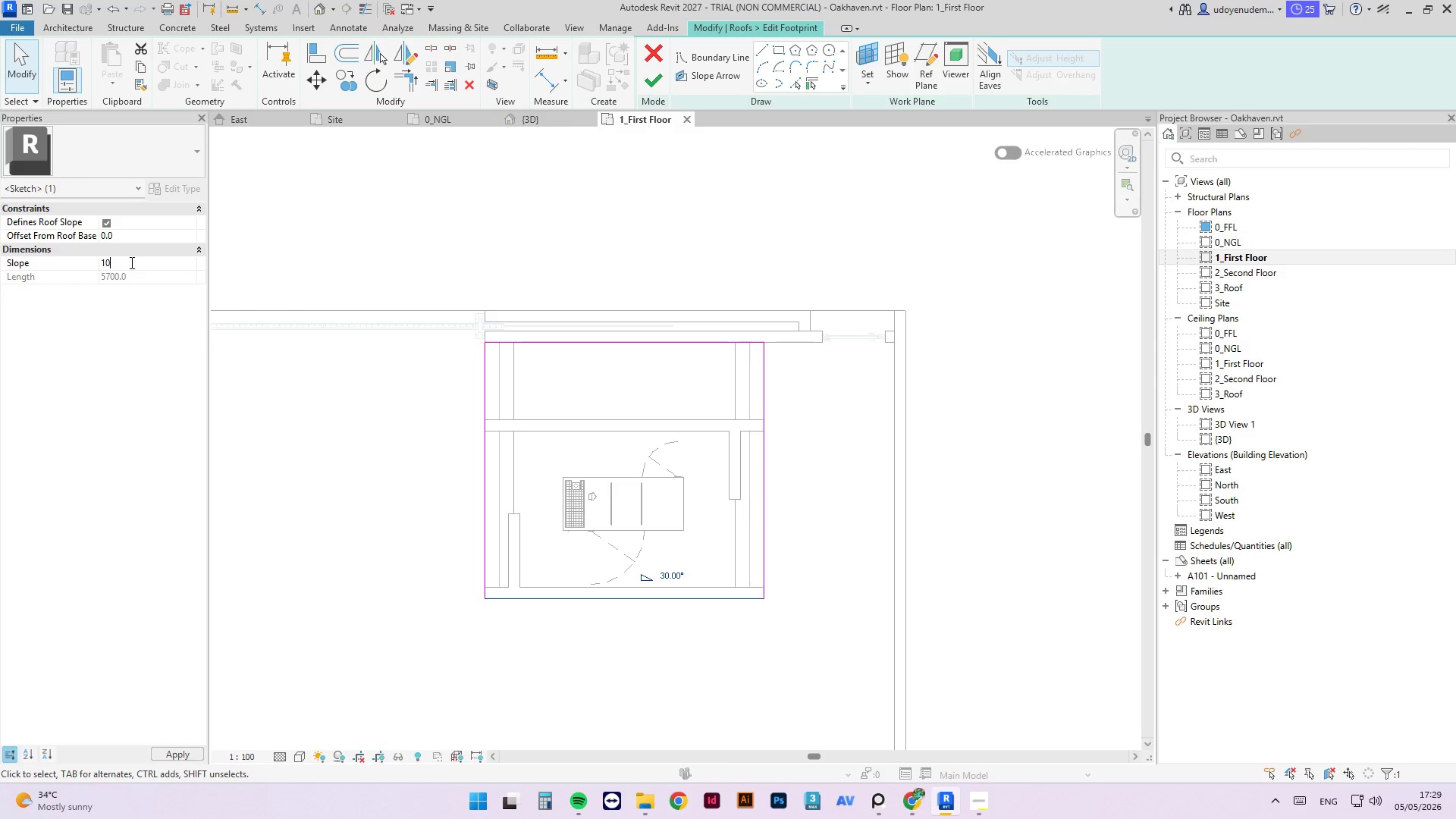 
key(Numpad0)
 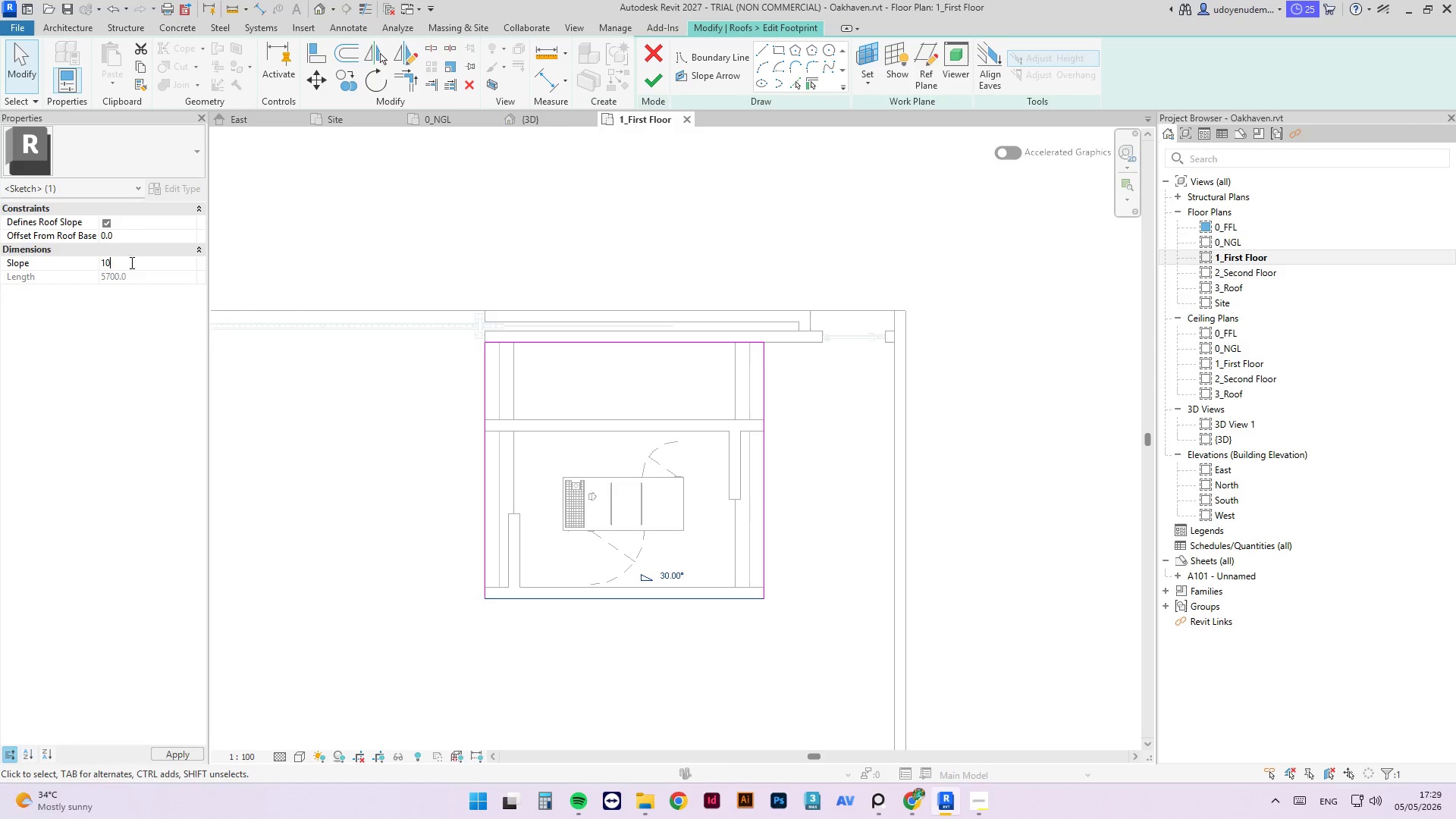 
key(NumpadEnter)
 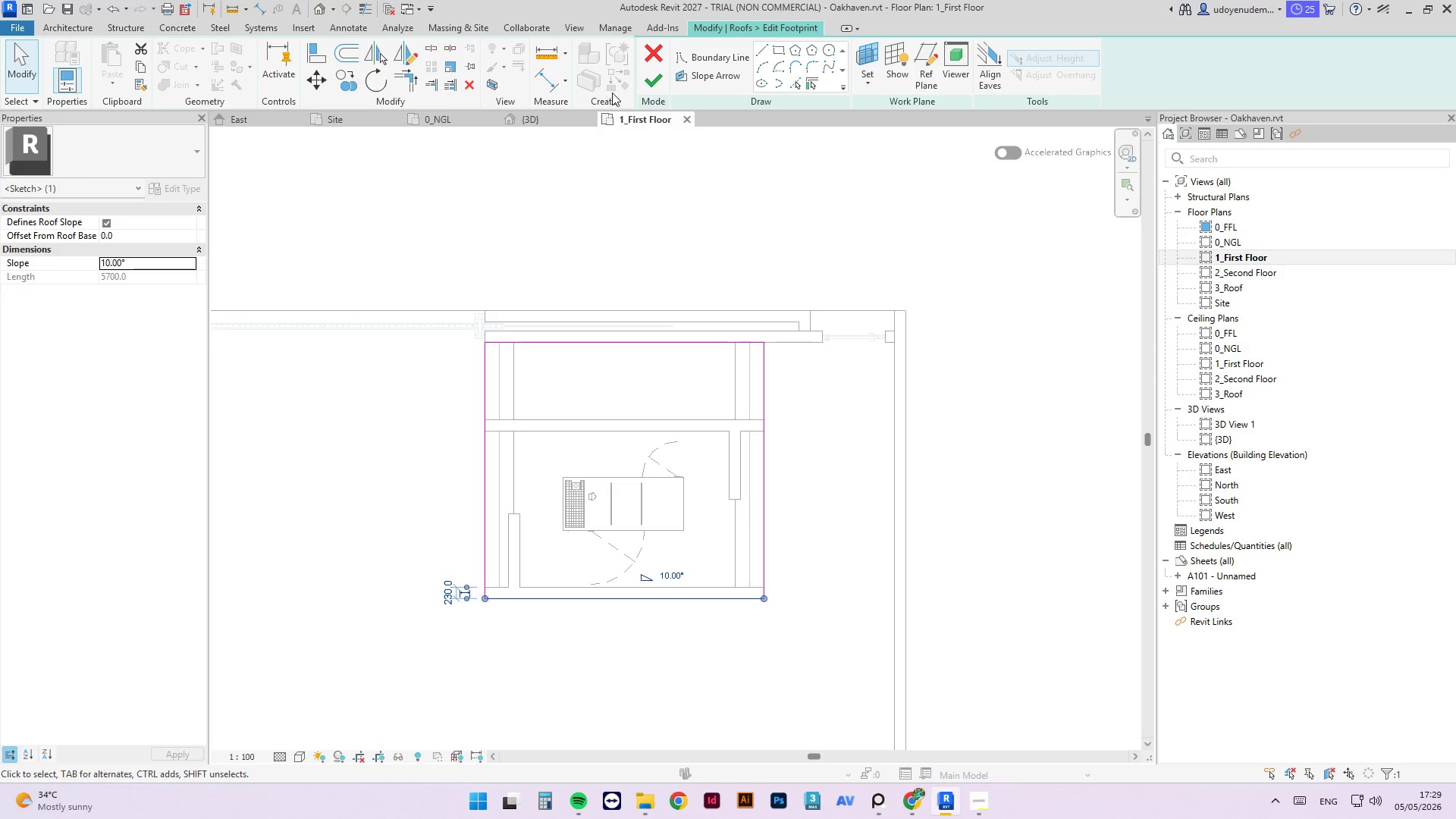 
left_click([656, 79])
 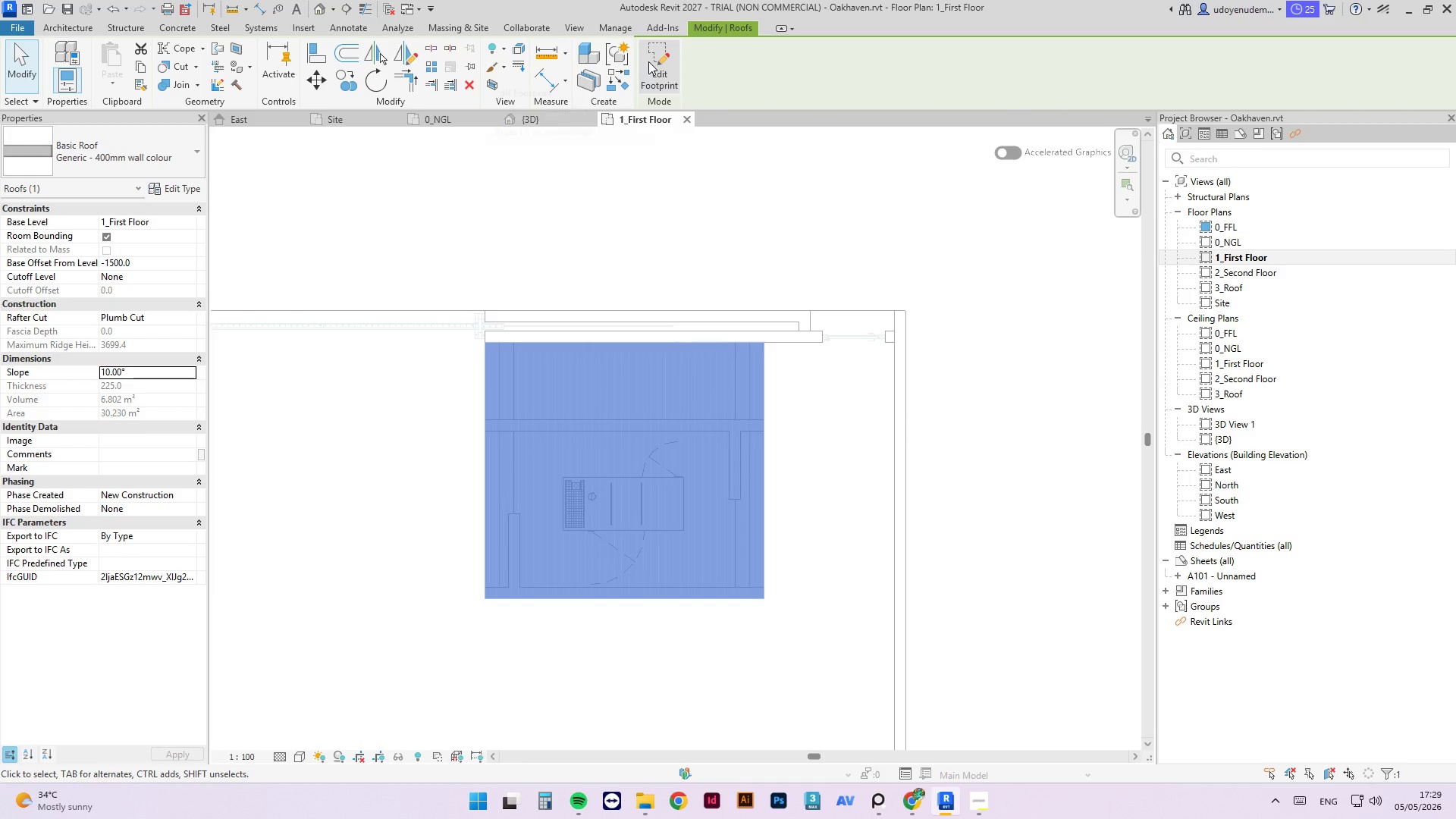 
left_click([529, 193])
 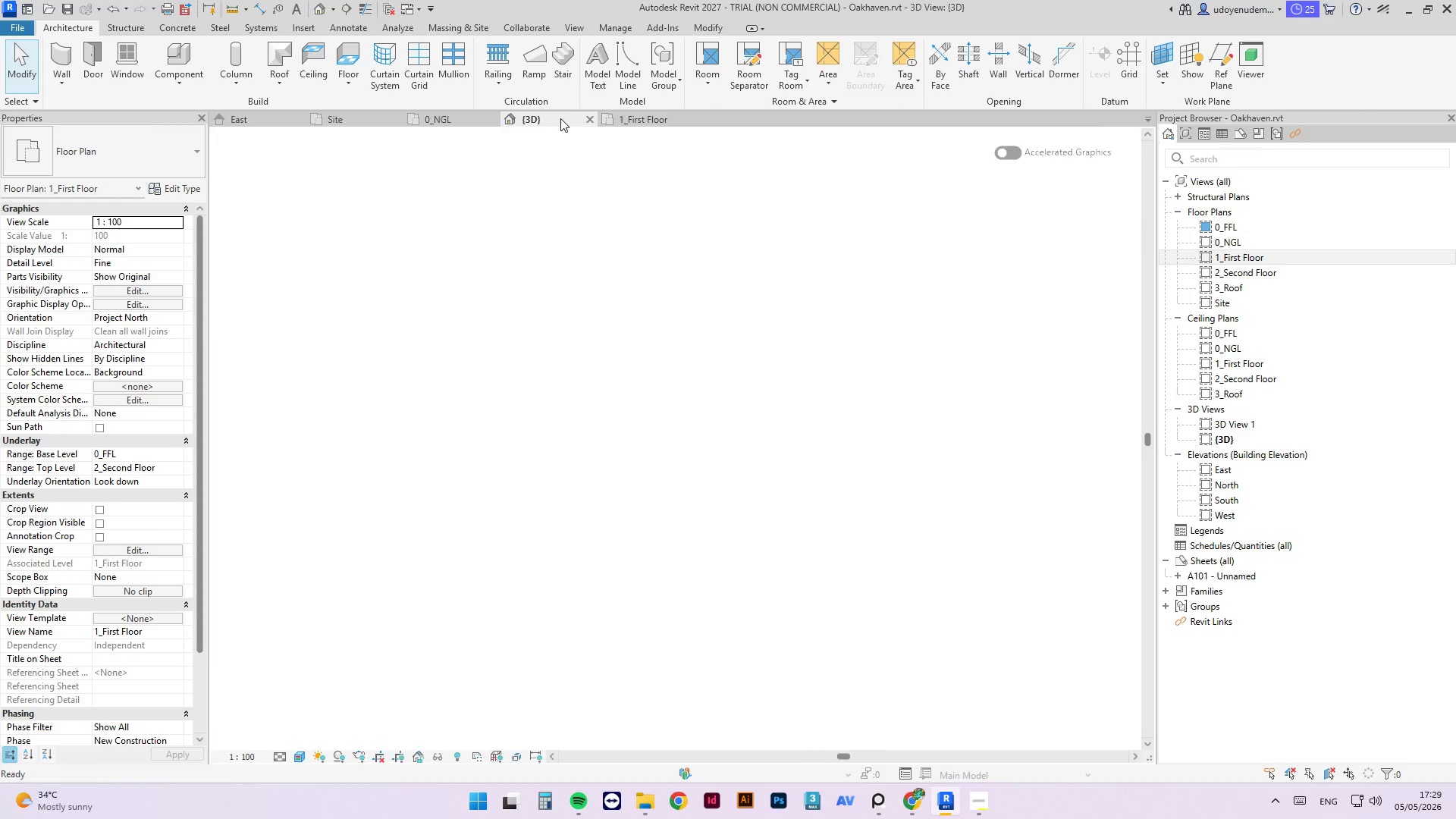 
hold_key(key=ShiftLeft, duration=9.03)
 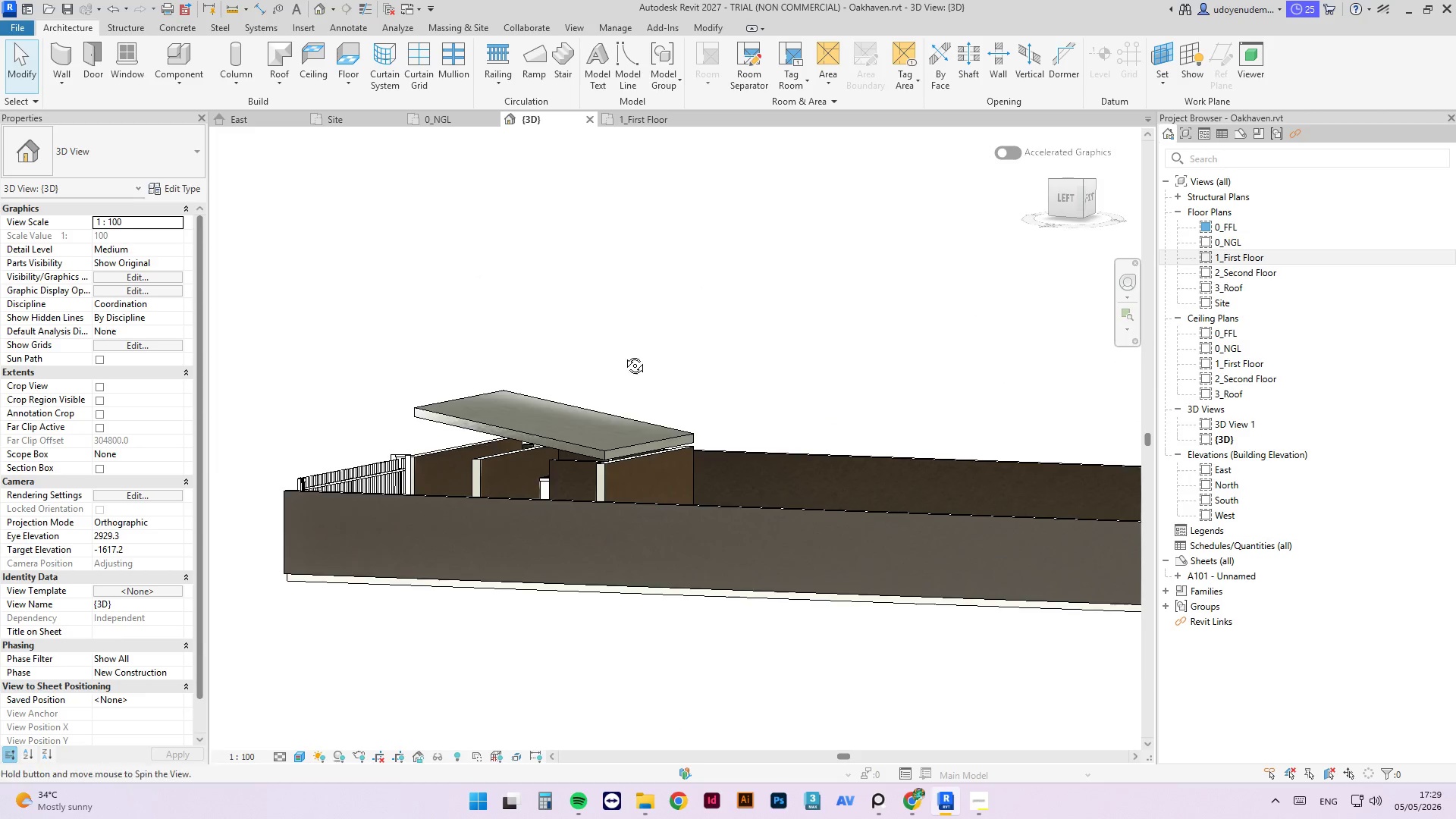 
scroll: coordinate [599, 301], scroll_direction: down, amount: 2.0
 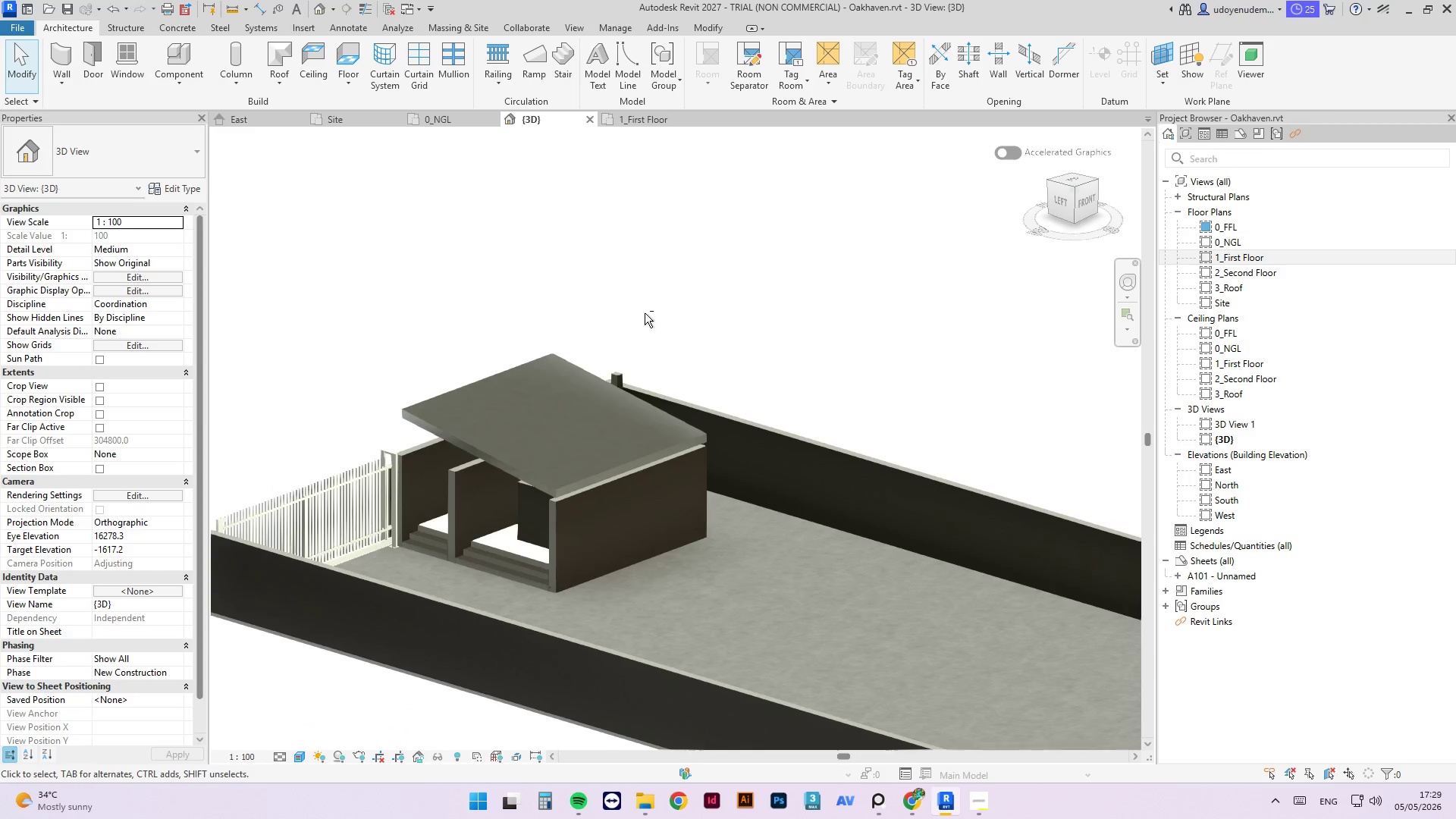 
hold_key(key=ShiftLeft, duration=5.56)
 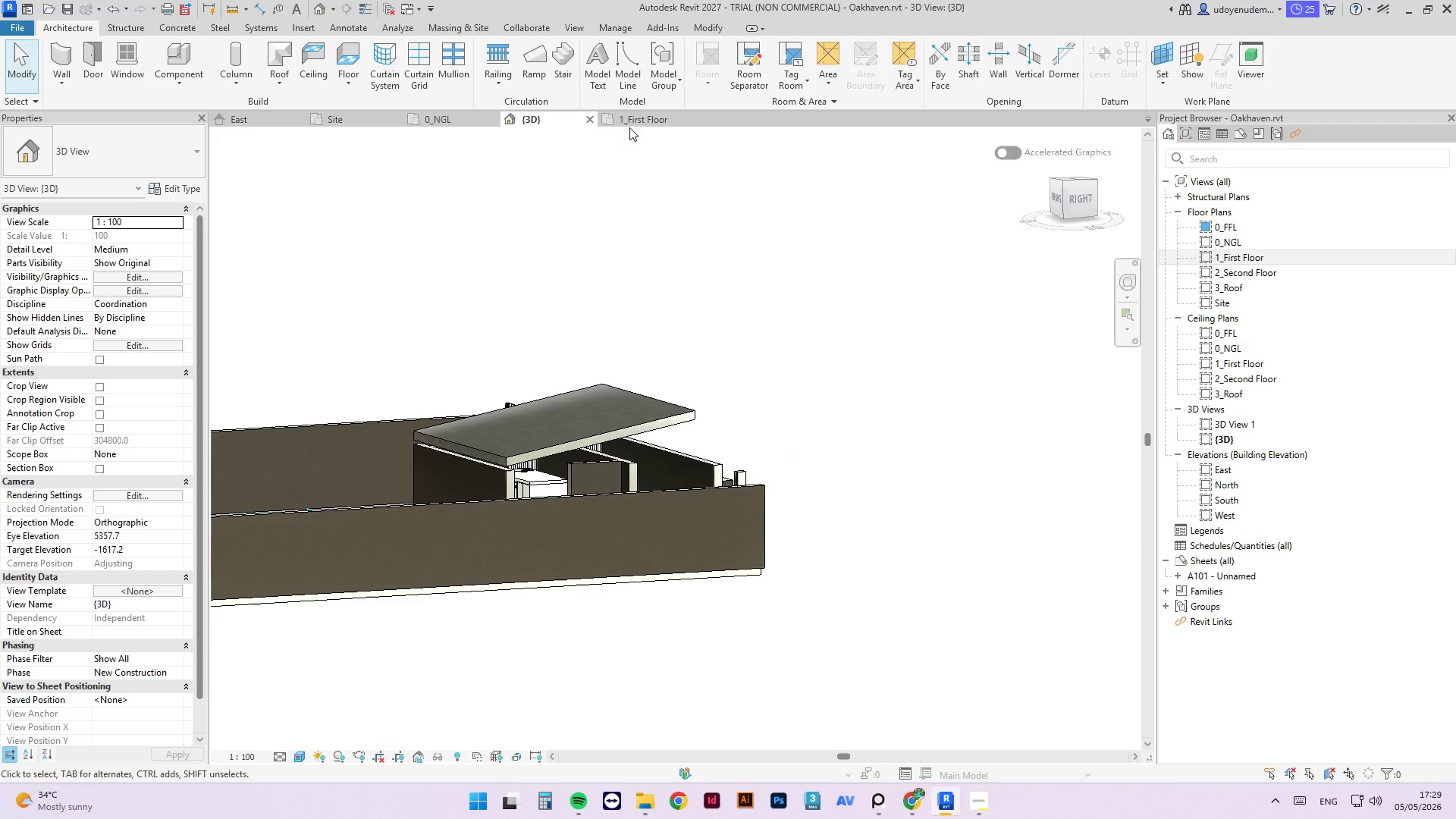 
left_click([643, 124])
 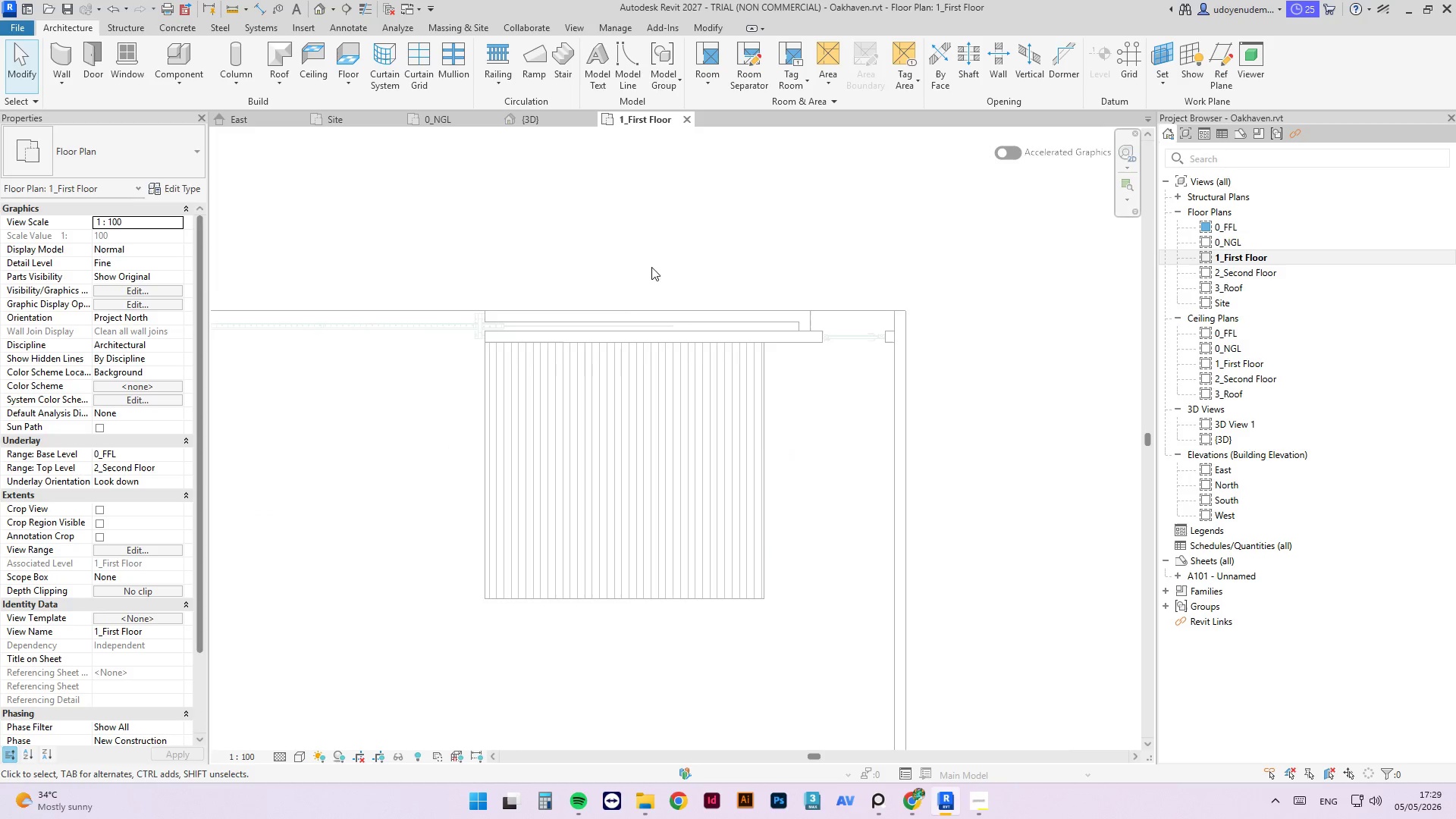 
scroll: coordinate [610, 328], scroll_direction: up, amount: 2.0
 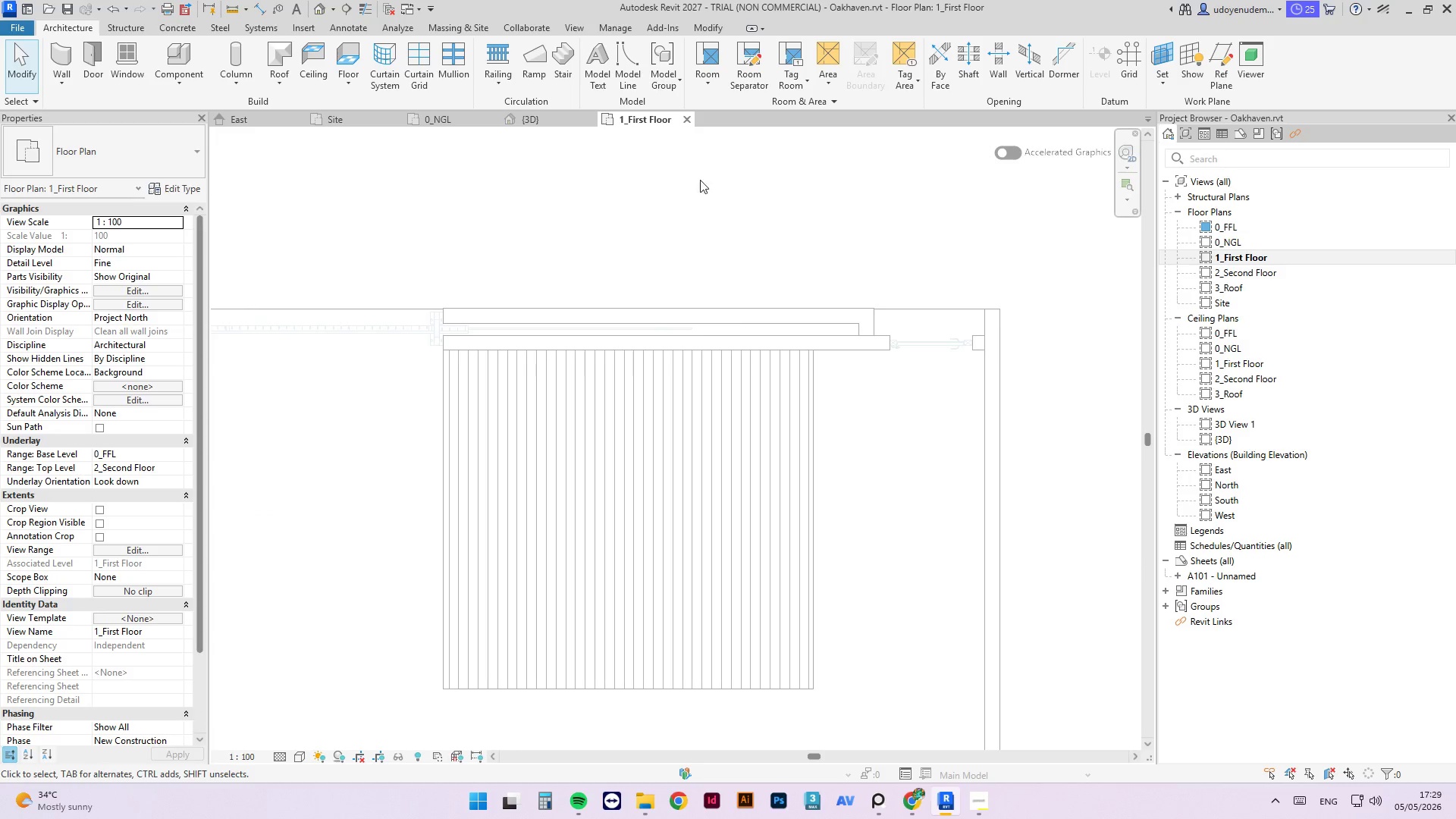 
scroll: coordinate [634, 133], scroll_direction: down, amount: 2.0
 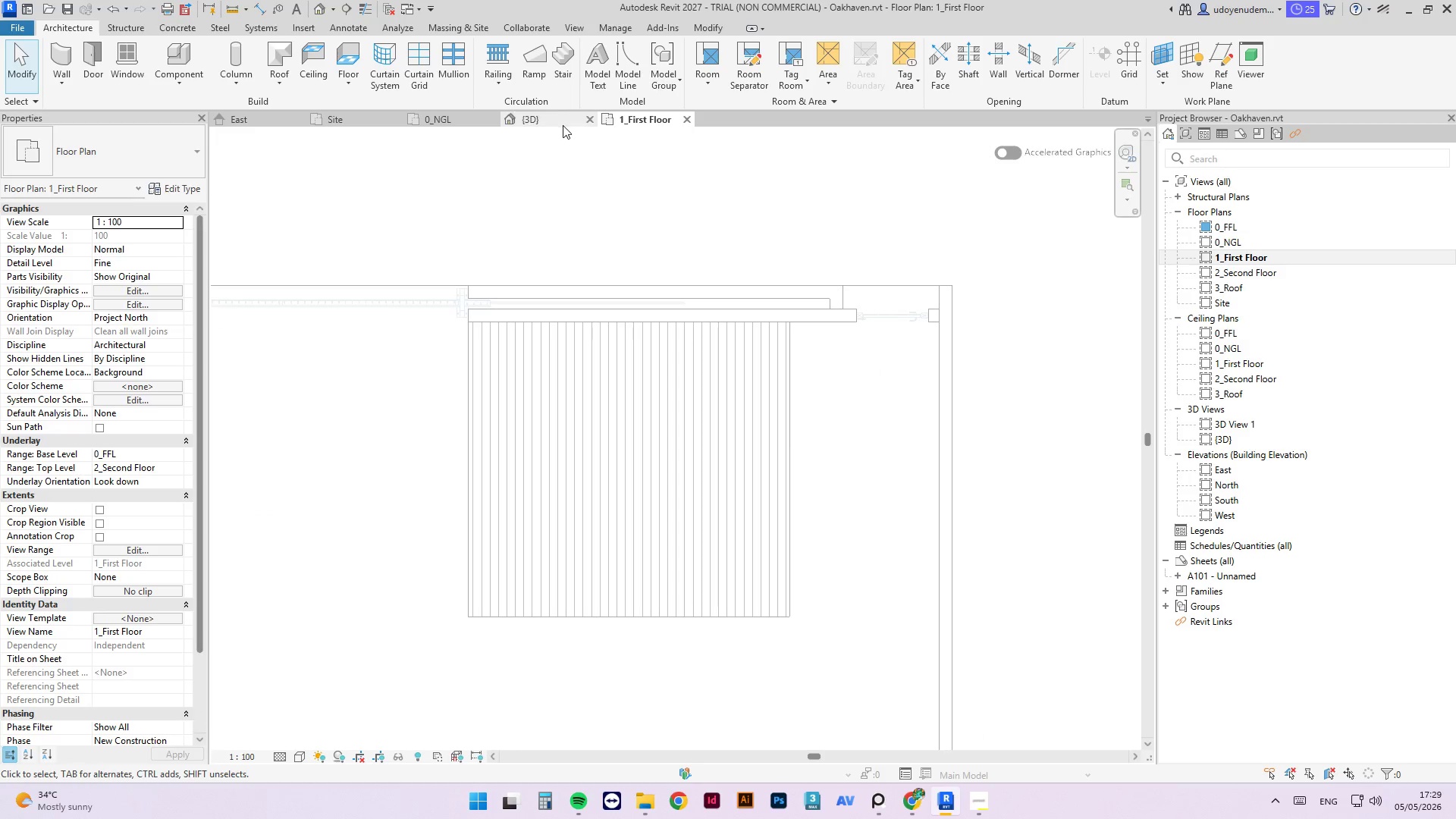 
left_click([545, 122])
 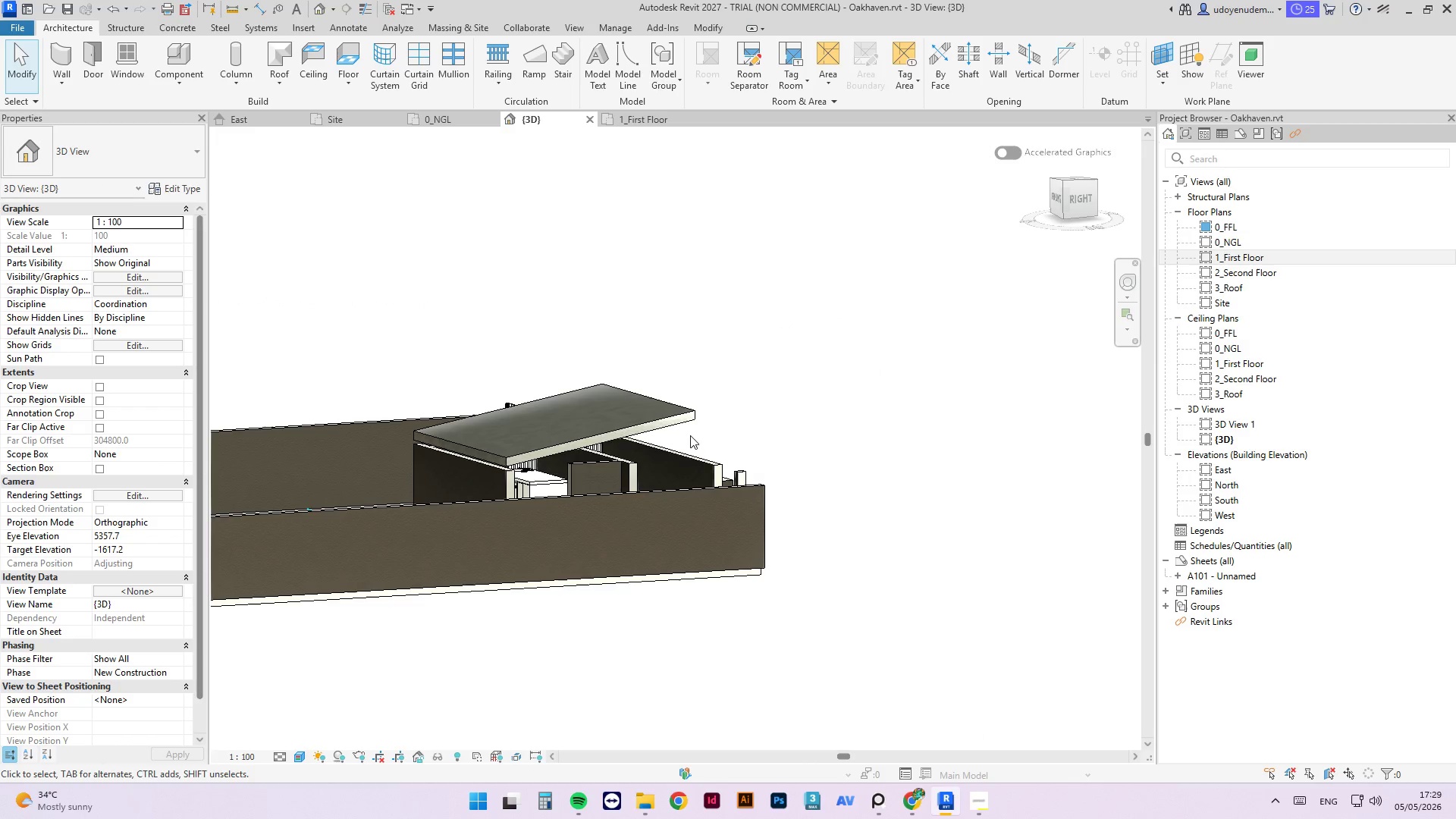 
left_click([679, 423])
 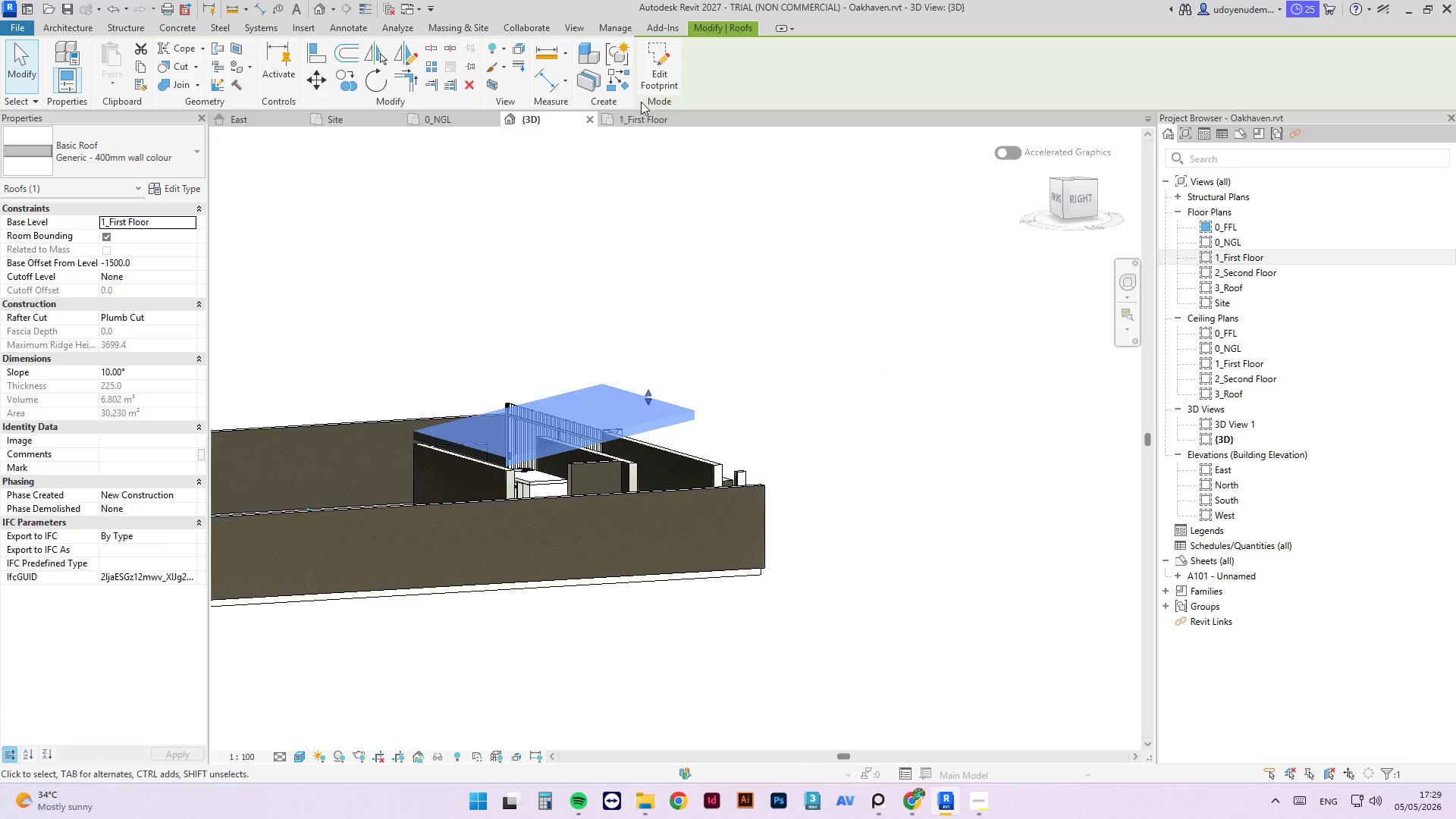 
left_click([645, 120])
 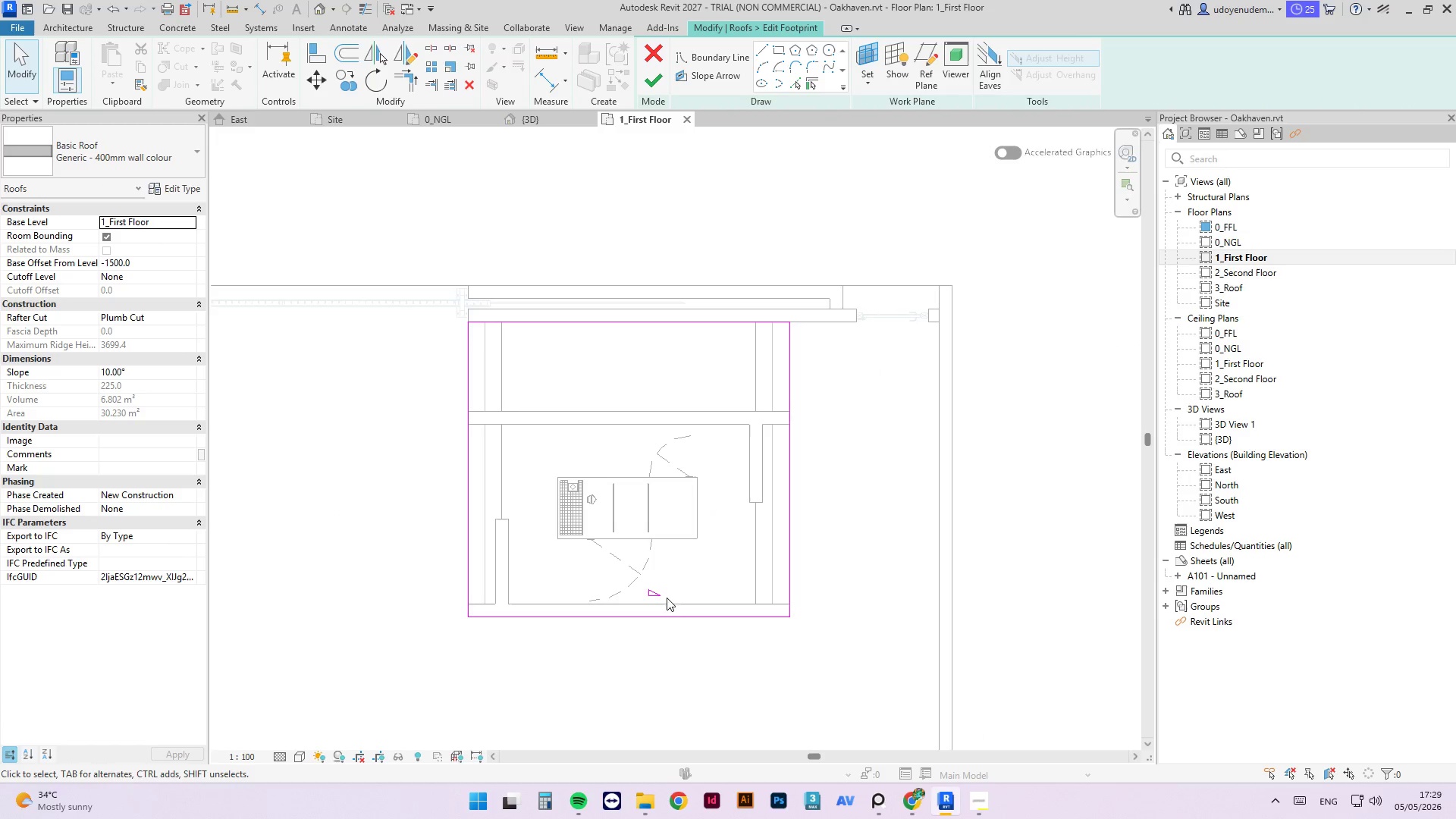 
left_click_drag(start_coordinate=[657, 616], to_coordinate=[671, 406])
 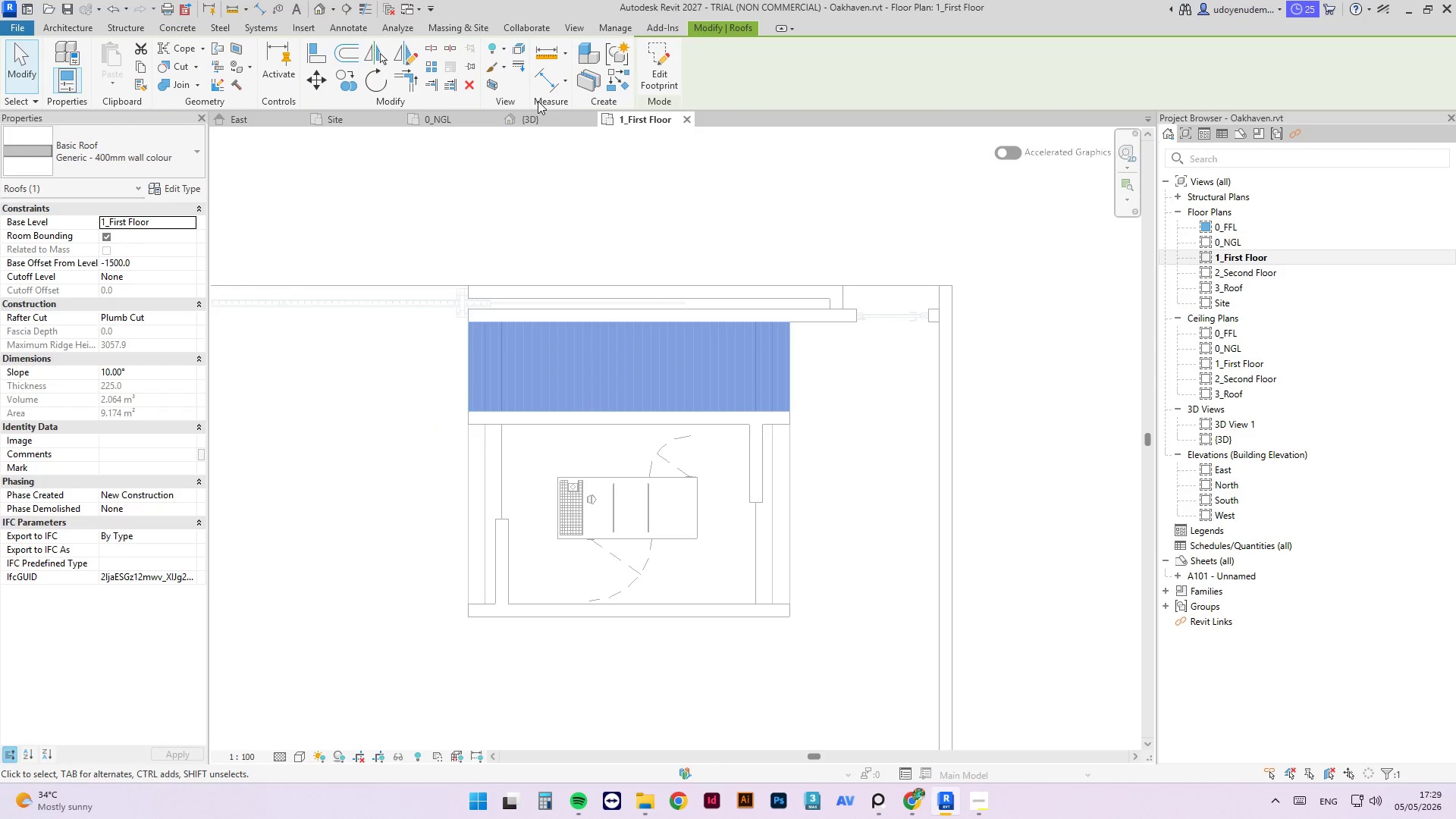 
wait(6.34)
 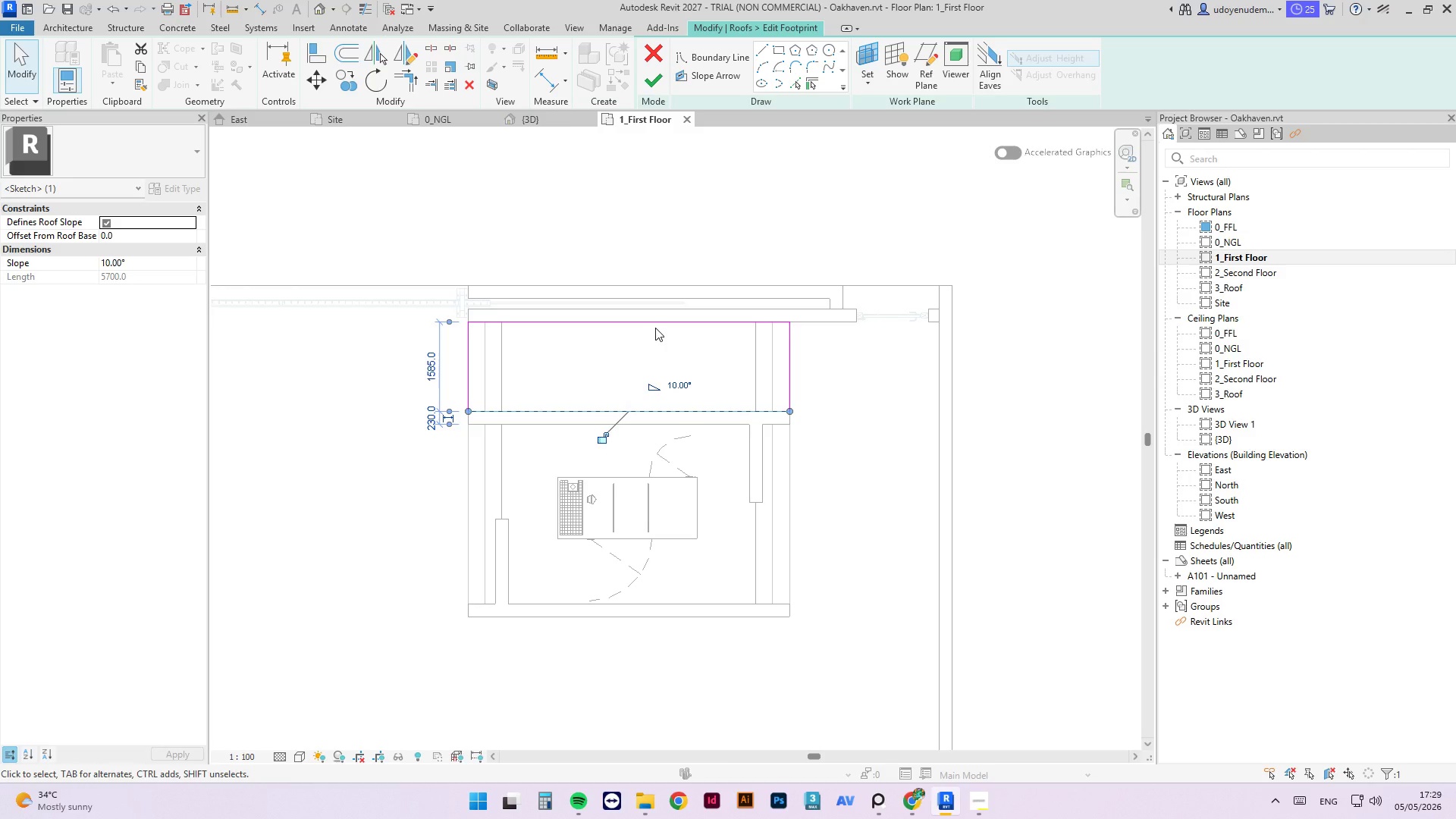 
left_click([681, 352])
 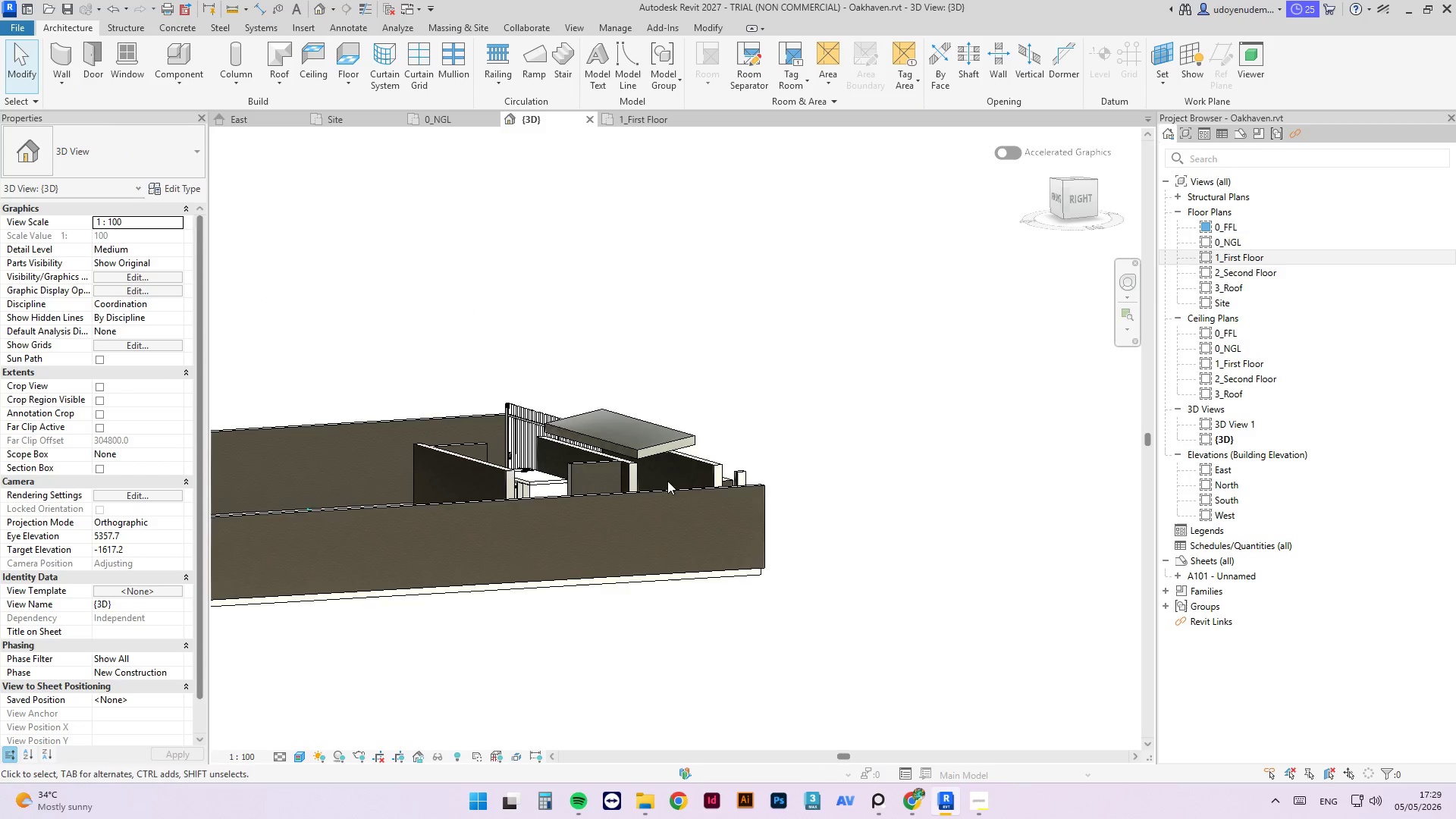 
hold_key(key=ShiftLeft, duration=2.92)
 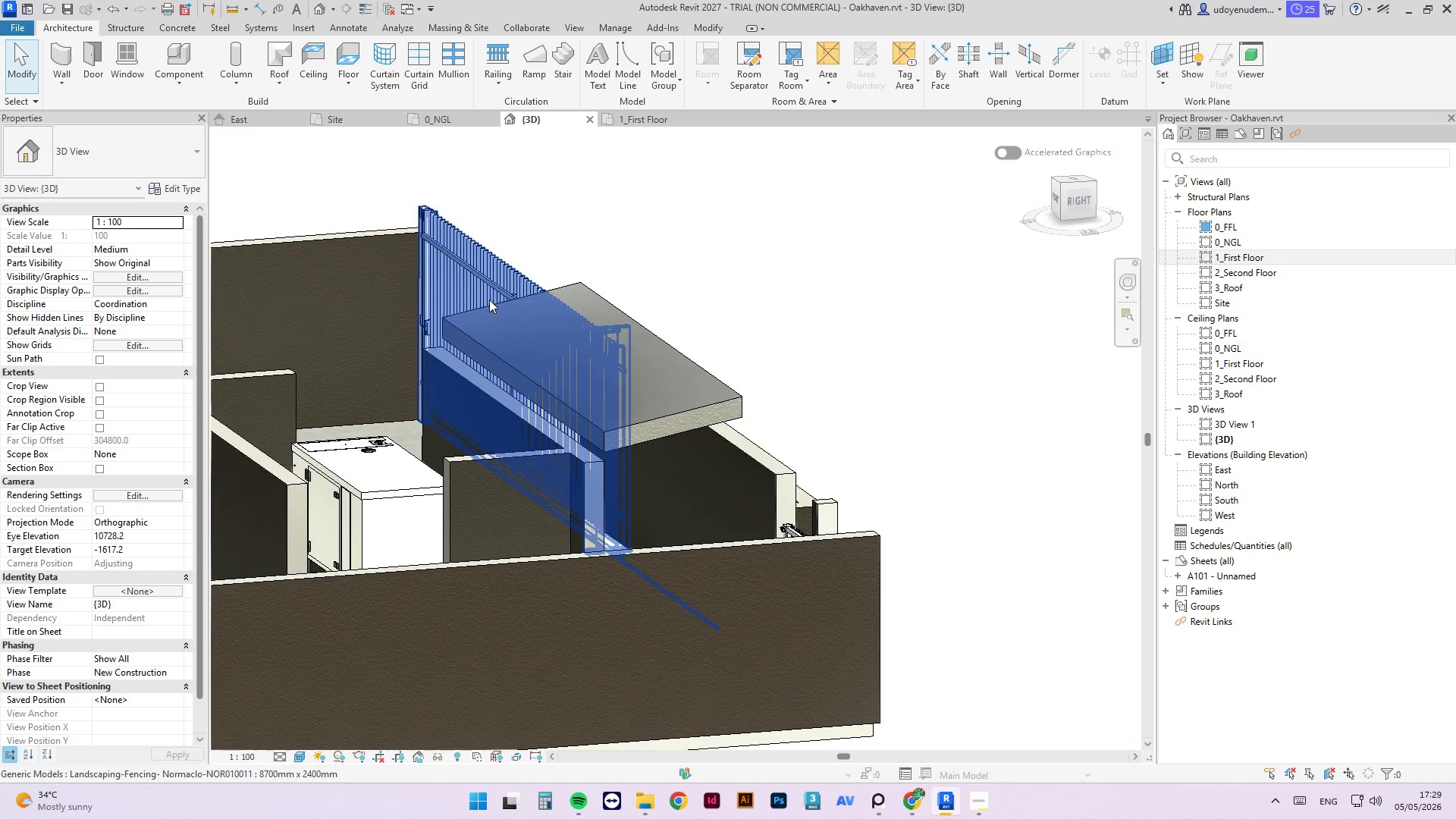 
scroll: coordinate [508, 363], scroll_direction: up, amount: 7.0
 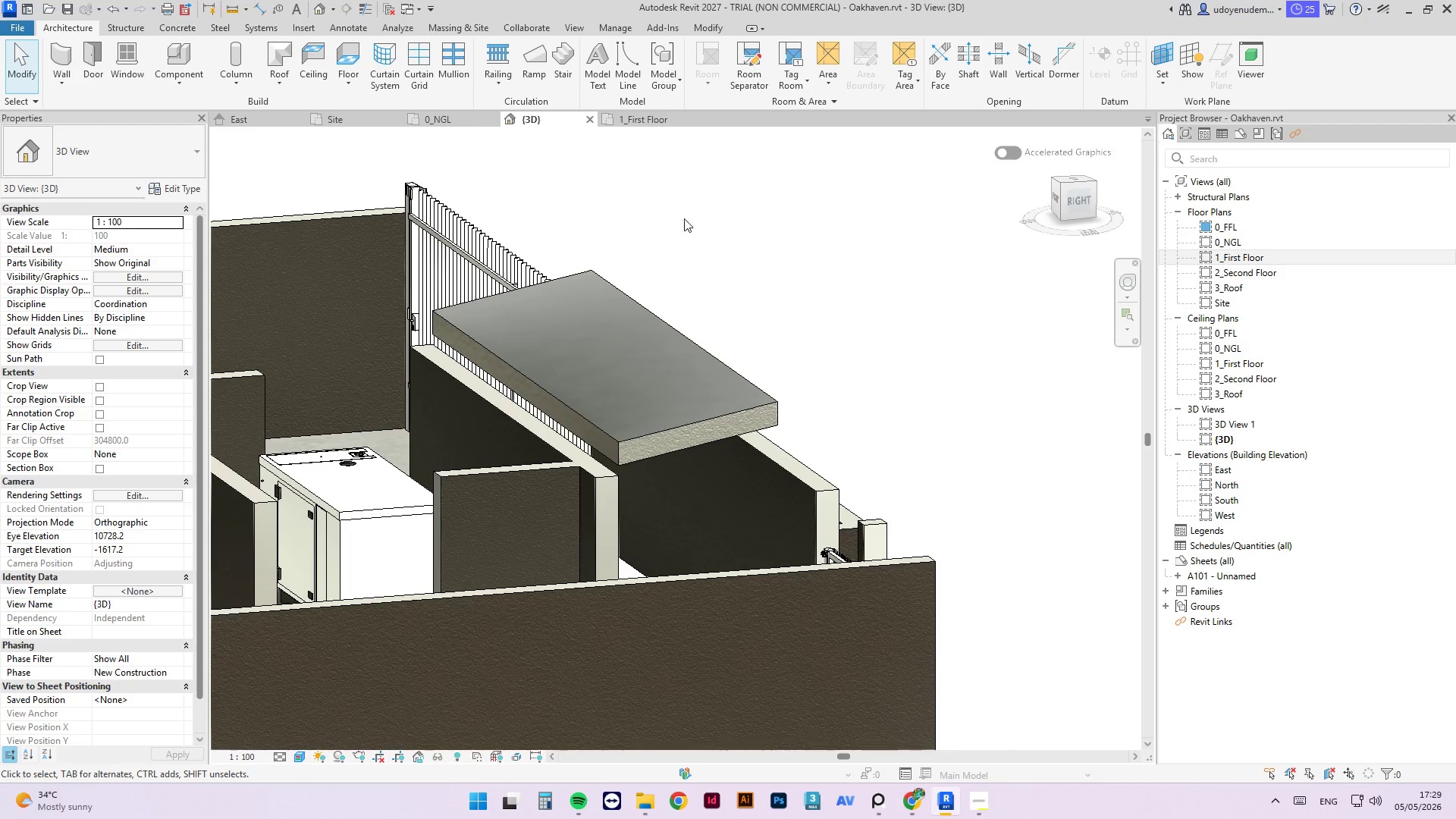 
left_click([444, 125])
 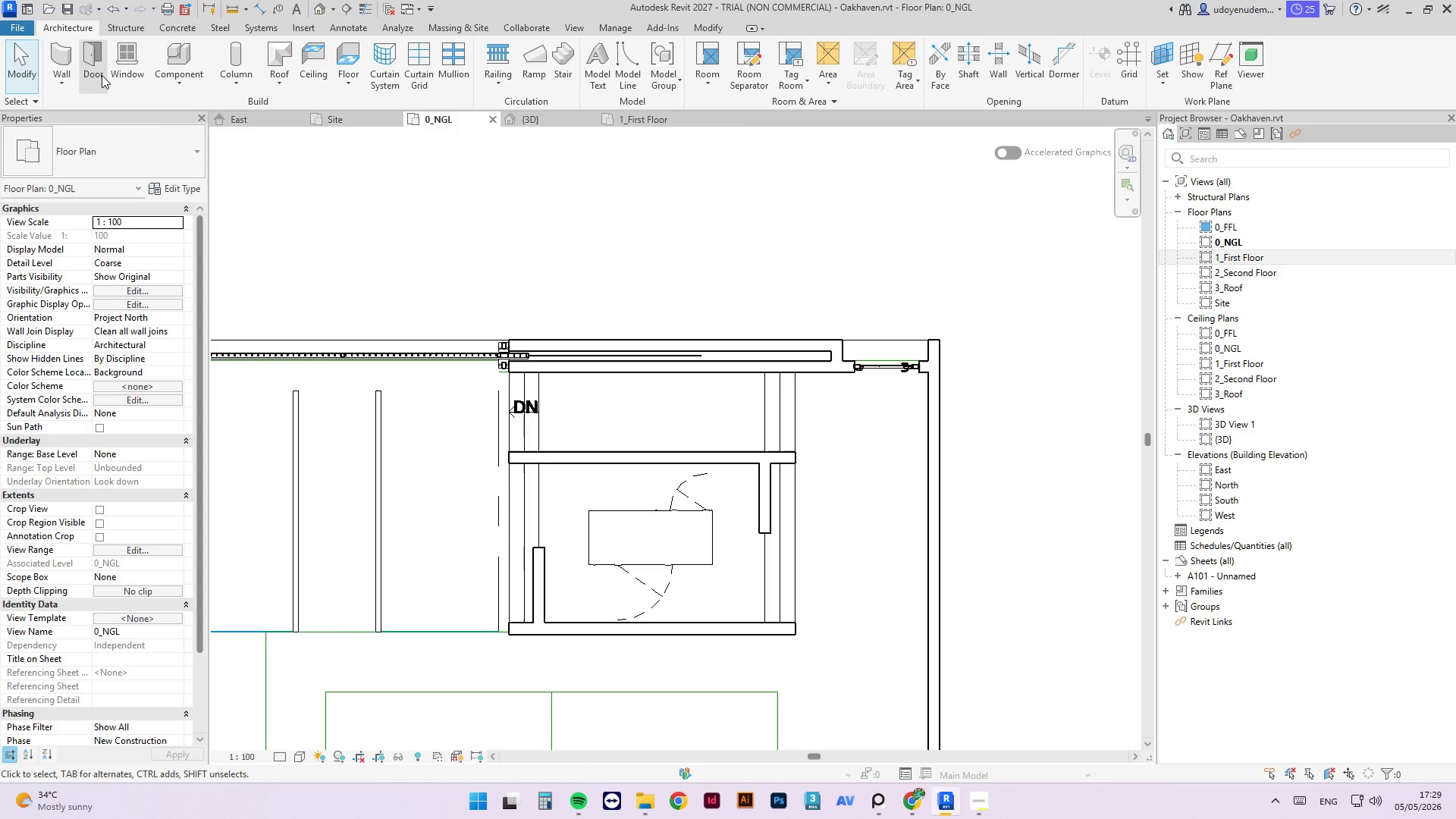 
type(cm)
 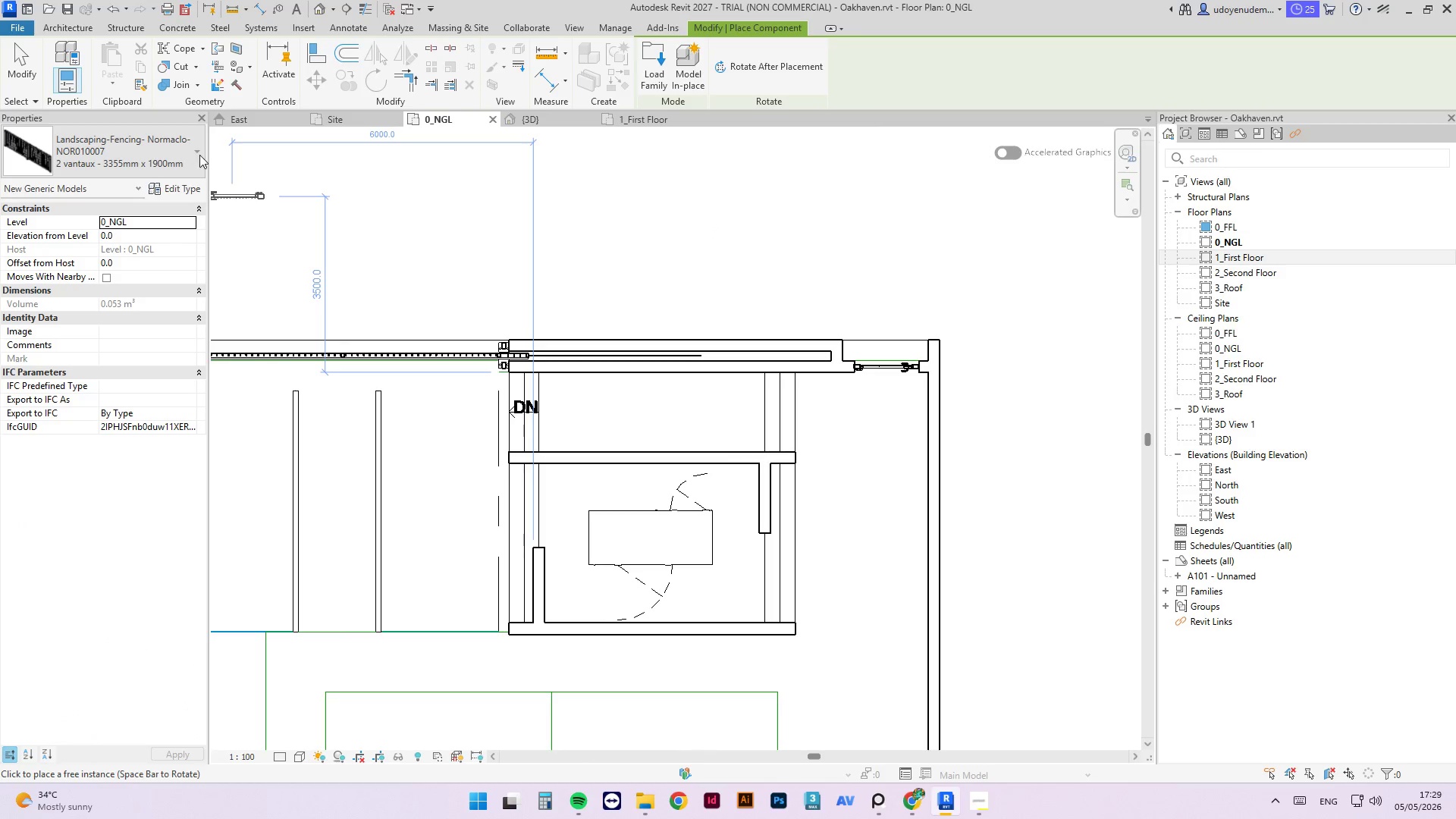 
left_click([189, 149])
 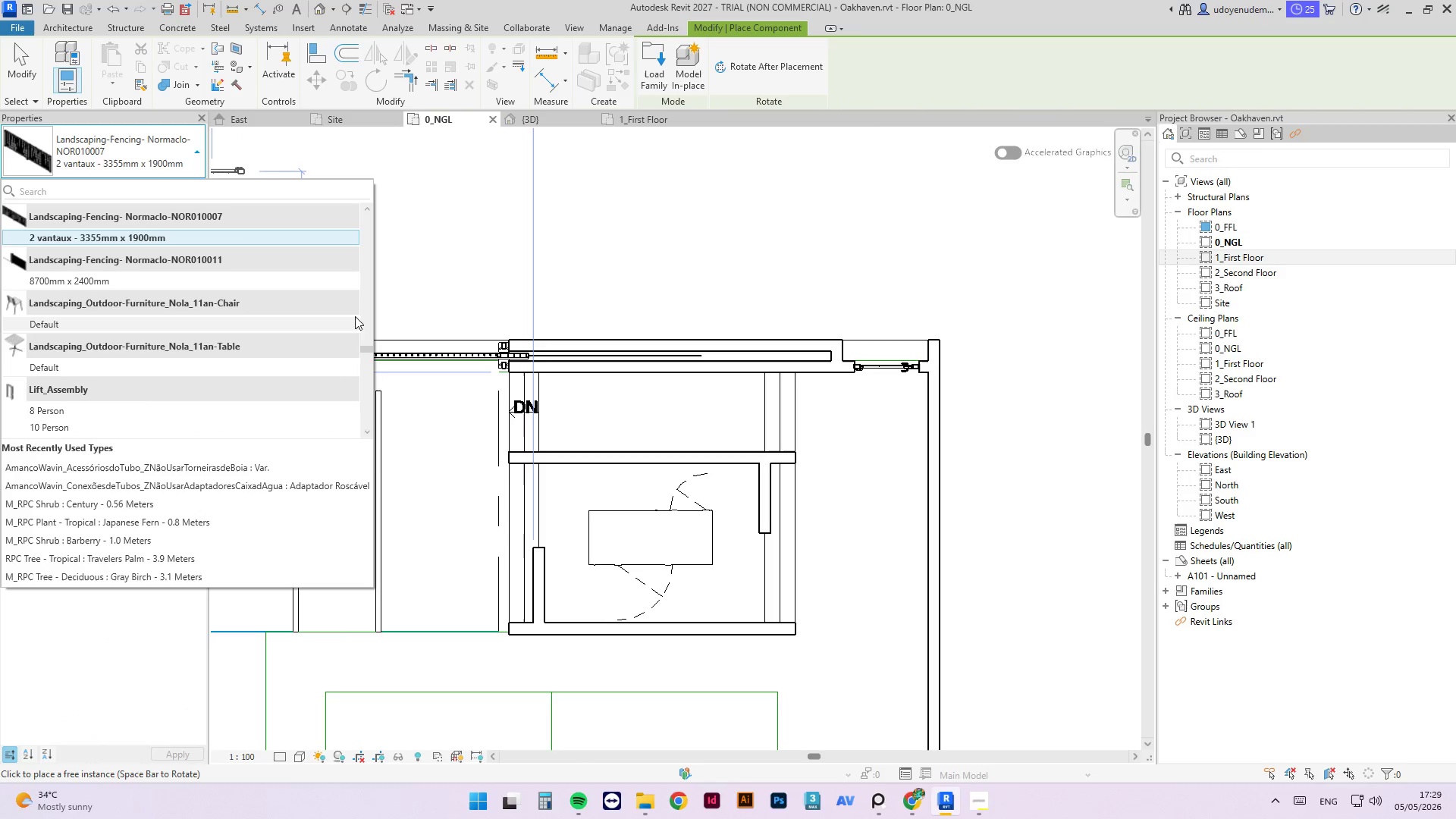 
left_click_drag(start_coordinate=[362, 349], to_coordinate=[461, 400])
 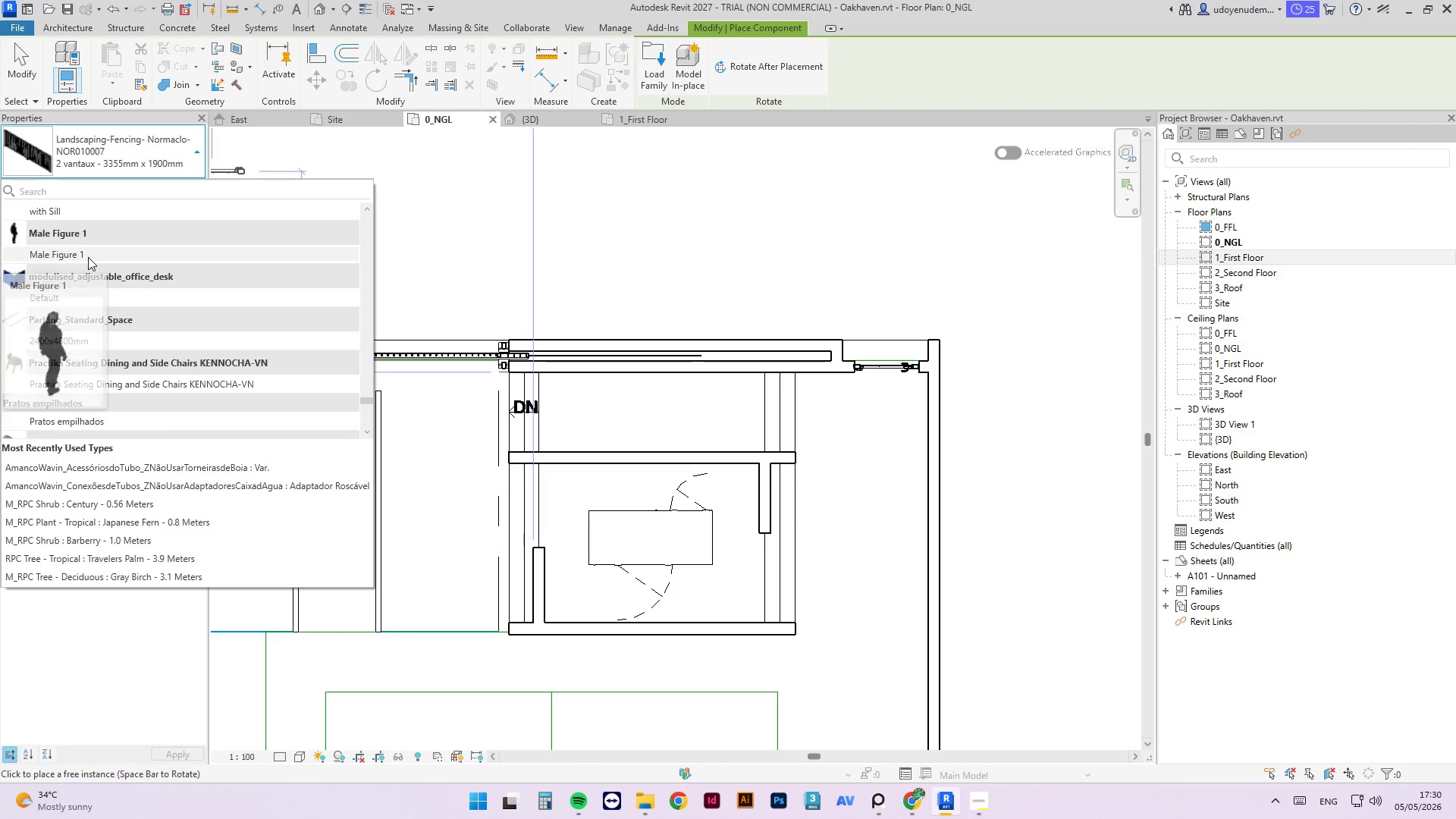 
left_click([88, 257])
 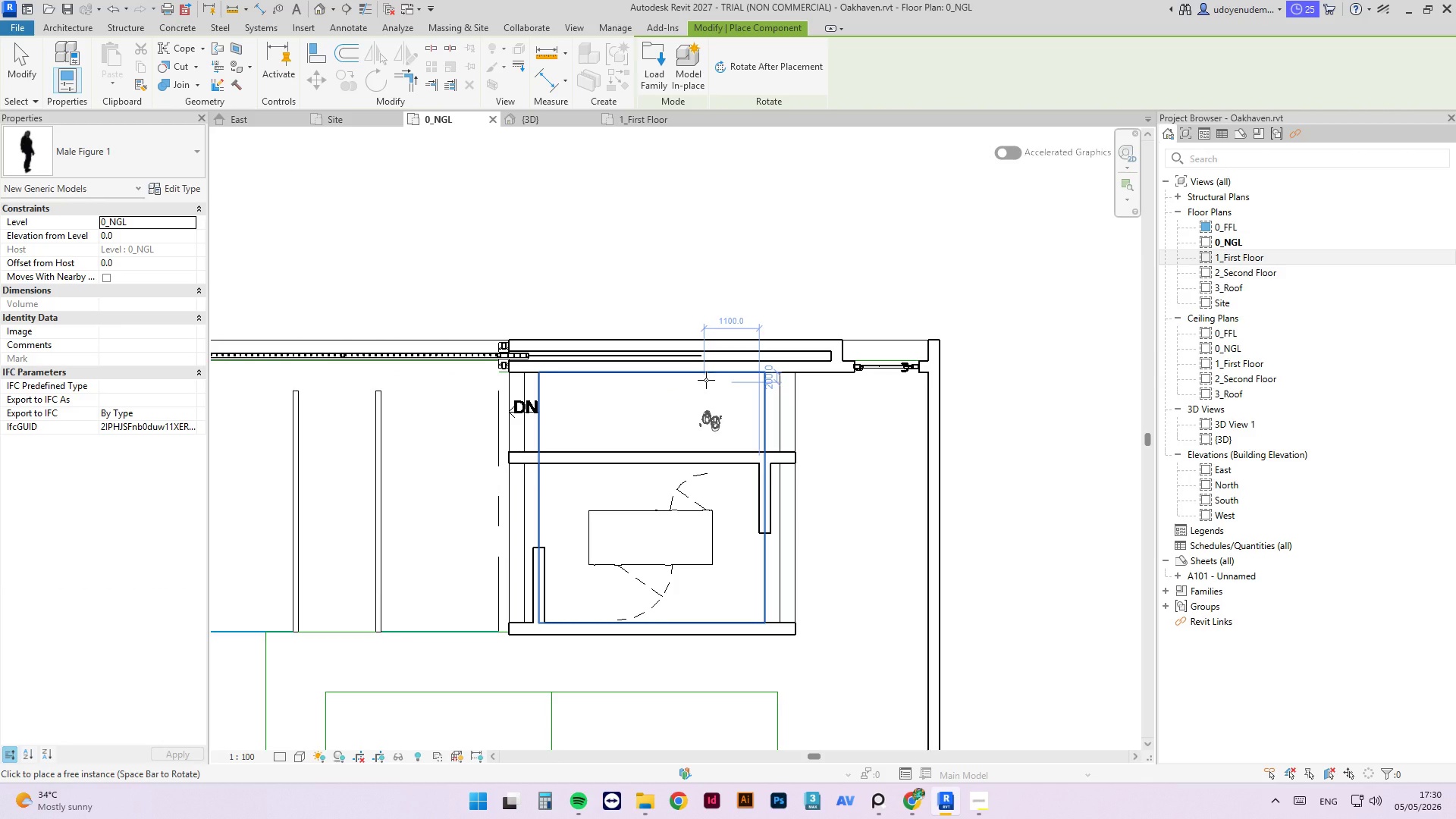 
wait(7.48)
 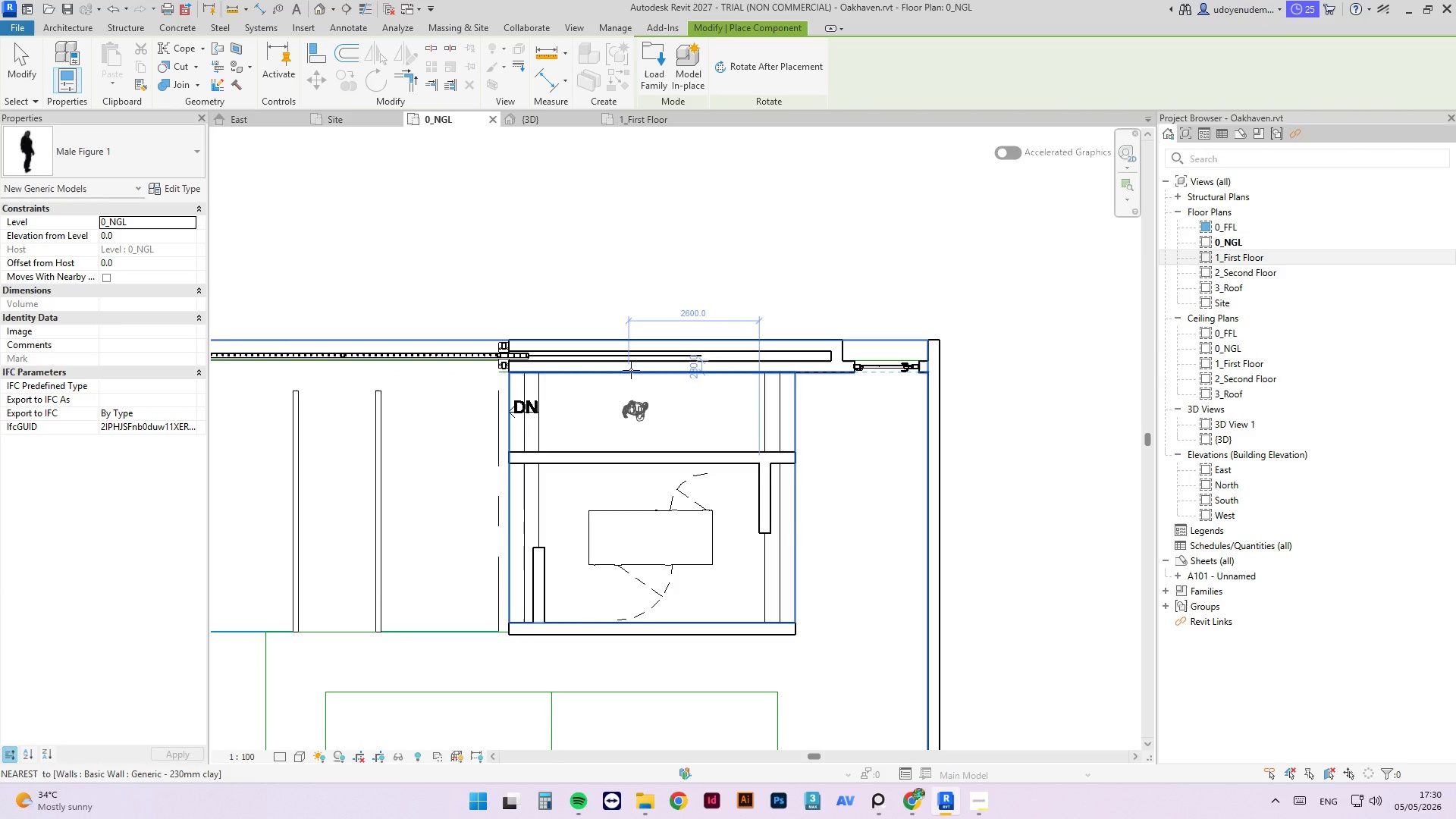 
left_click([147, 234])
 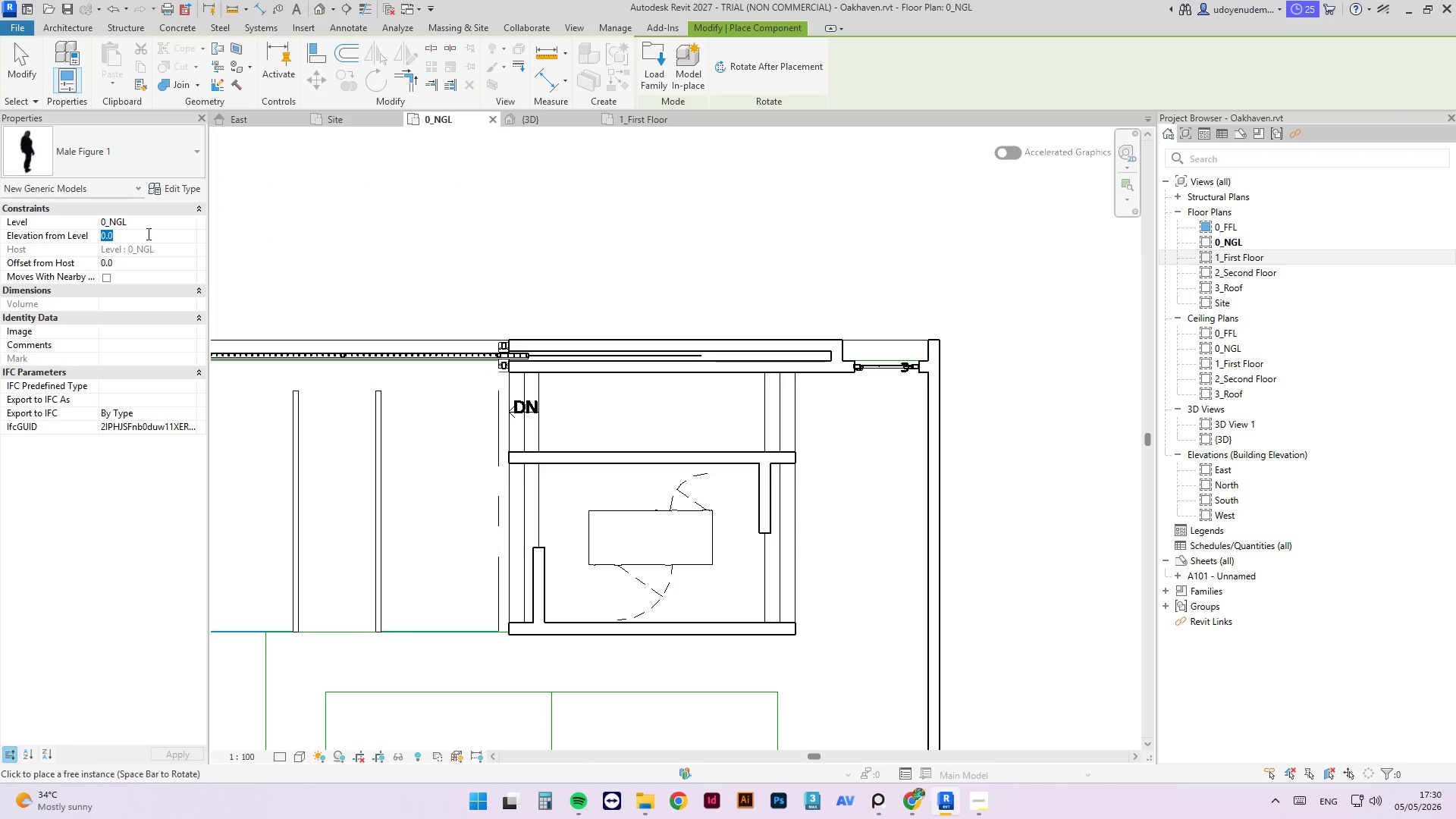 
key(Numpad4)
 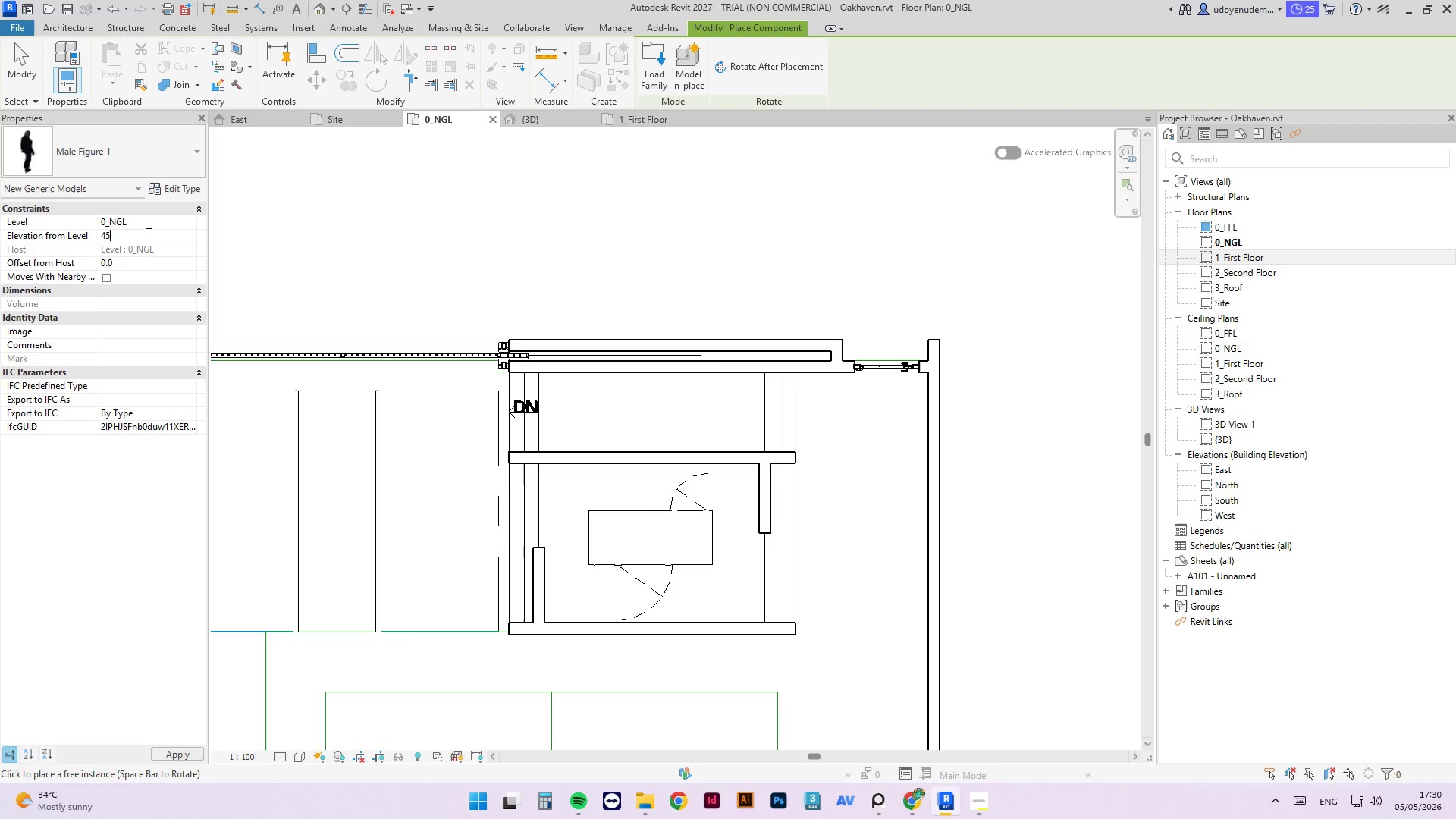 
key(Numpad5)
 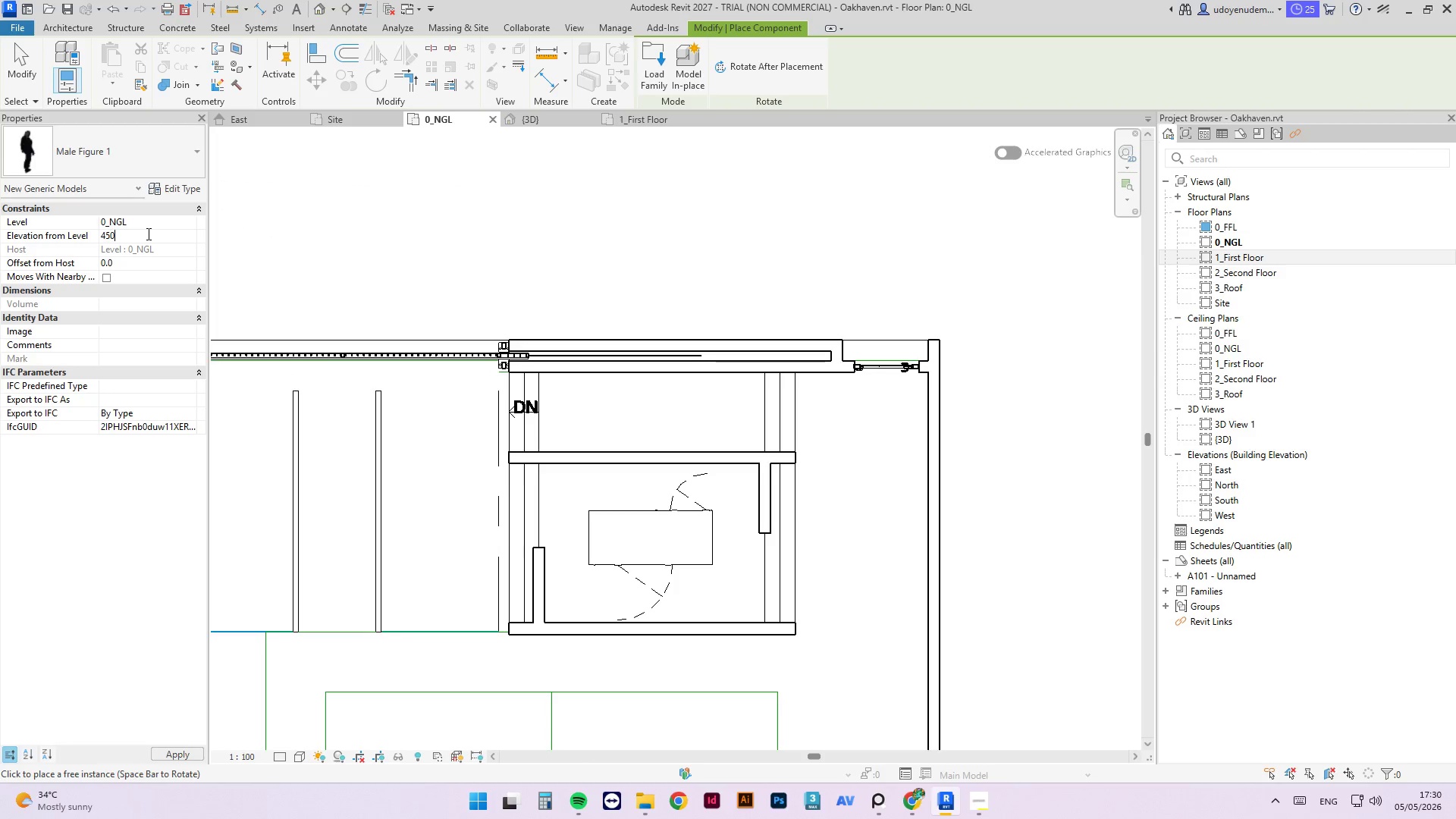 
key(Numpad0)
 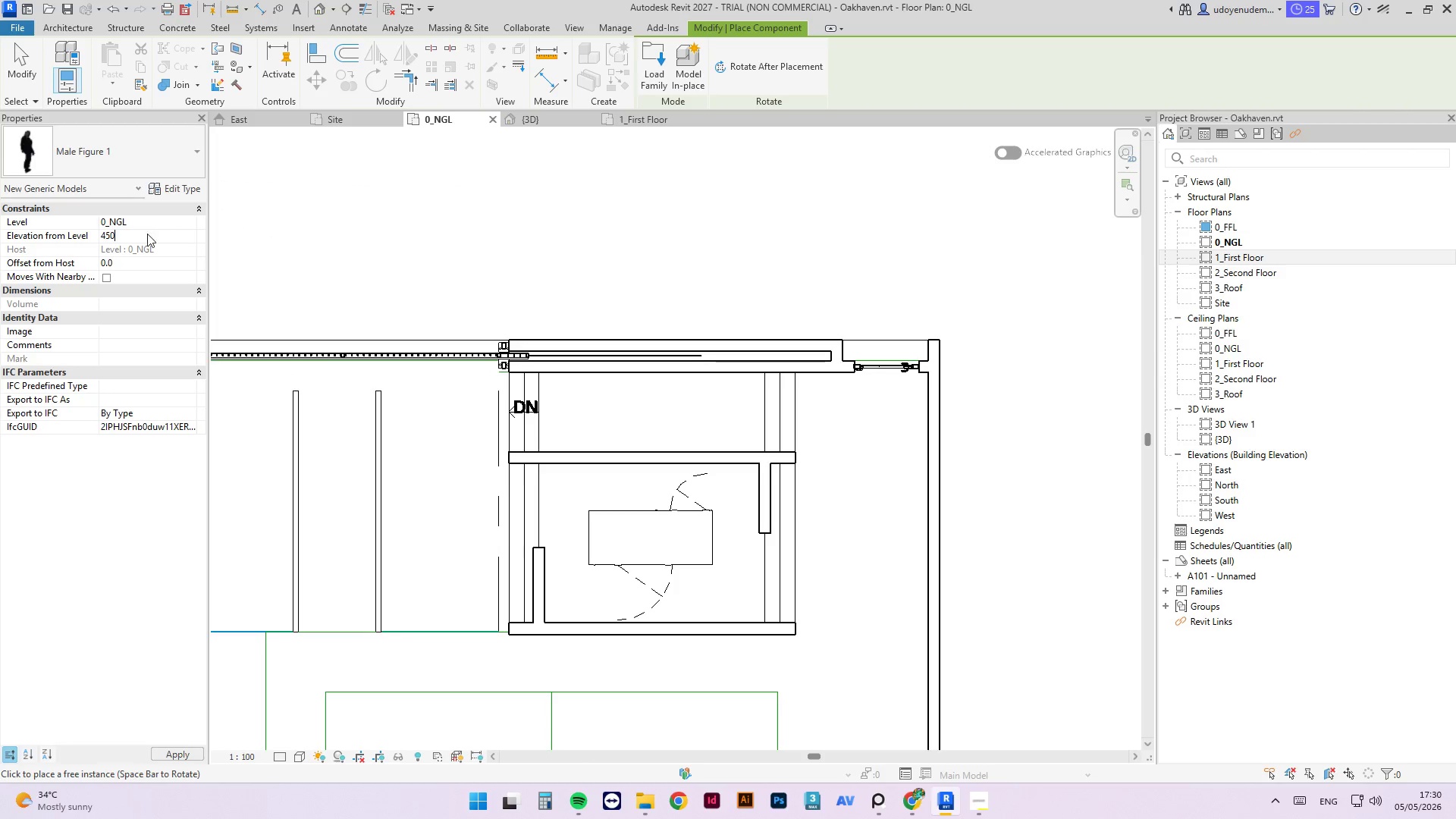 
key(NumpadEnter)
 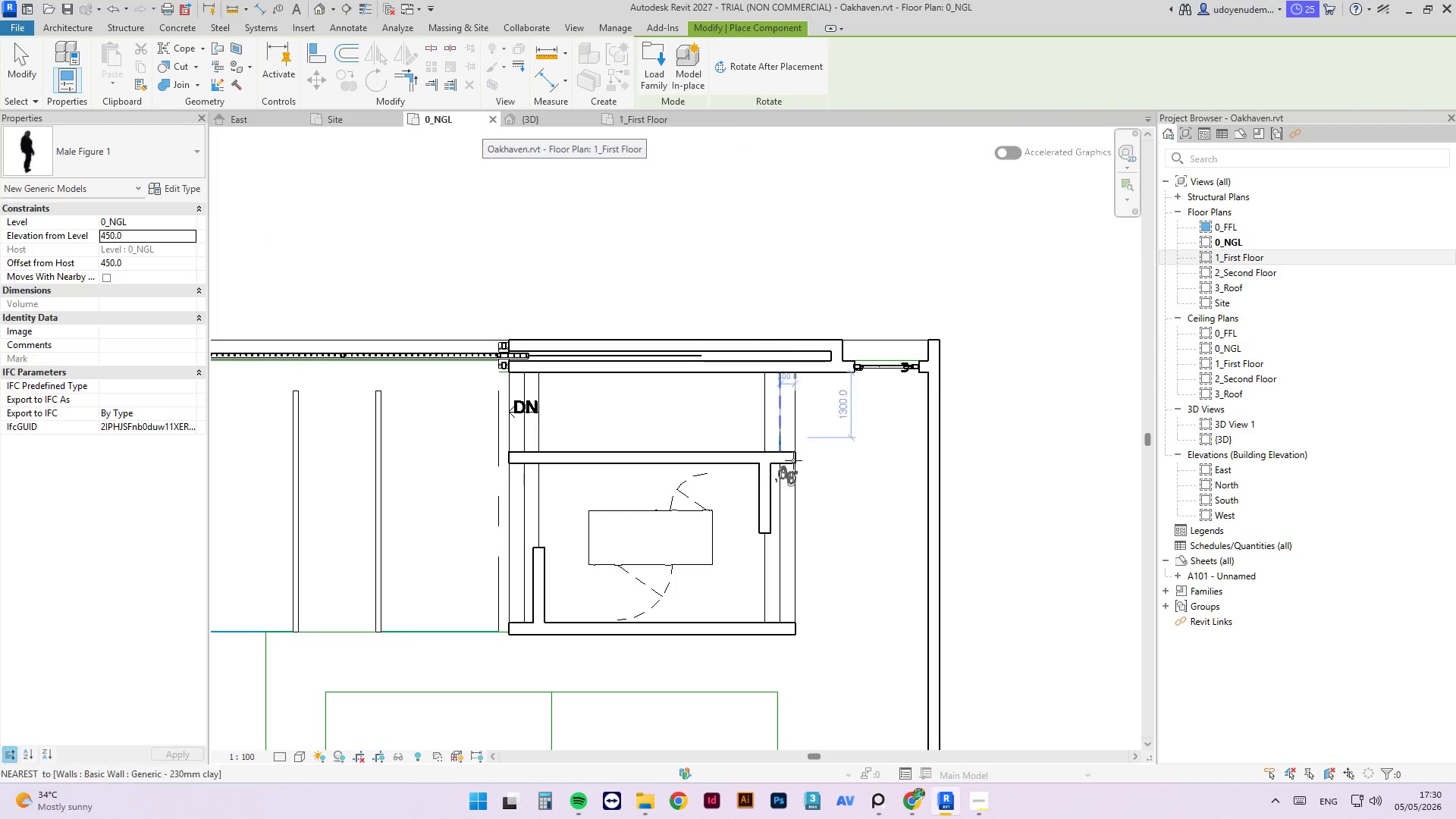 
scroll: coordinate [742, 400], scroll_direction: up, amount: 2.0
 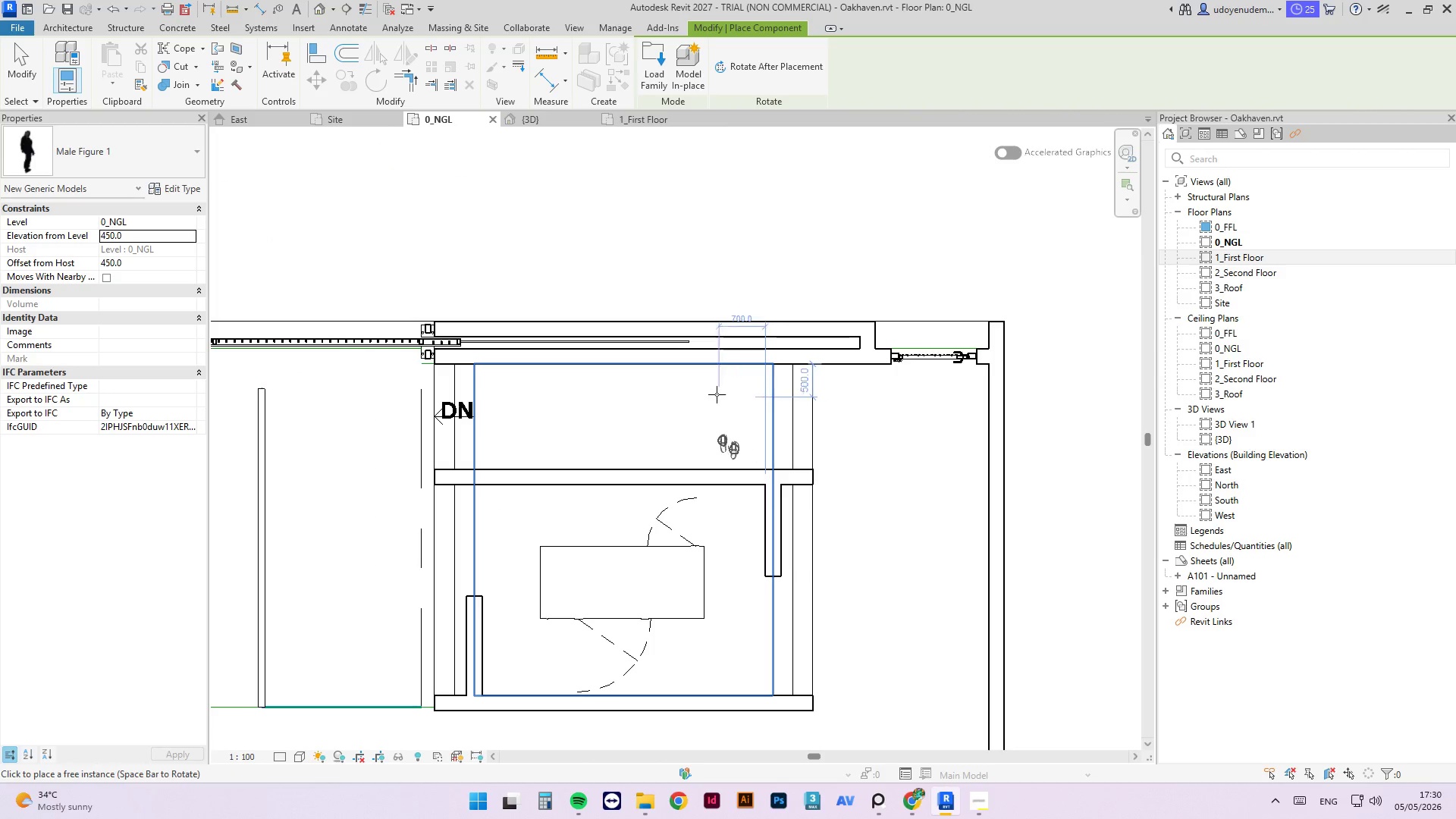 
left_click([702, 393])
 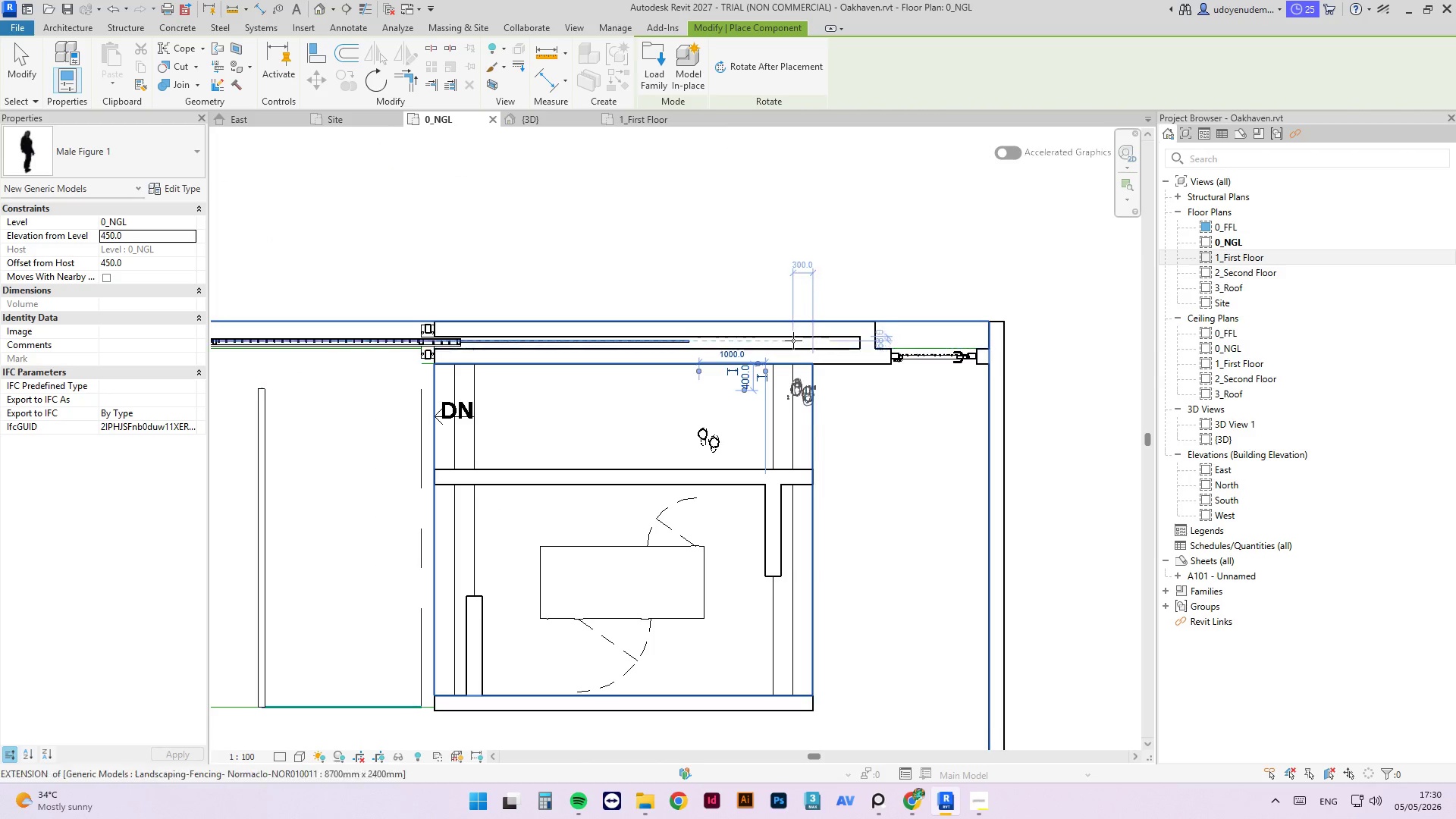 
type(md)
 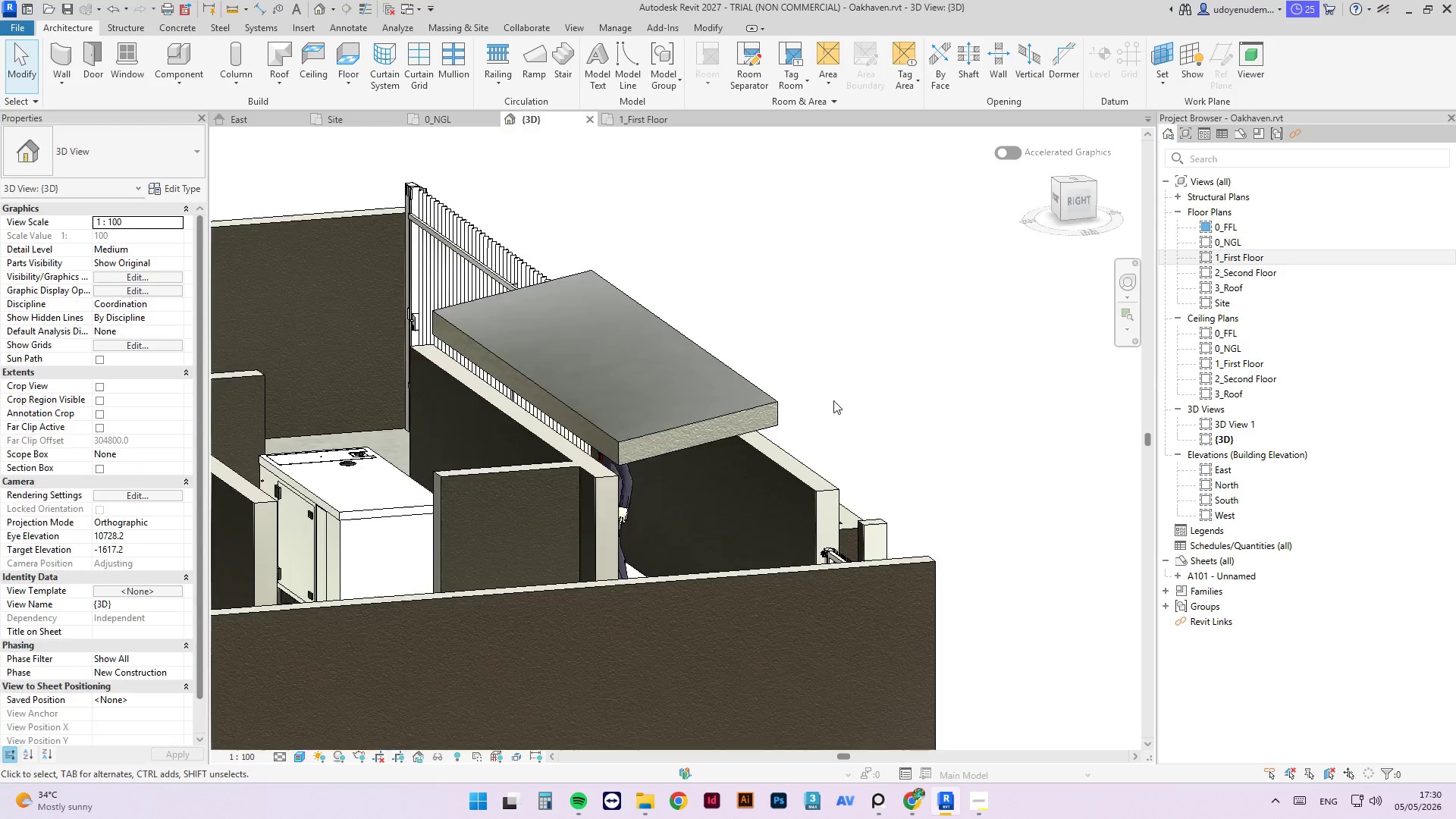 
hold_key(key=AltLeft, duration=0.42)
 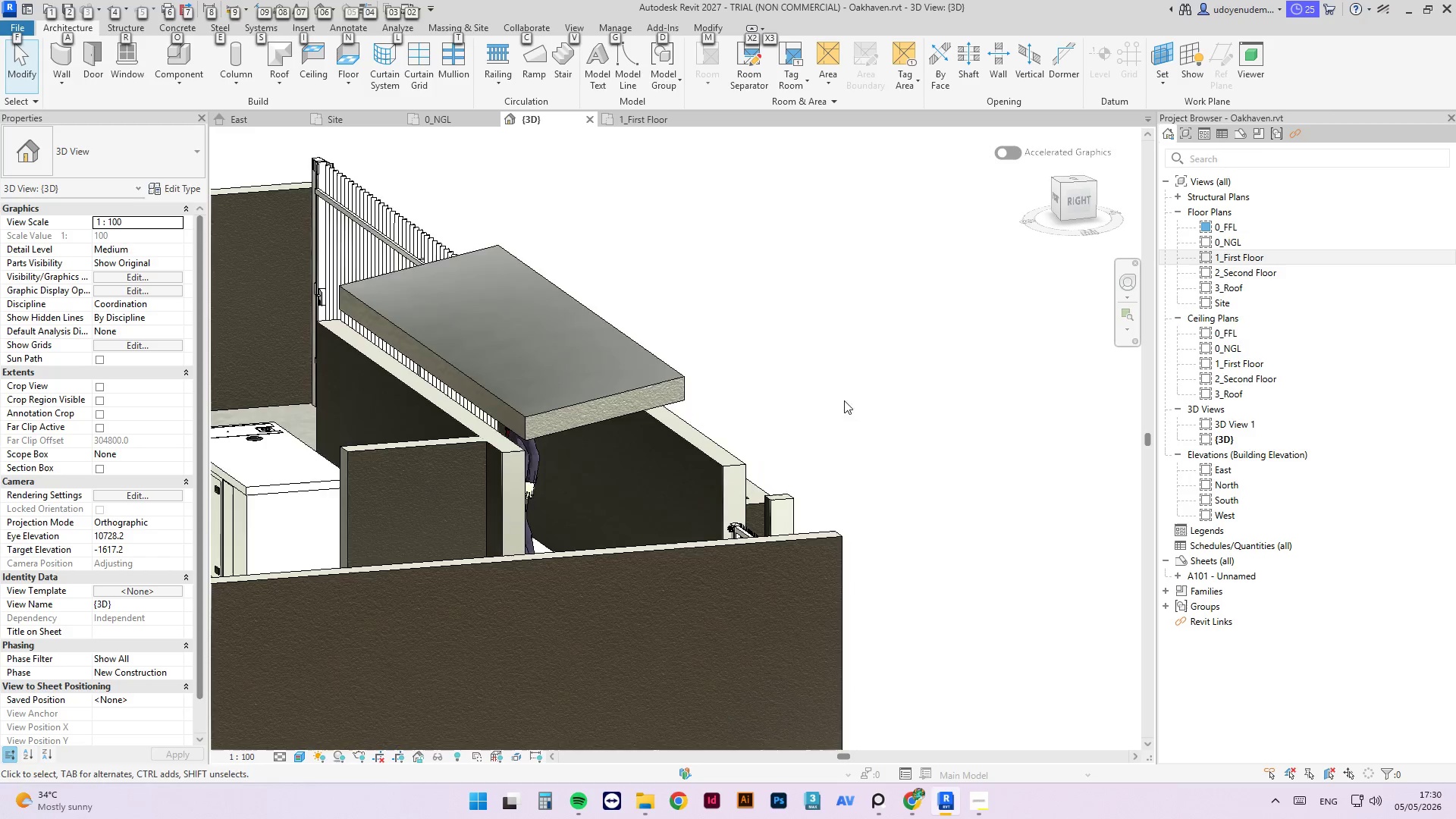 
hold_key(key=ShiftLeft, duration=2.34)
 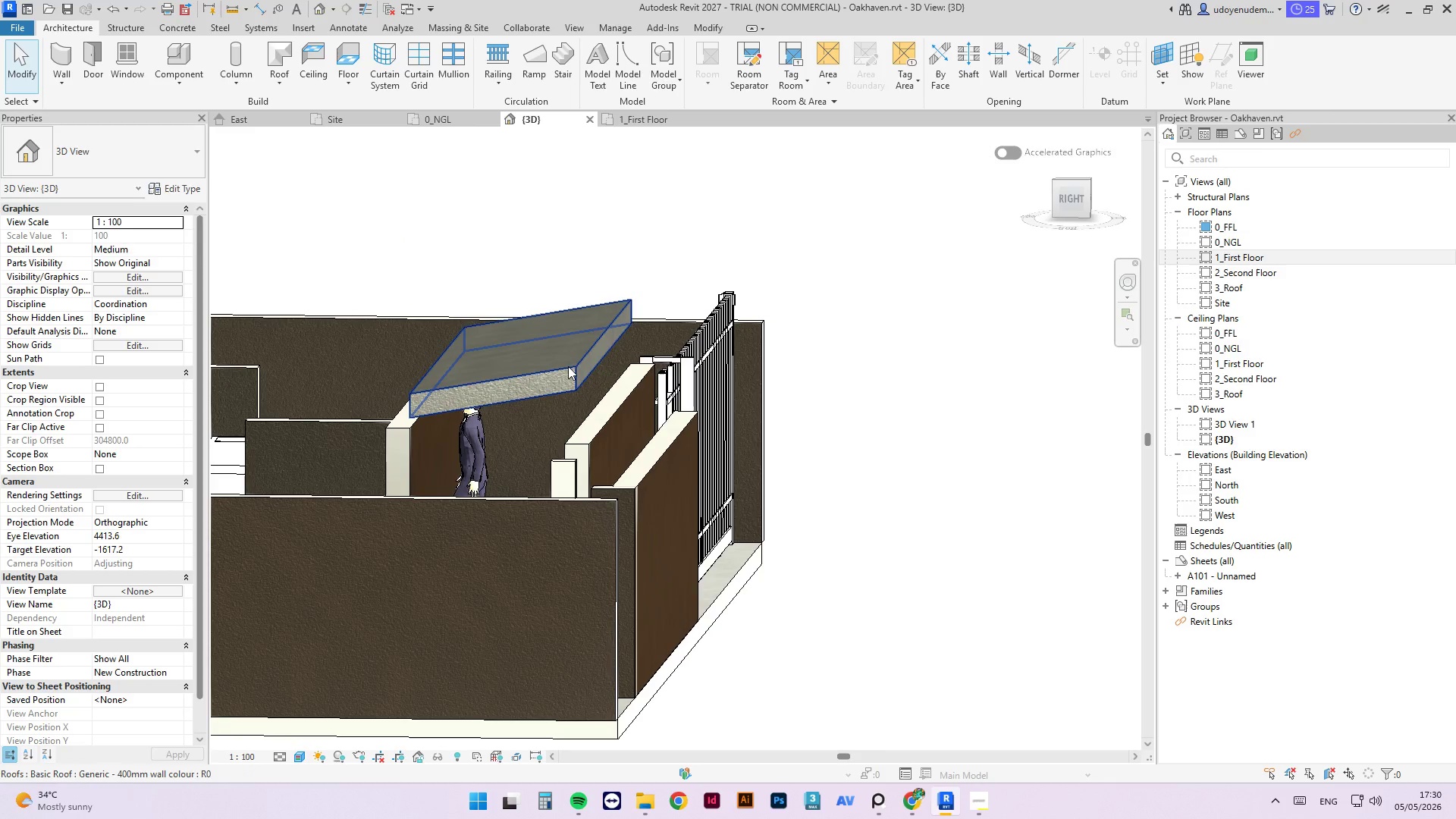 
left_click([568, 366])
 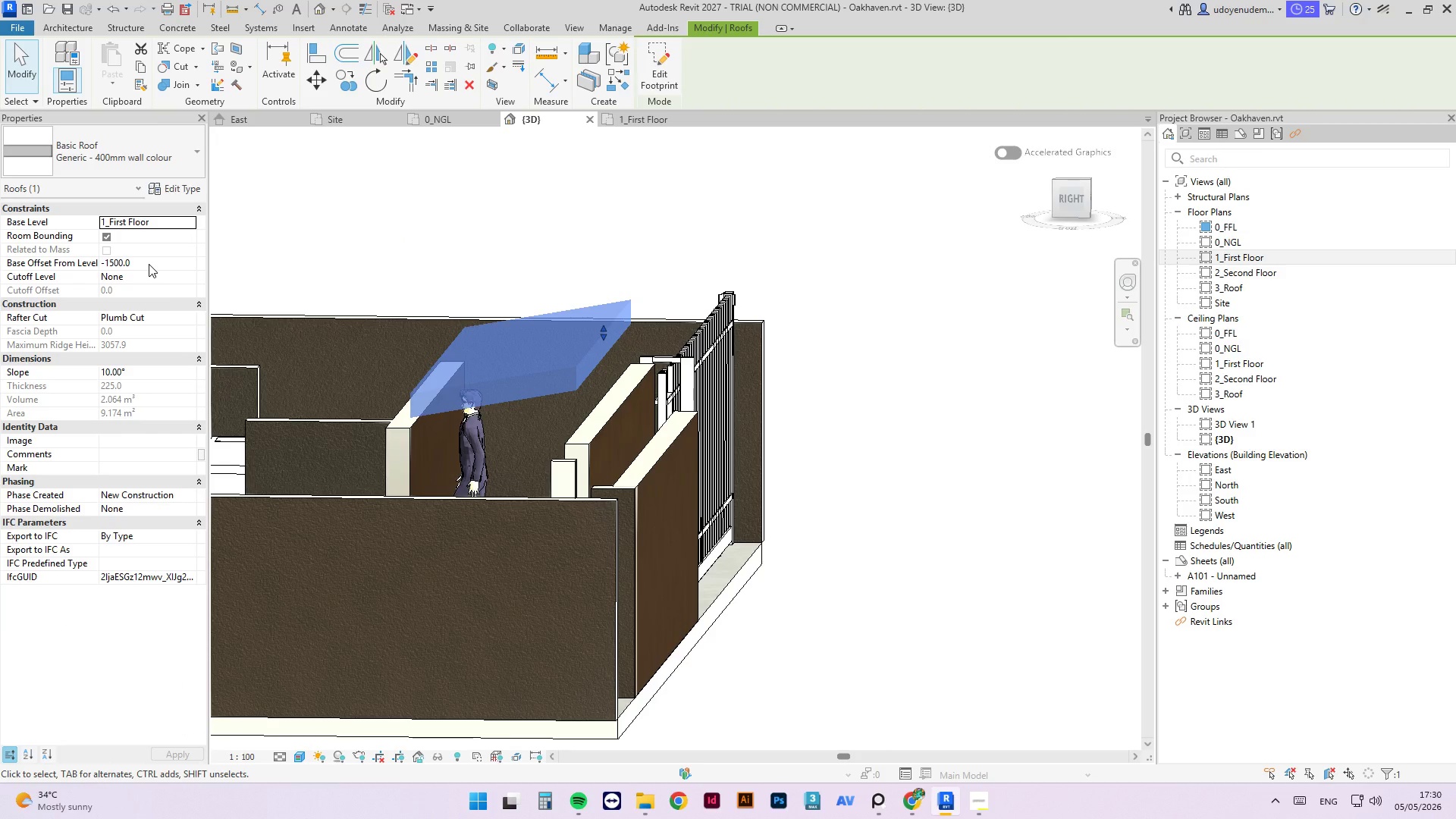 
left_click([408, 431])
 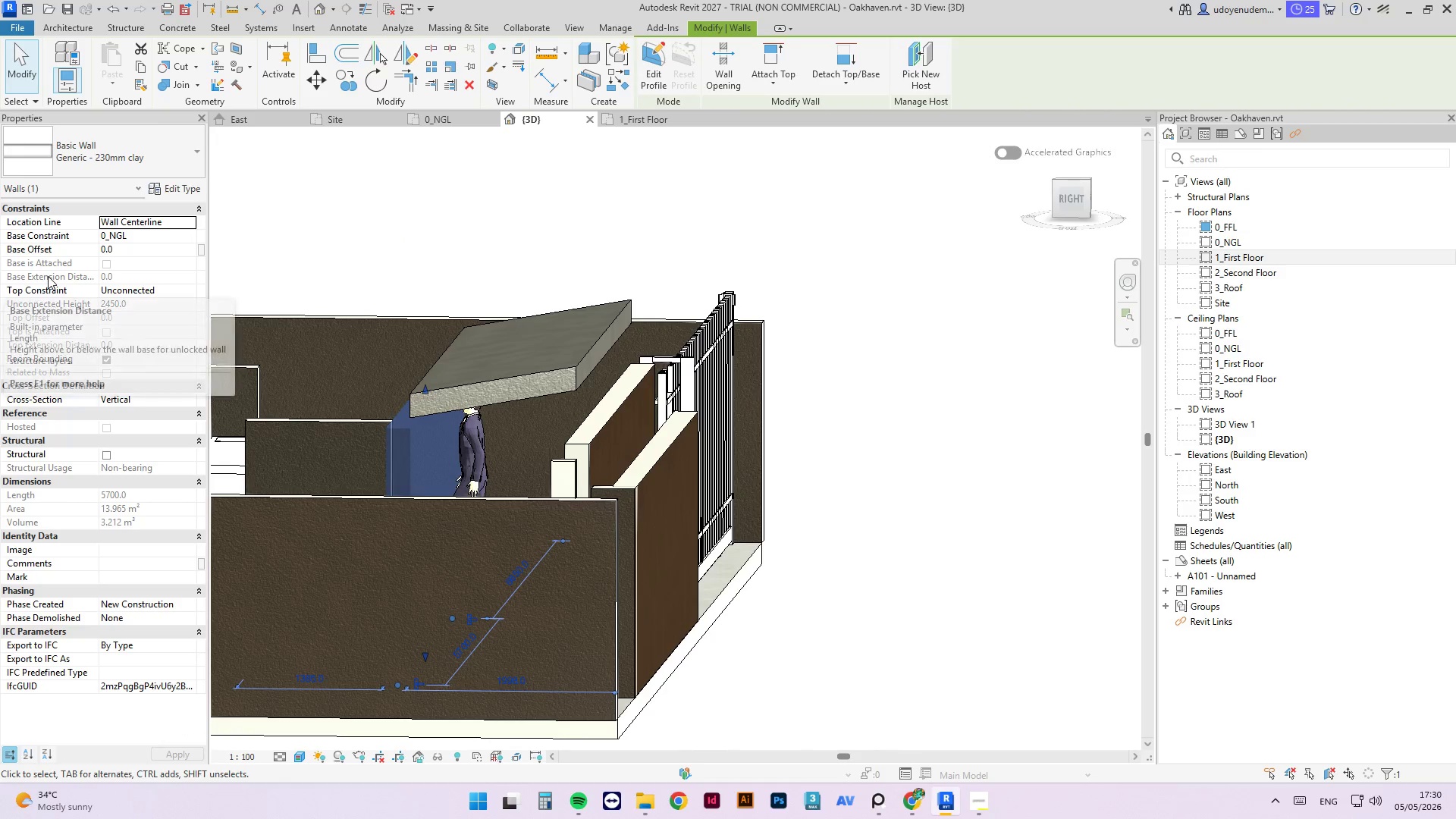 
left_click([137, 305])
 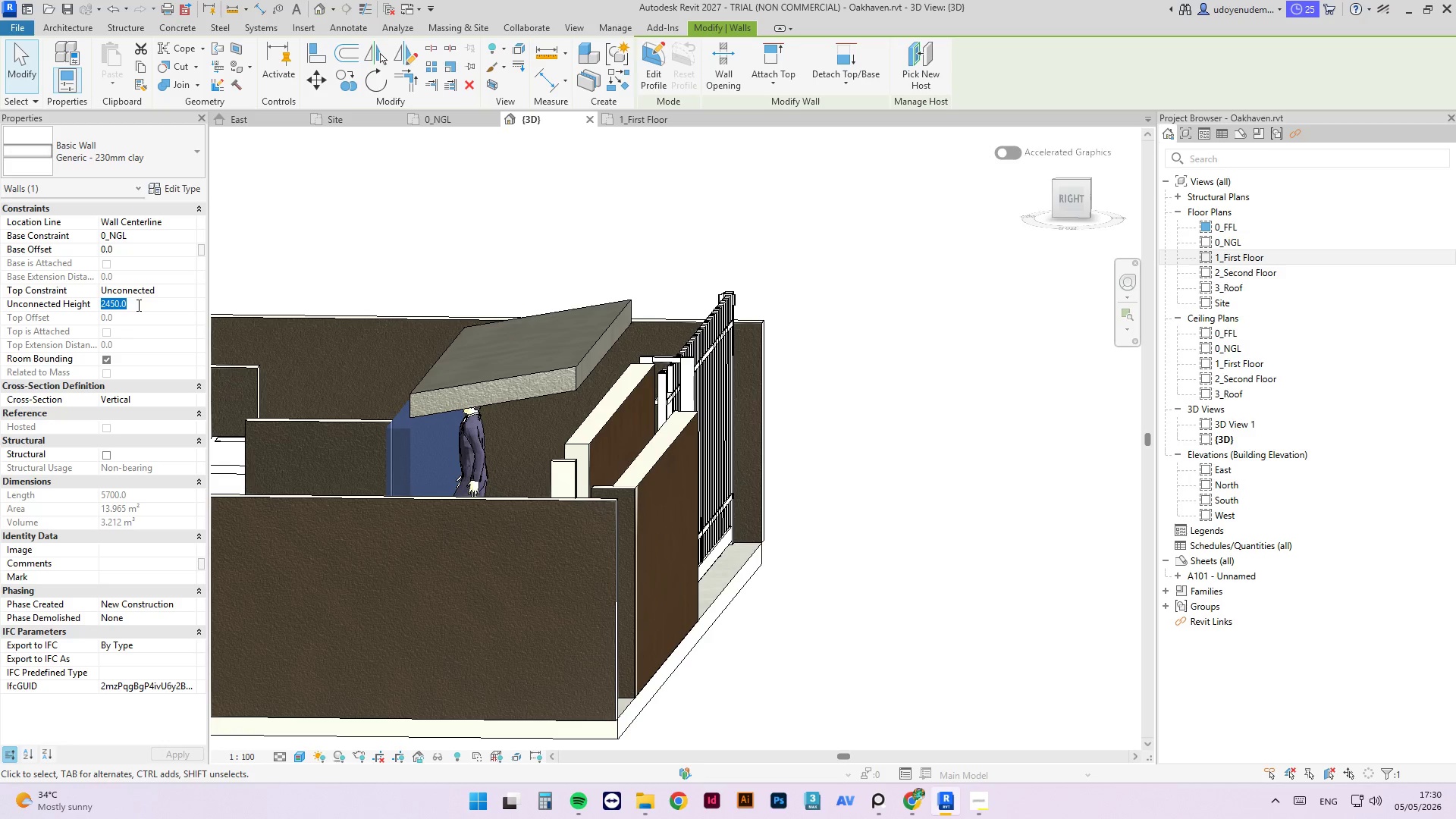 
key(Numpad3)
 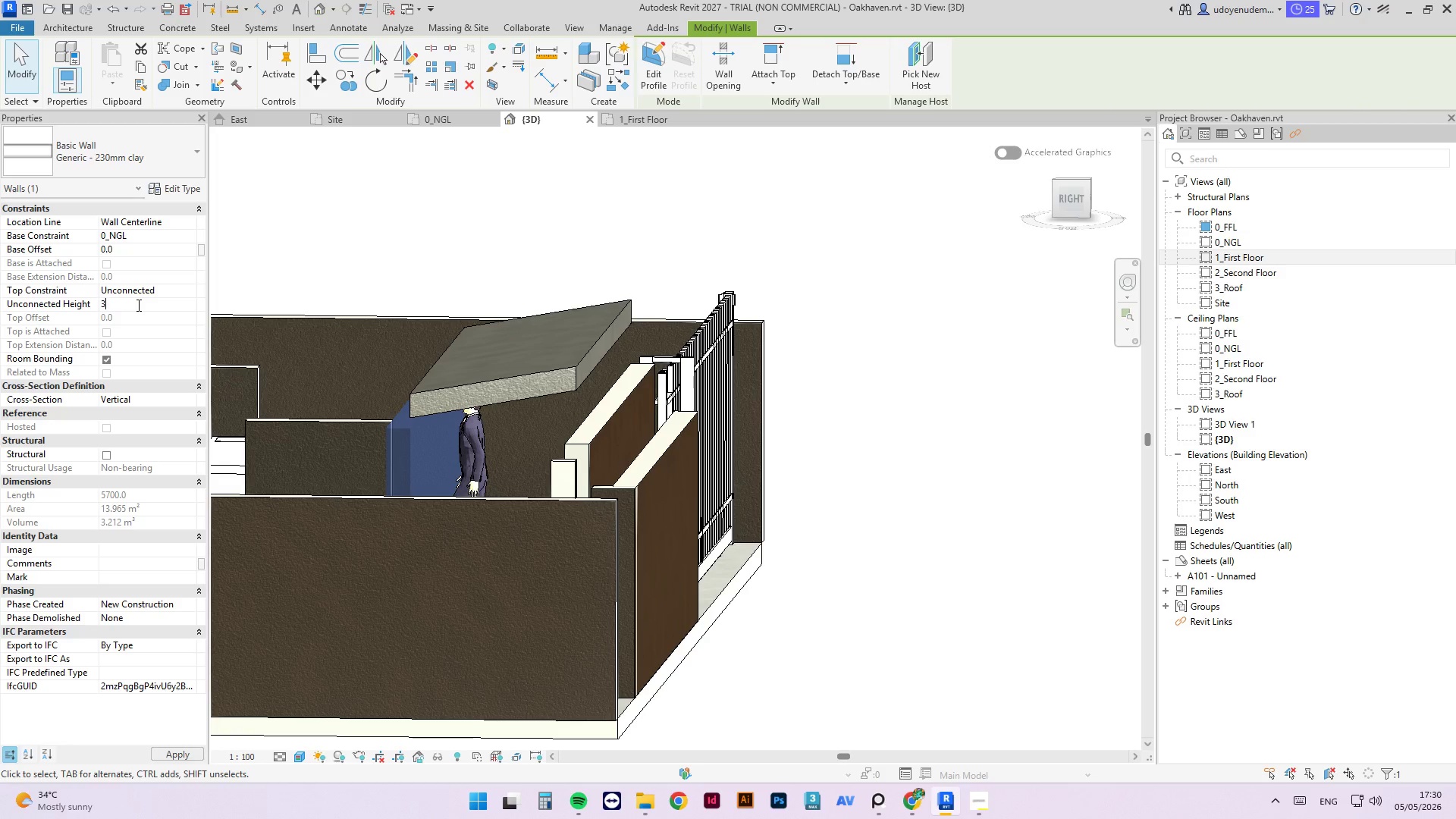 
key(Numpad0)
 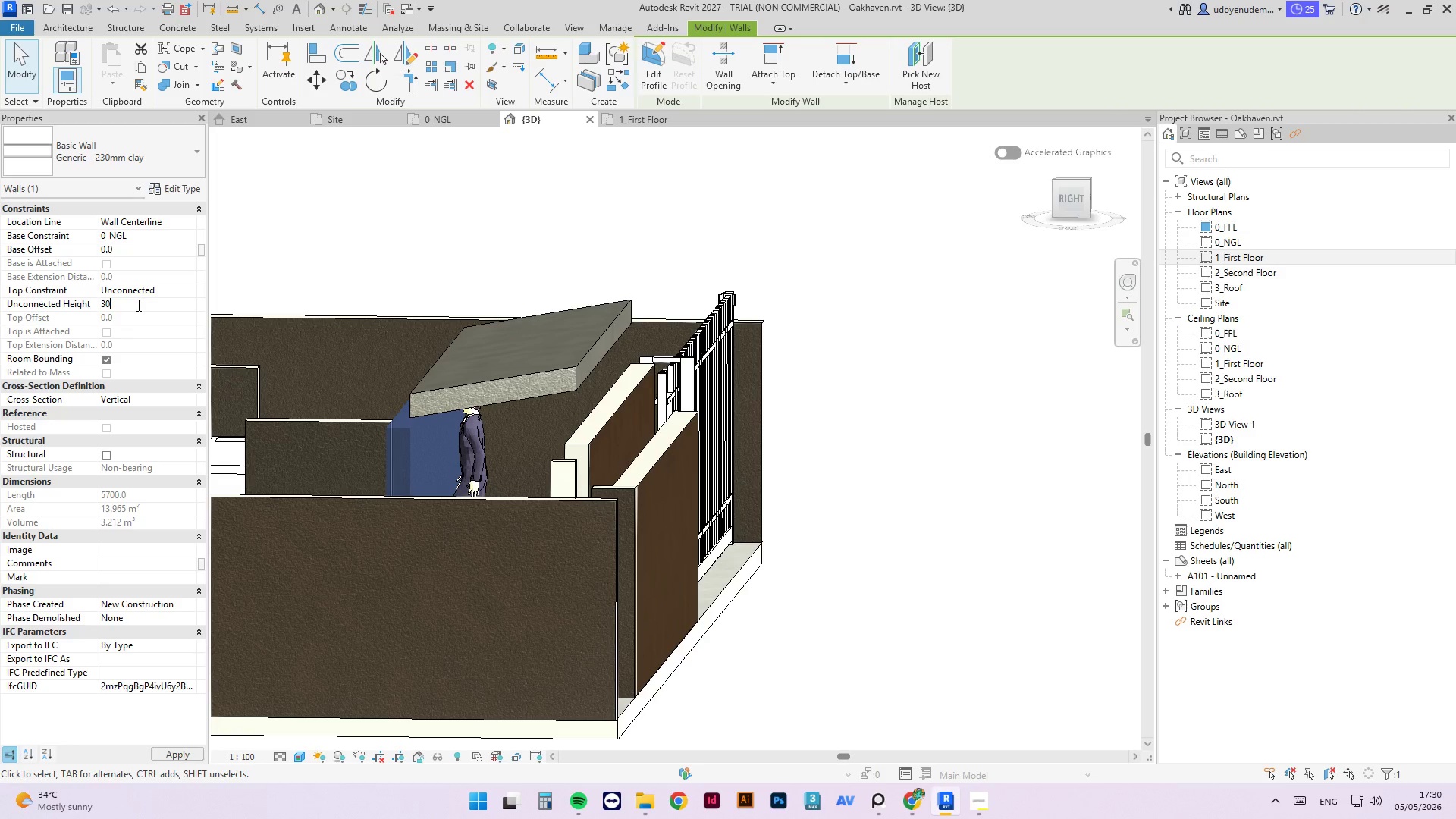 
key(Numpad0)
 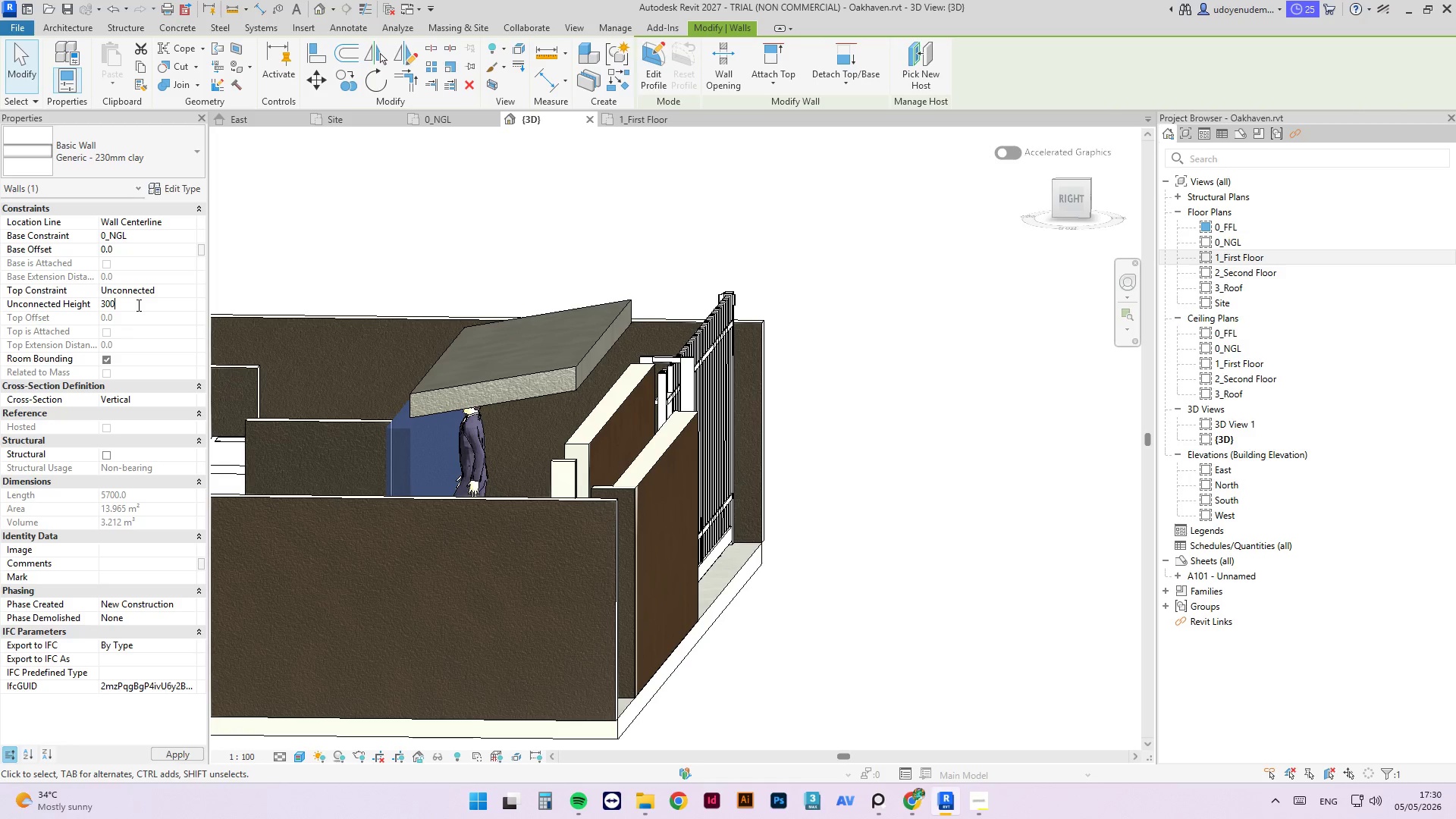 
key(Numpad0)
 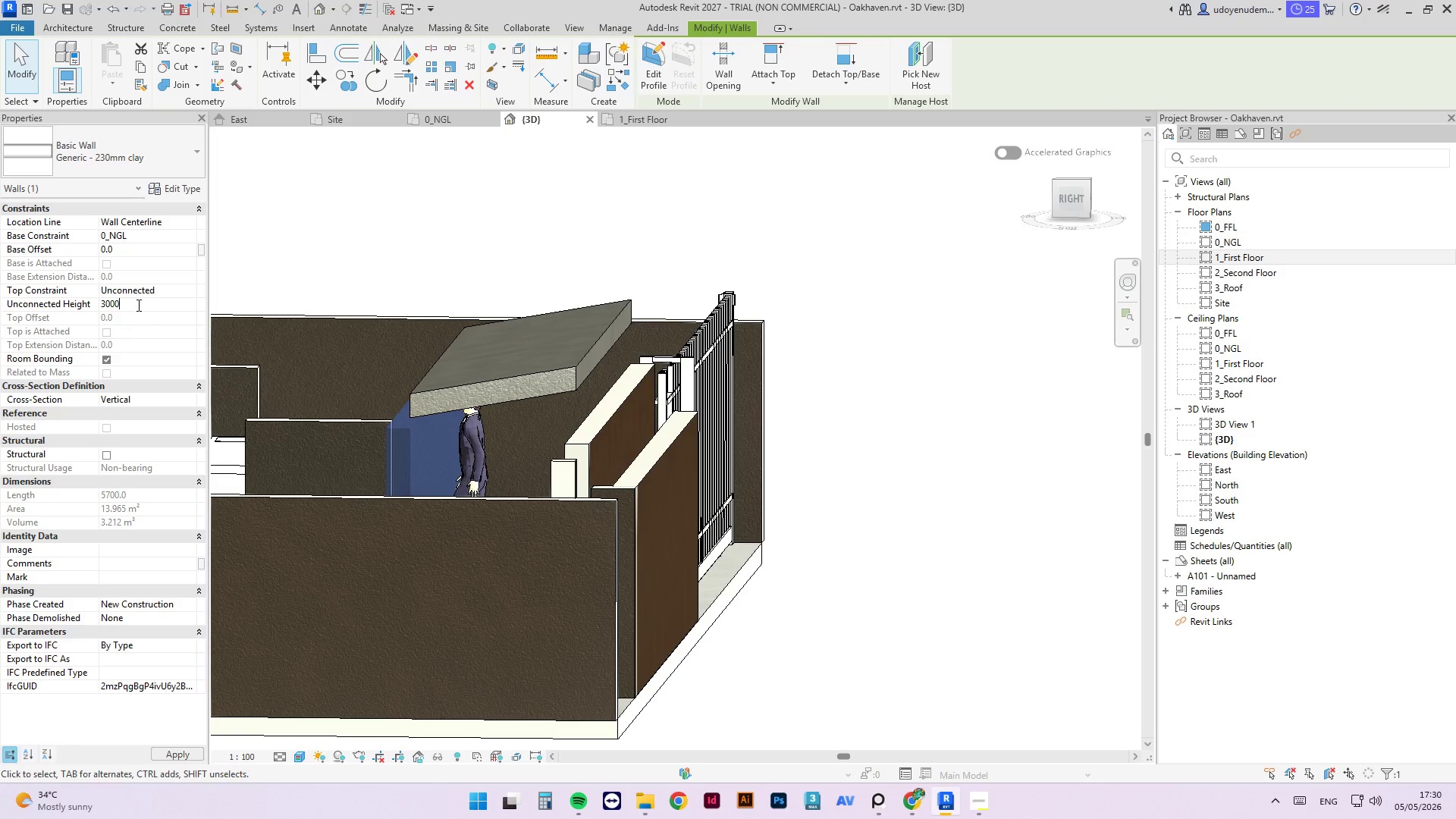 
key(NumpadEnter)
 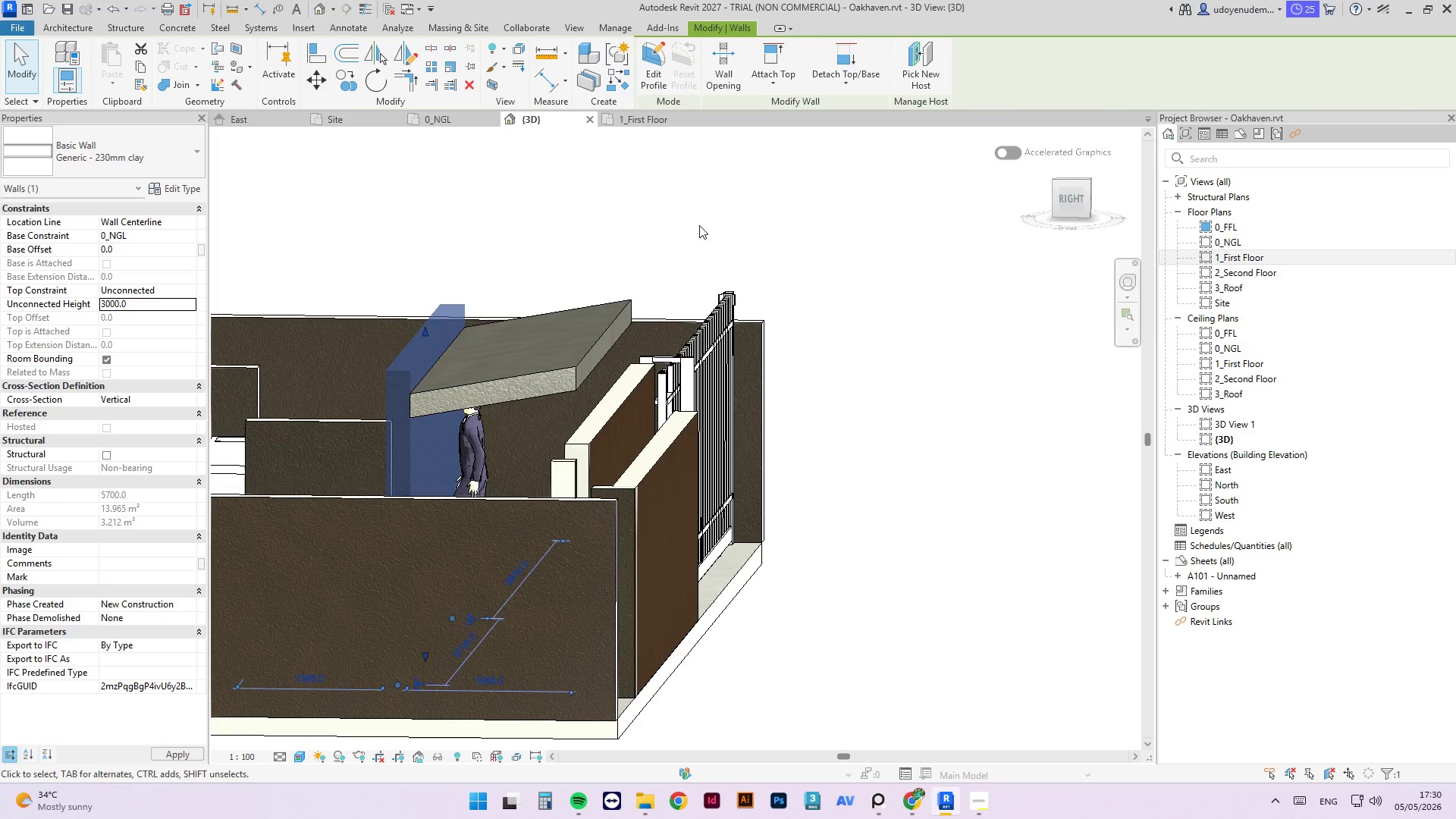 
left_click([699, 225])
 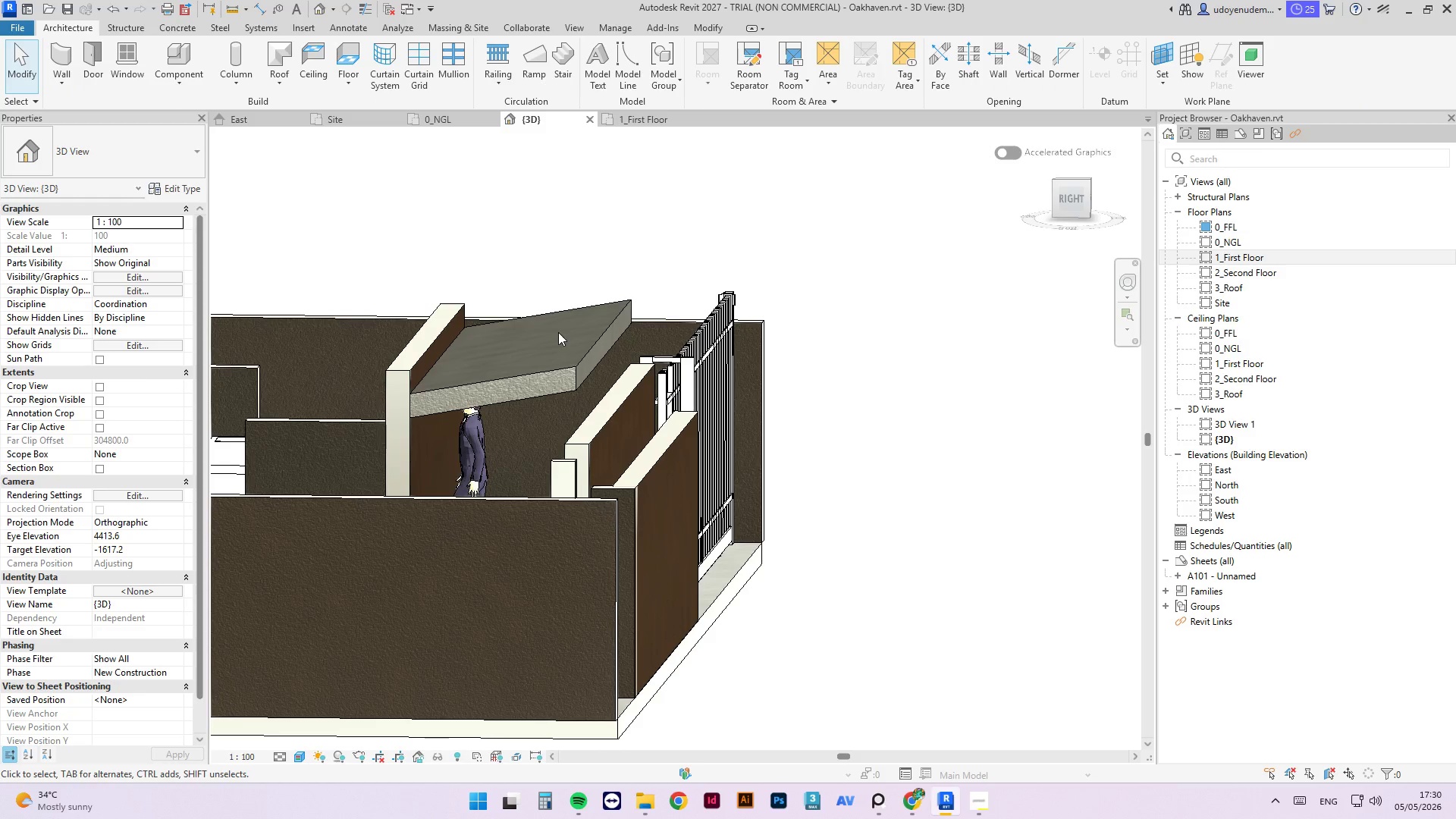 
double_click([562, 317])
 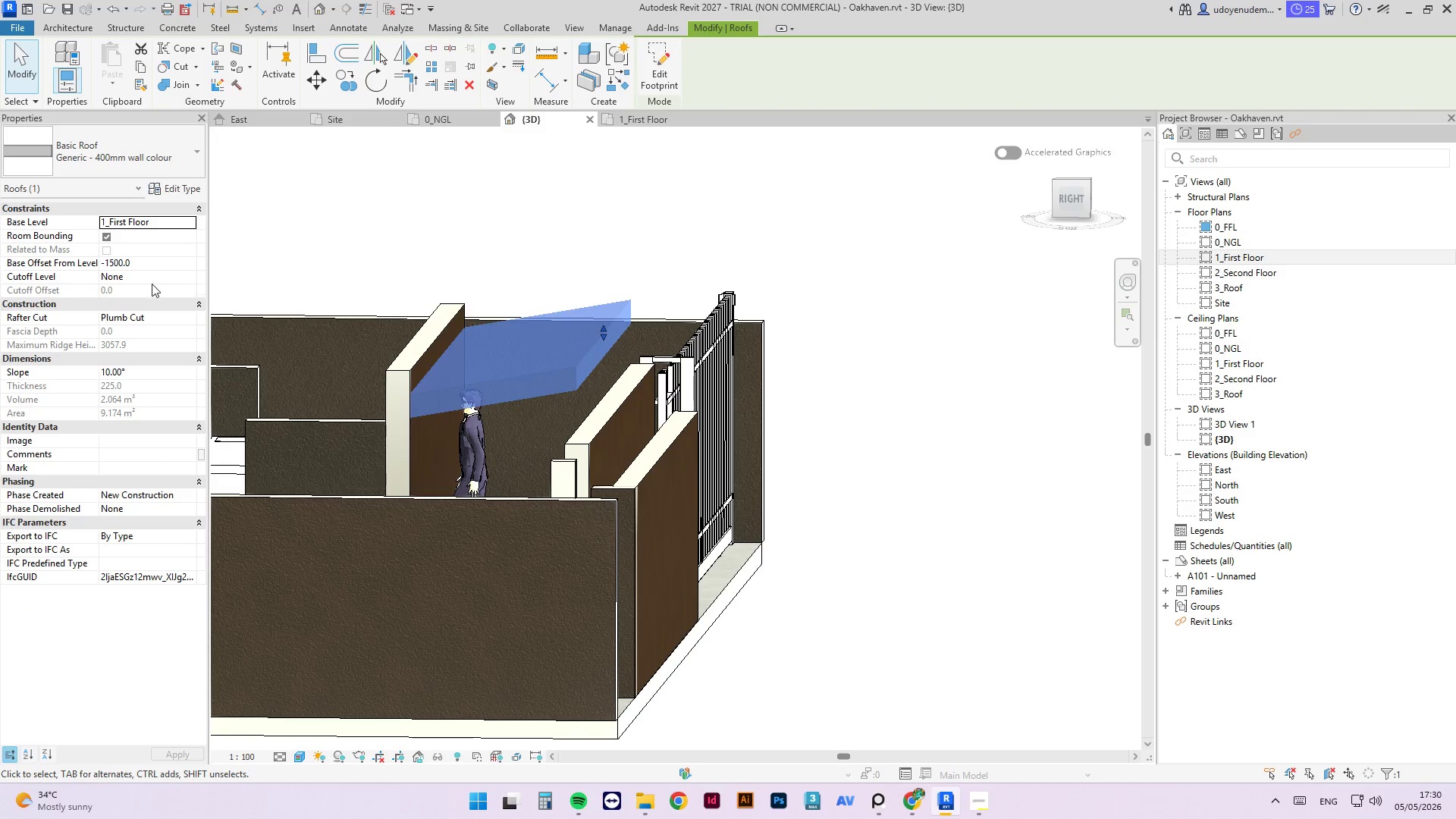 
left_click([157, 266])
 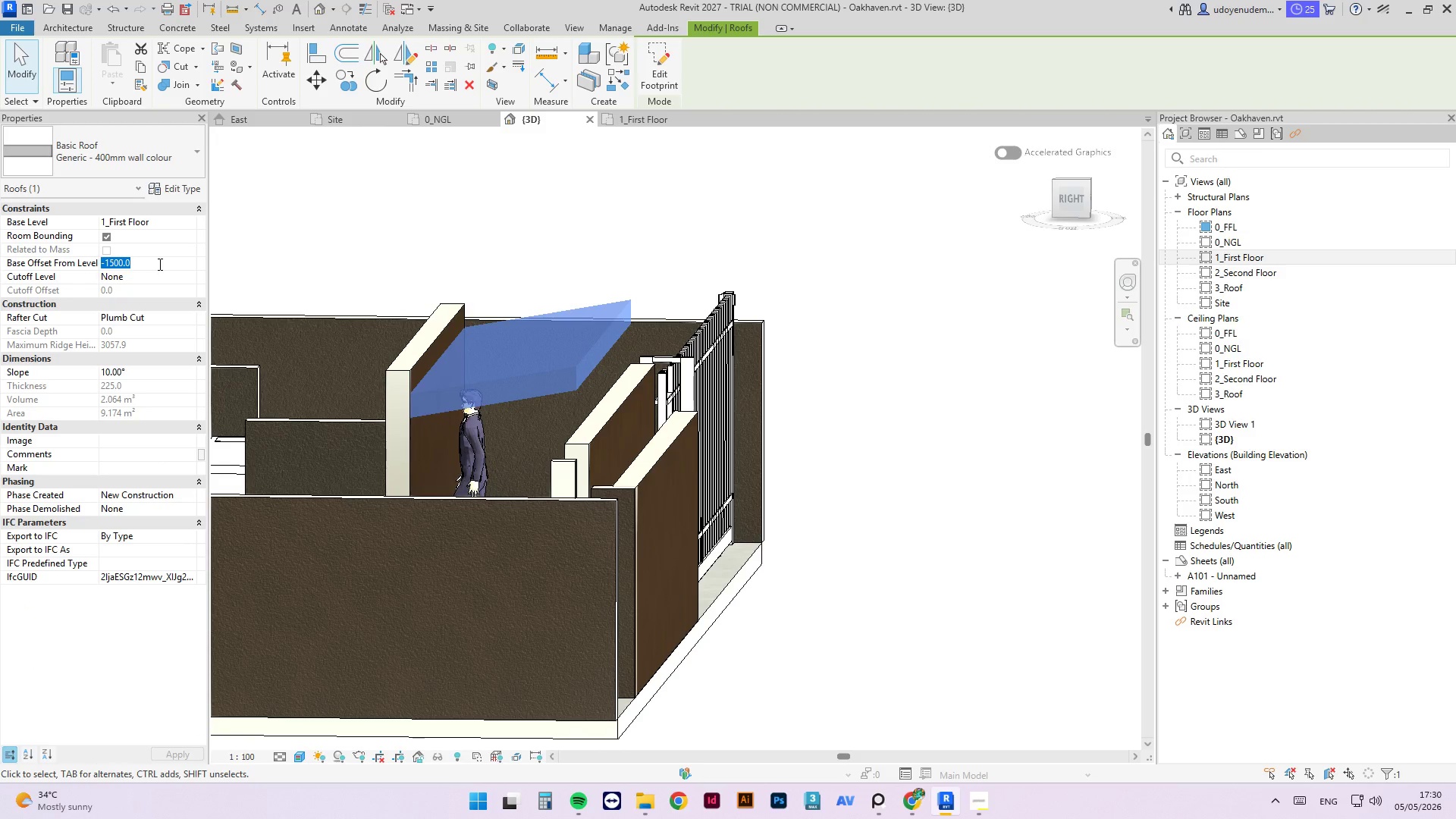 
key(Numpad0)
 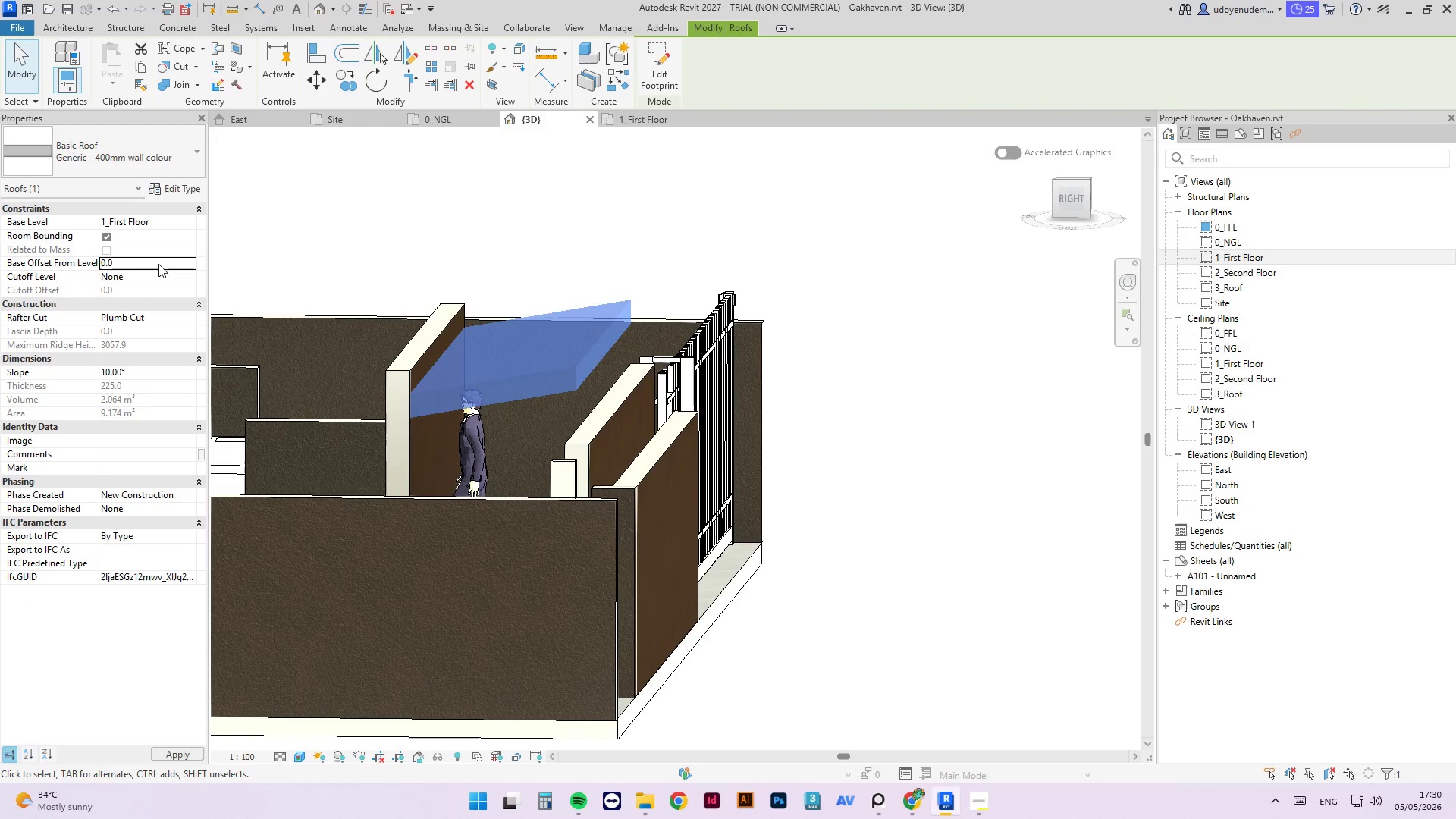 
key(NumpadEnter)
 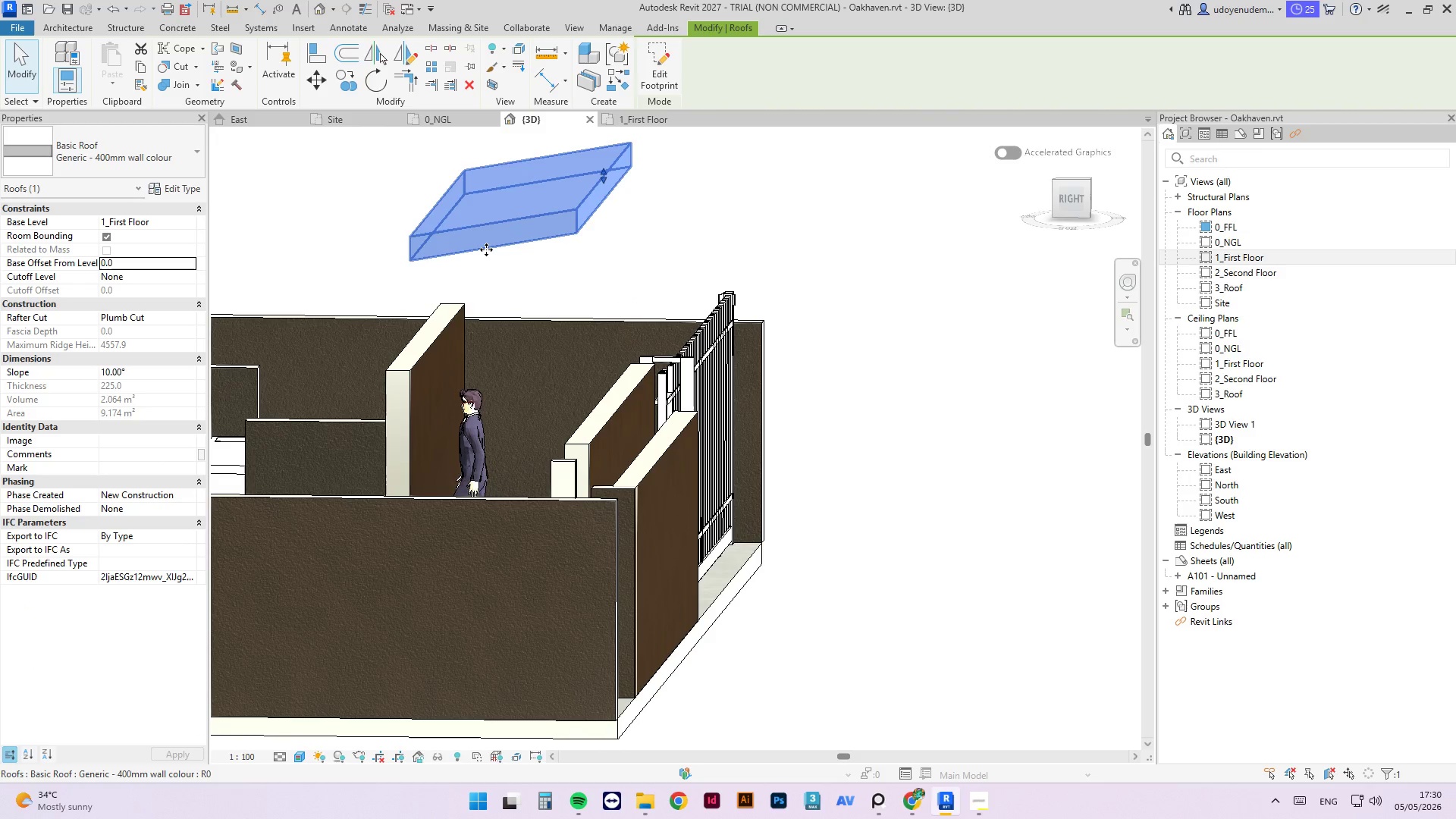 
left_click_drag(start_coordinate=[687, 234], to_coordinate=[692, 232])
 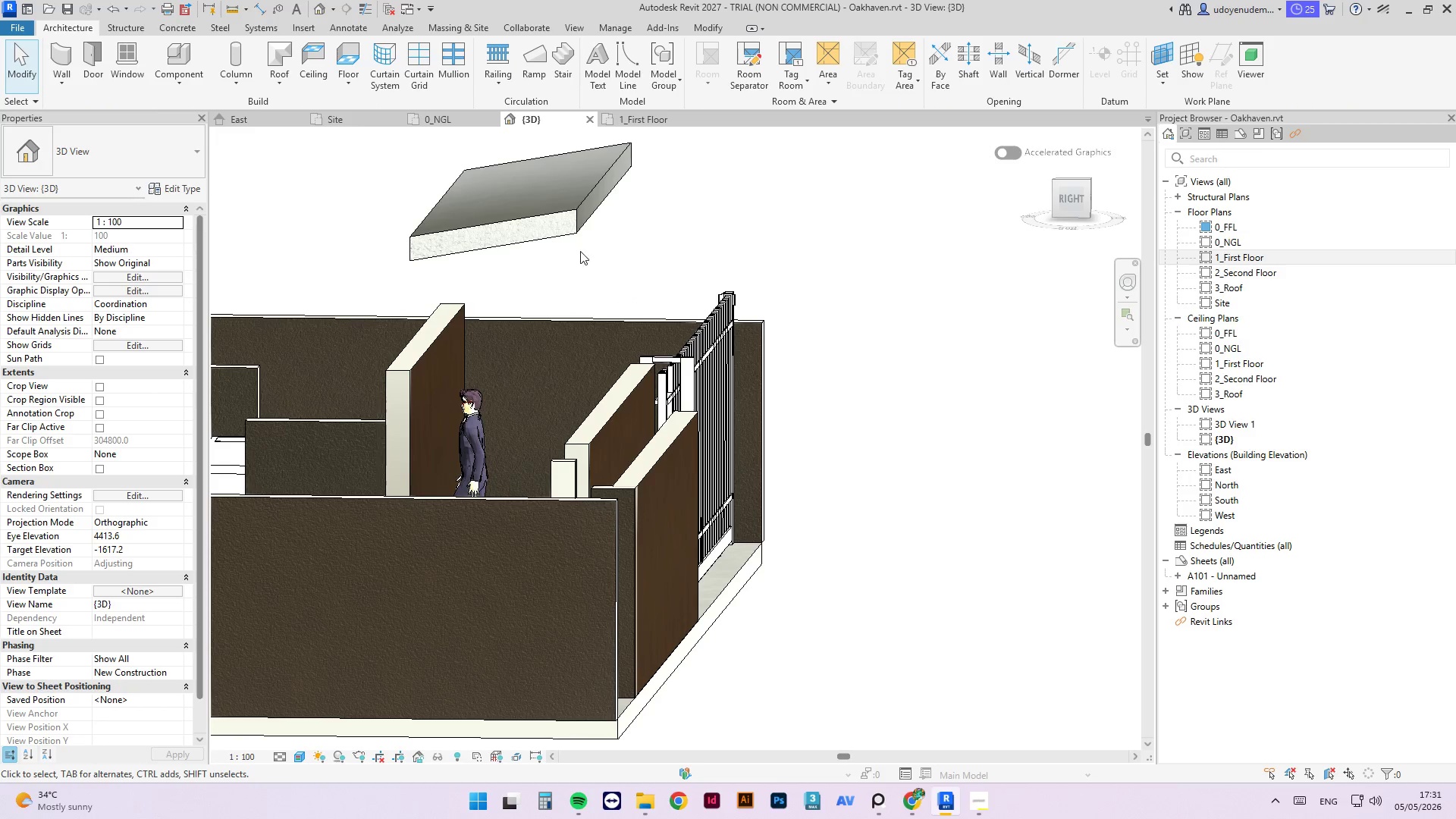 
hold_key(key=ShiftLeft, duration=3.3)
 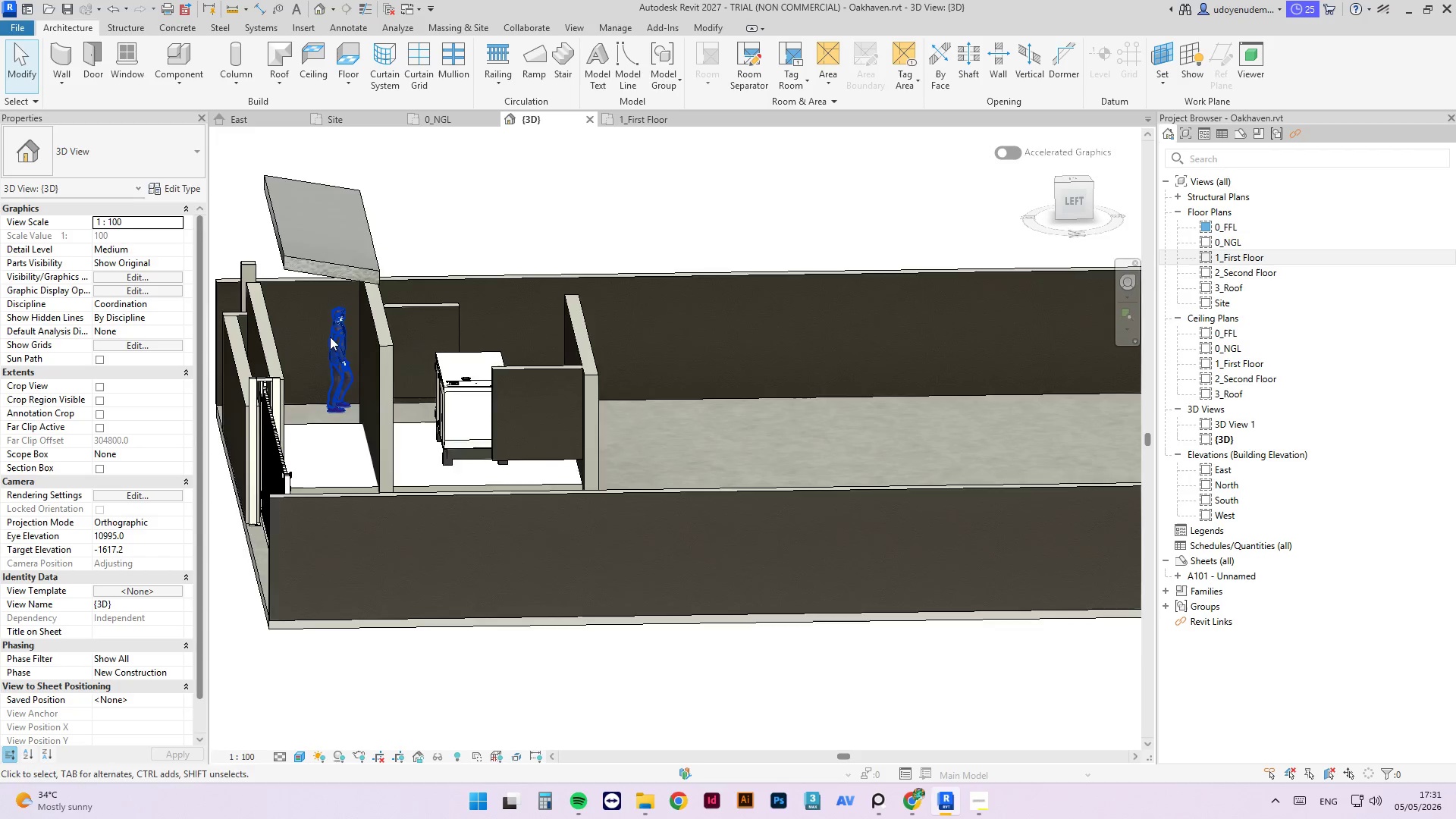 
scroll: coordinate [569, 263], scroll_direction: down, amount: 4.0
 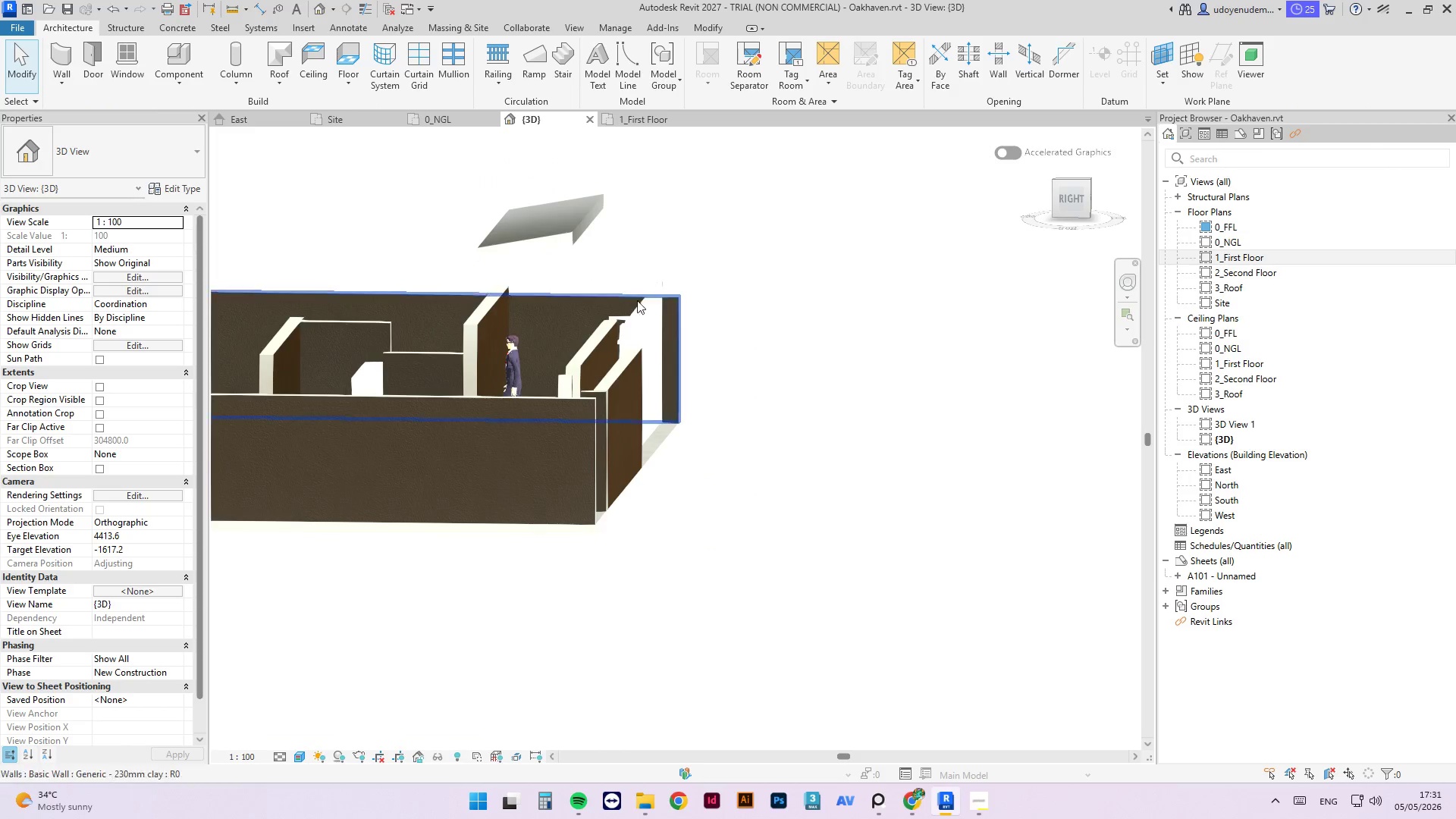 
left_click([340, 341])
 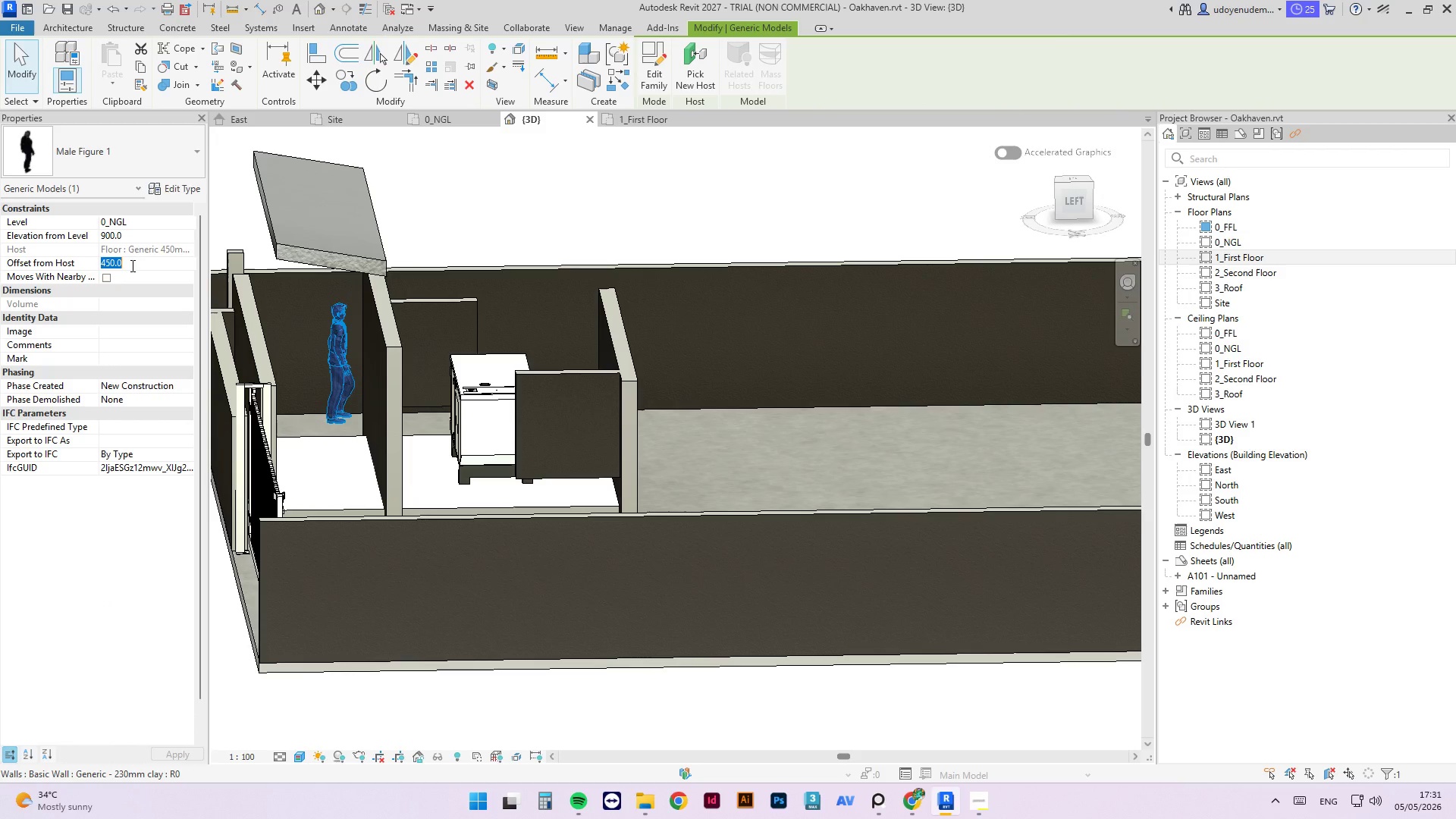 
scroll: coordinate [337, 338], scroll_direction: up, amount: 1.0
 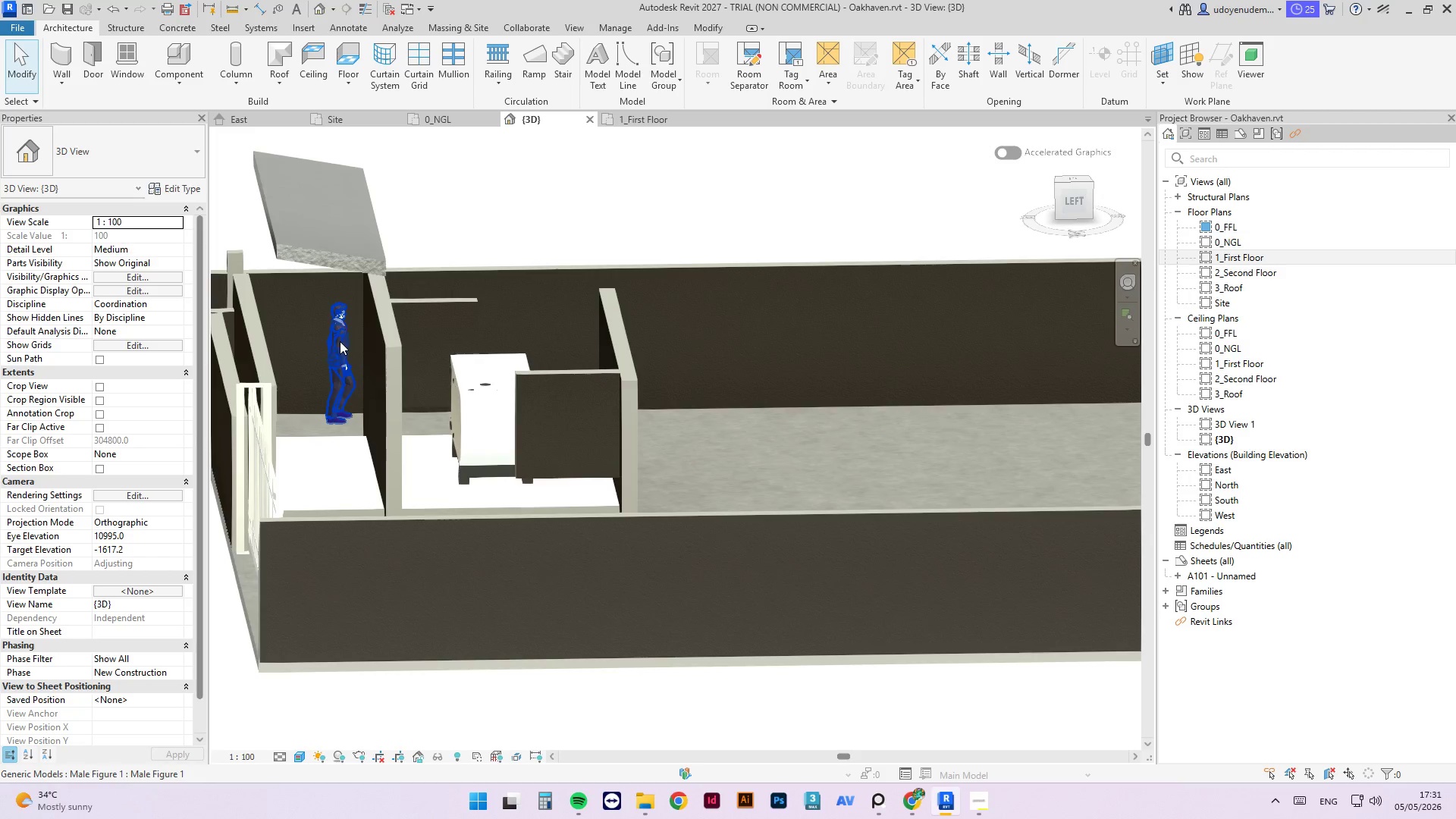 
key(Numpad0)
 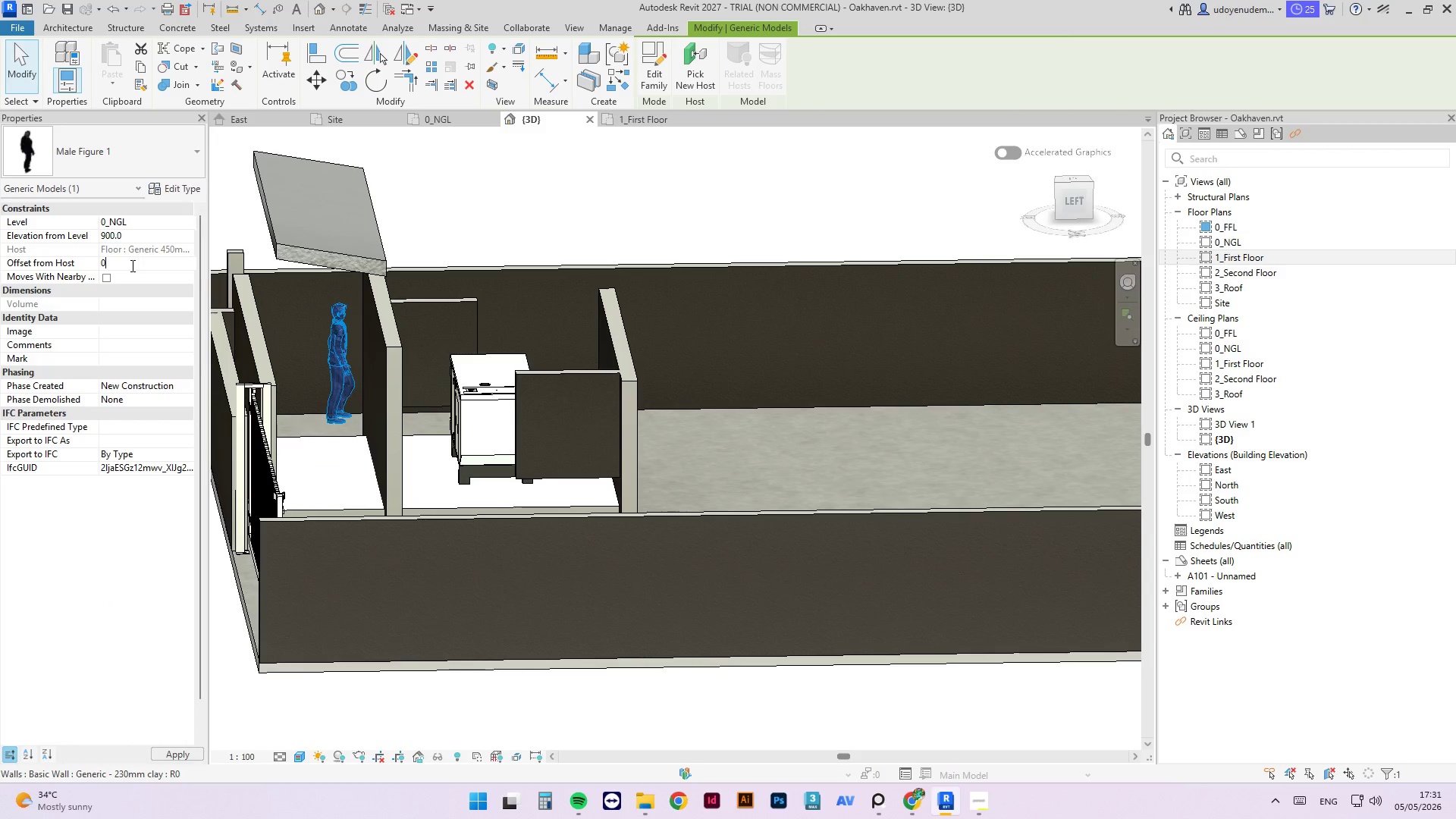 
key(NumpadEnter)
 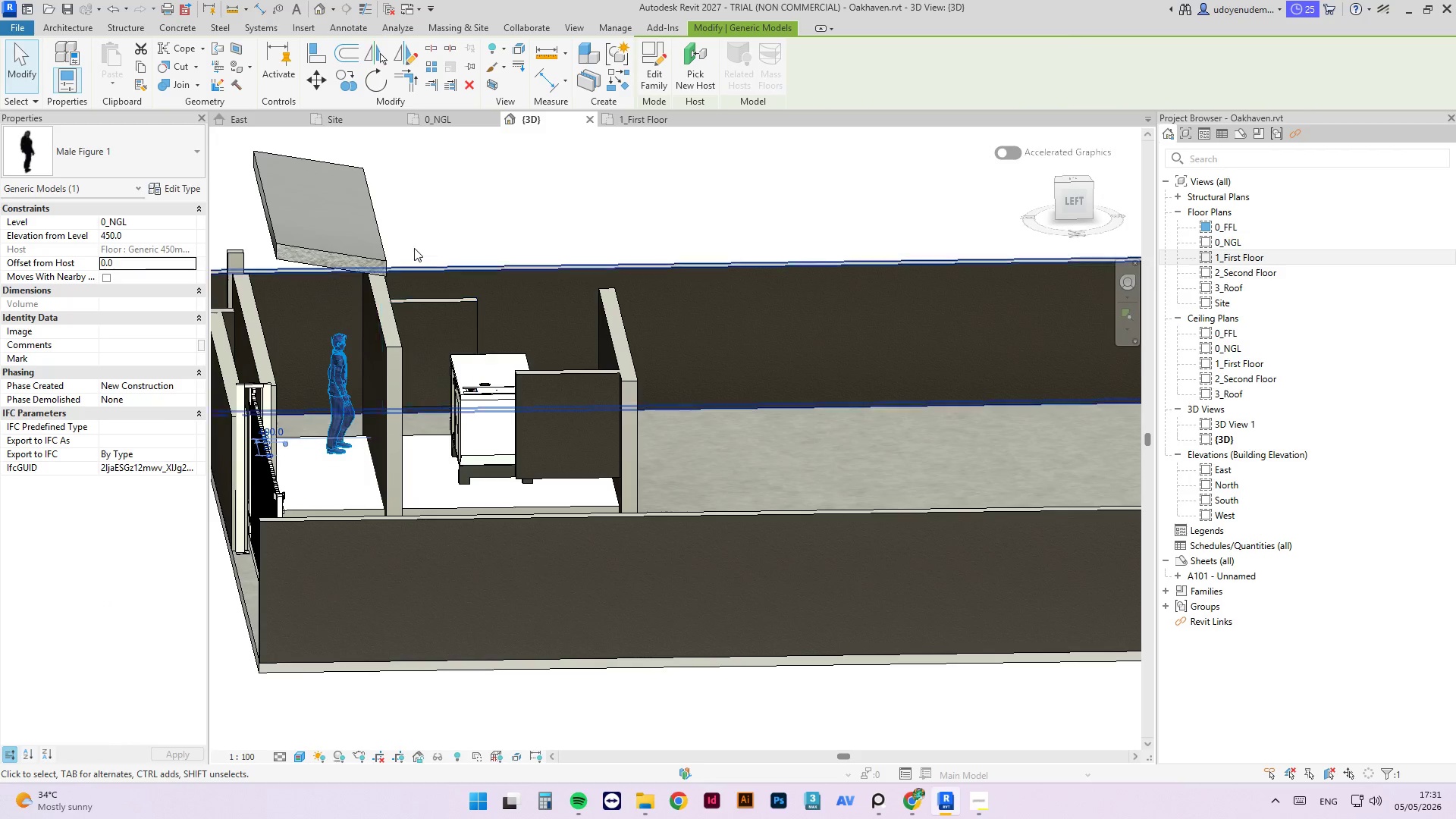 
left_click([444, 199])
 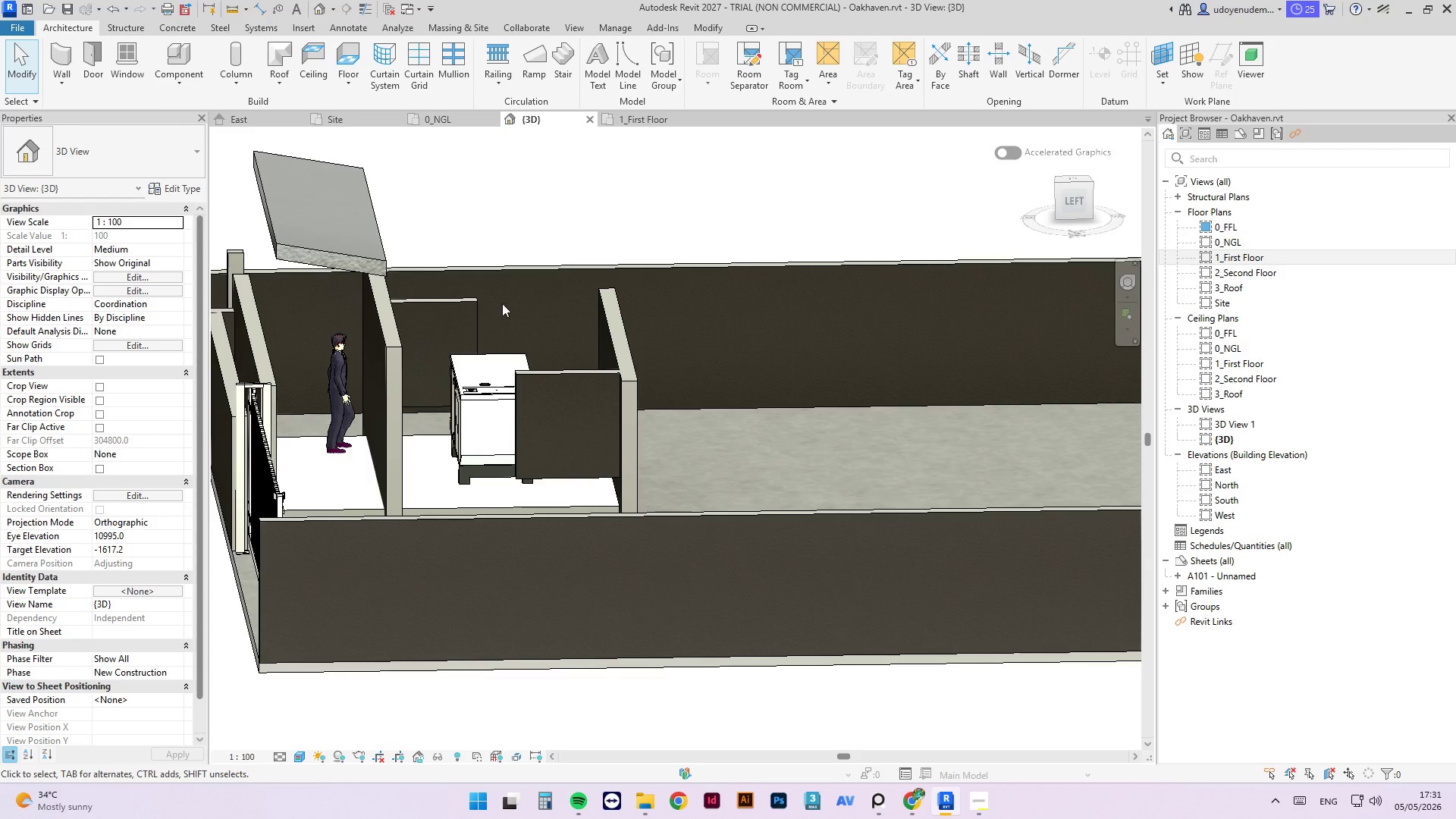 
hold_key(key=ShiftLeft, duration=2.59)
scroll: coordinate [501, 288], scroll_direction: up, amount: 1.0
 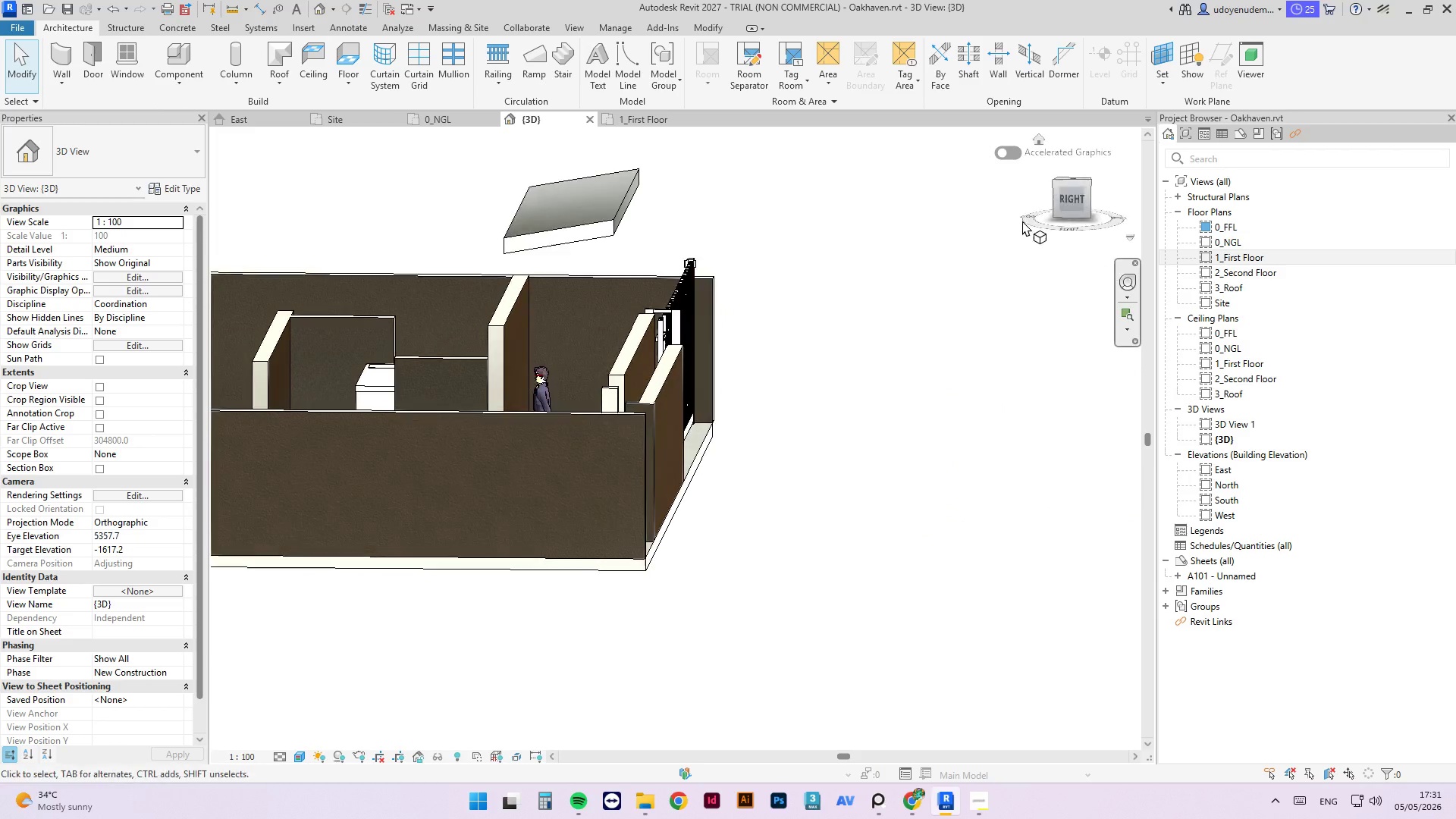 
left_click([637, 199])
 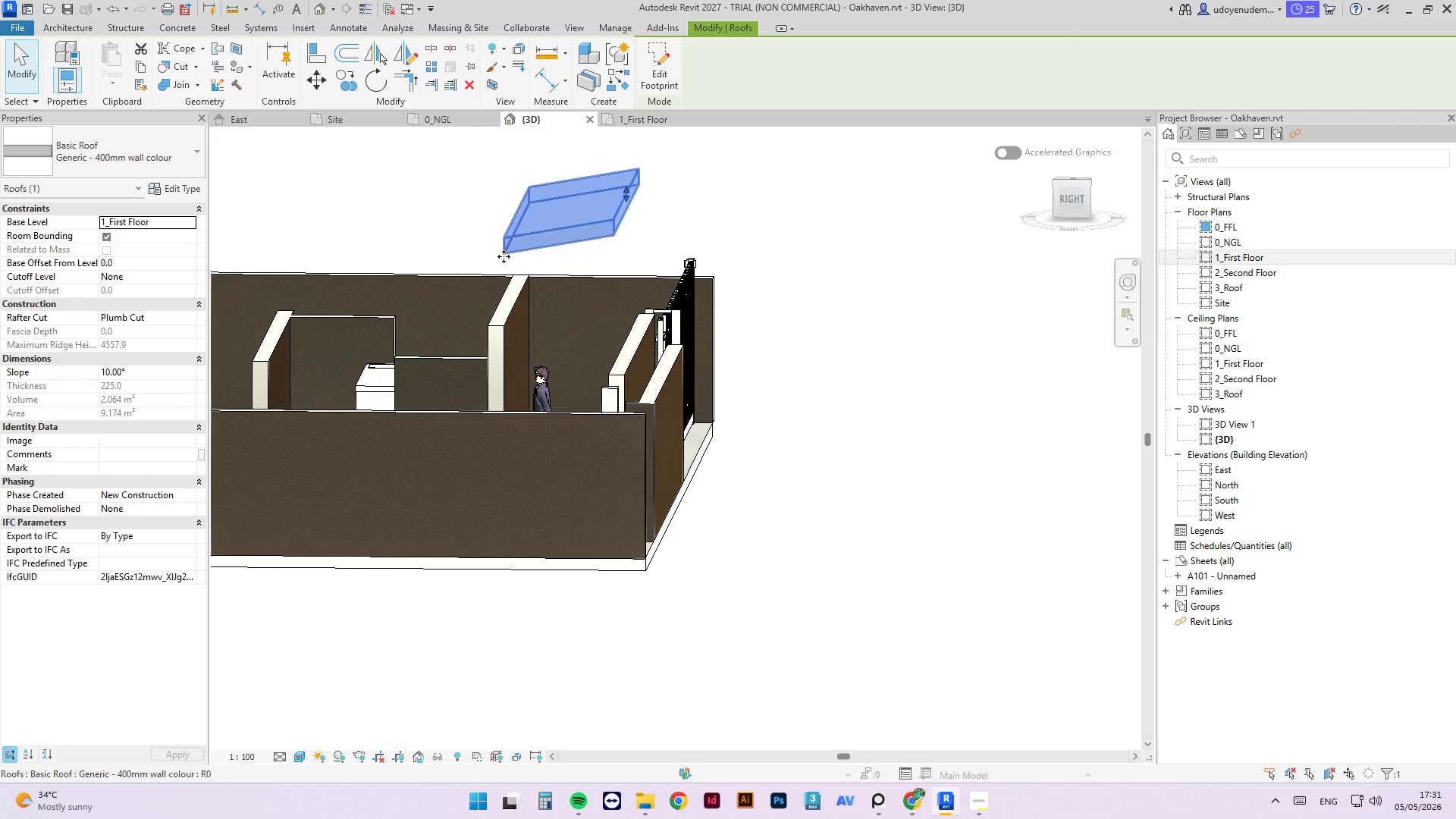 
left_click_drag(start_coordinate=[504, 248], to_coordinate=[548, 256])
 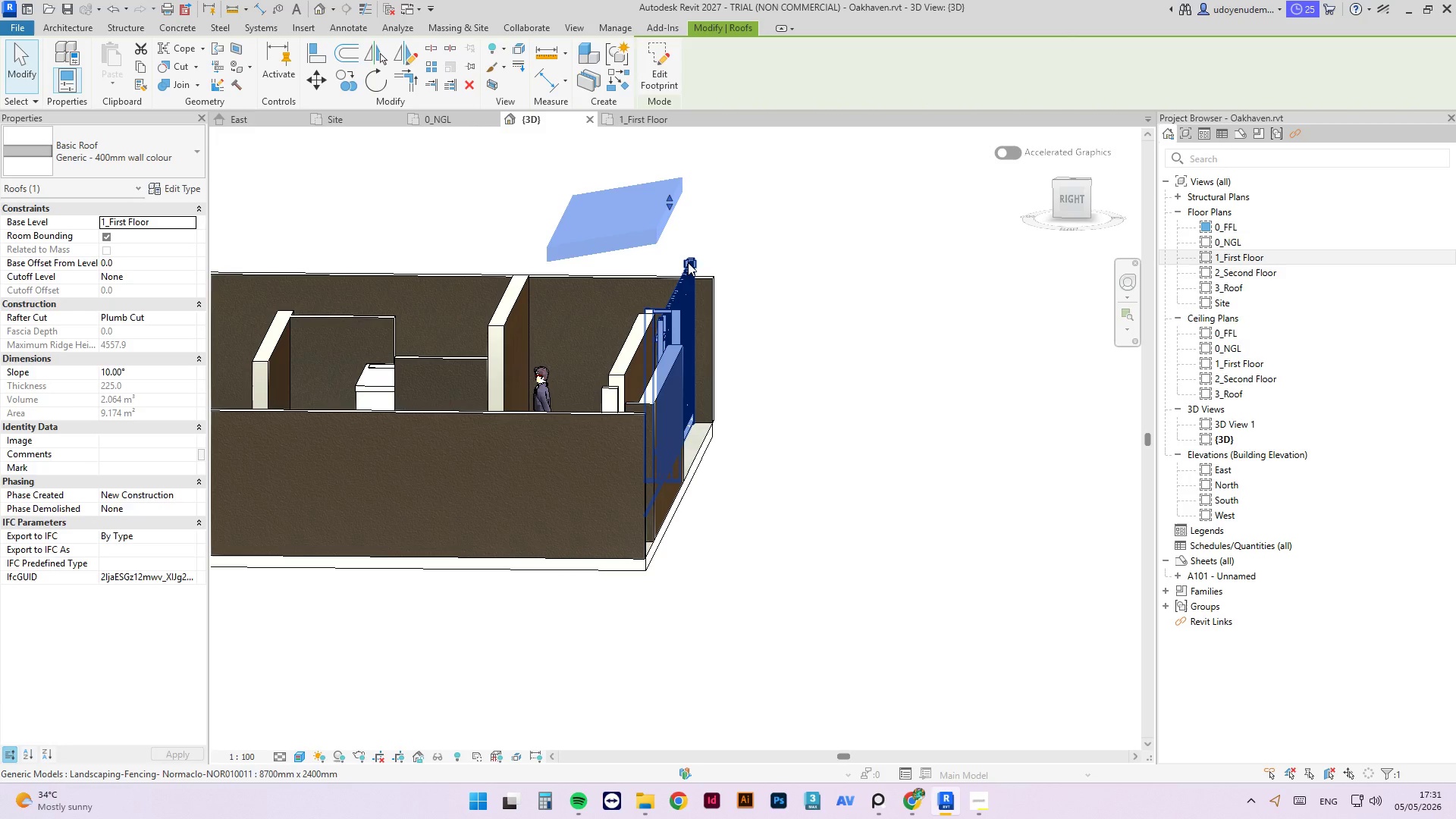 
key(Delete)
 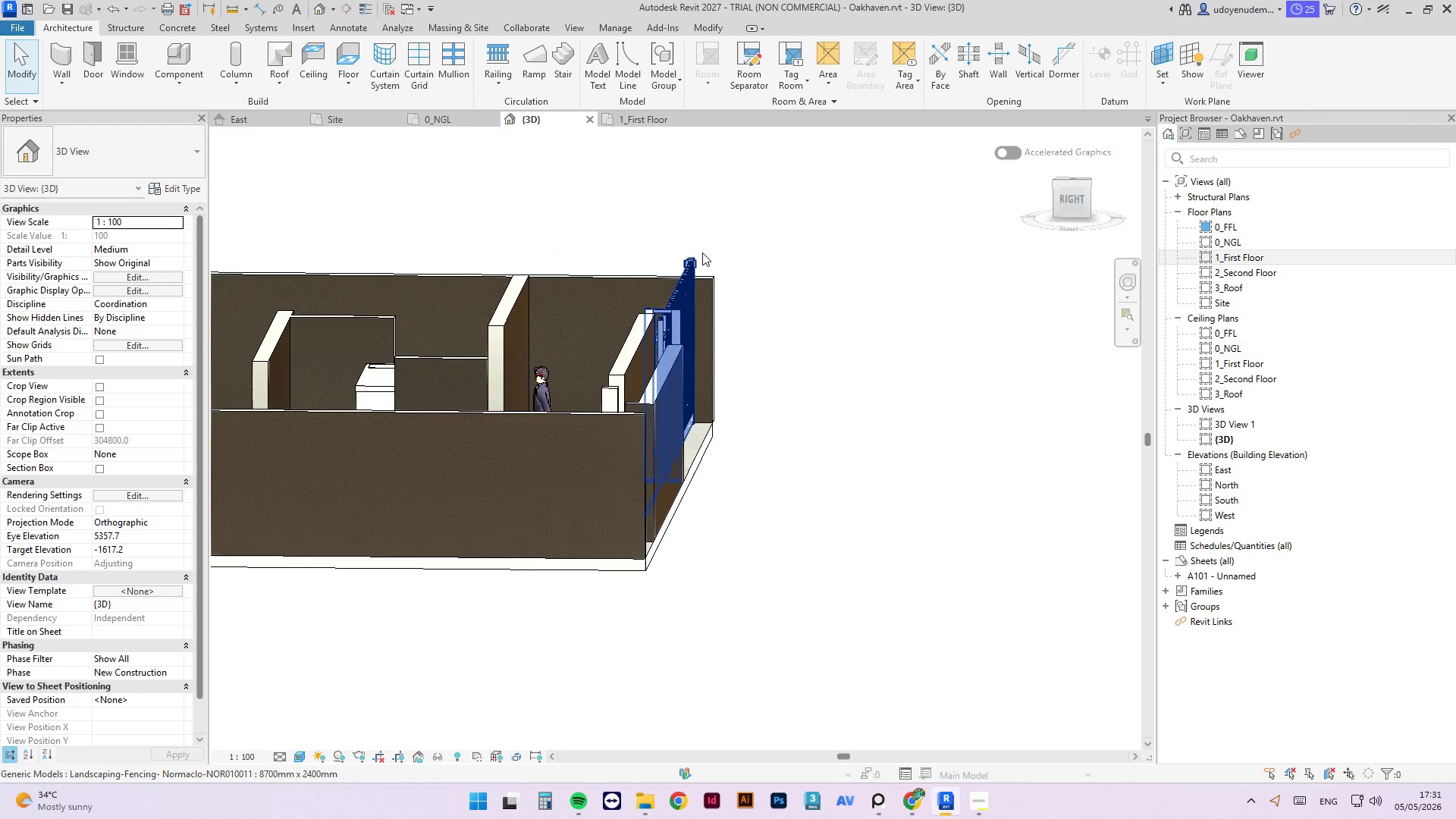 
hold_key(key=ShiftLeft, duration=4.7)
scroll: coordinate [918, 209], scroll_direction: down, amount: 1.0
 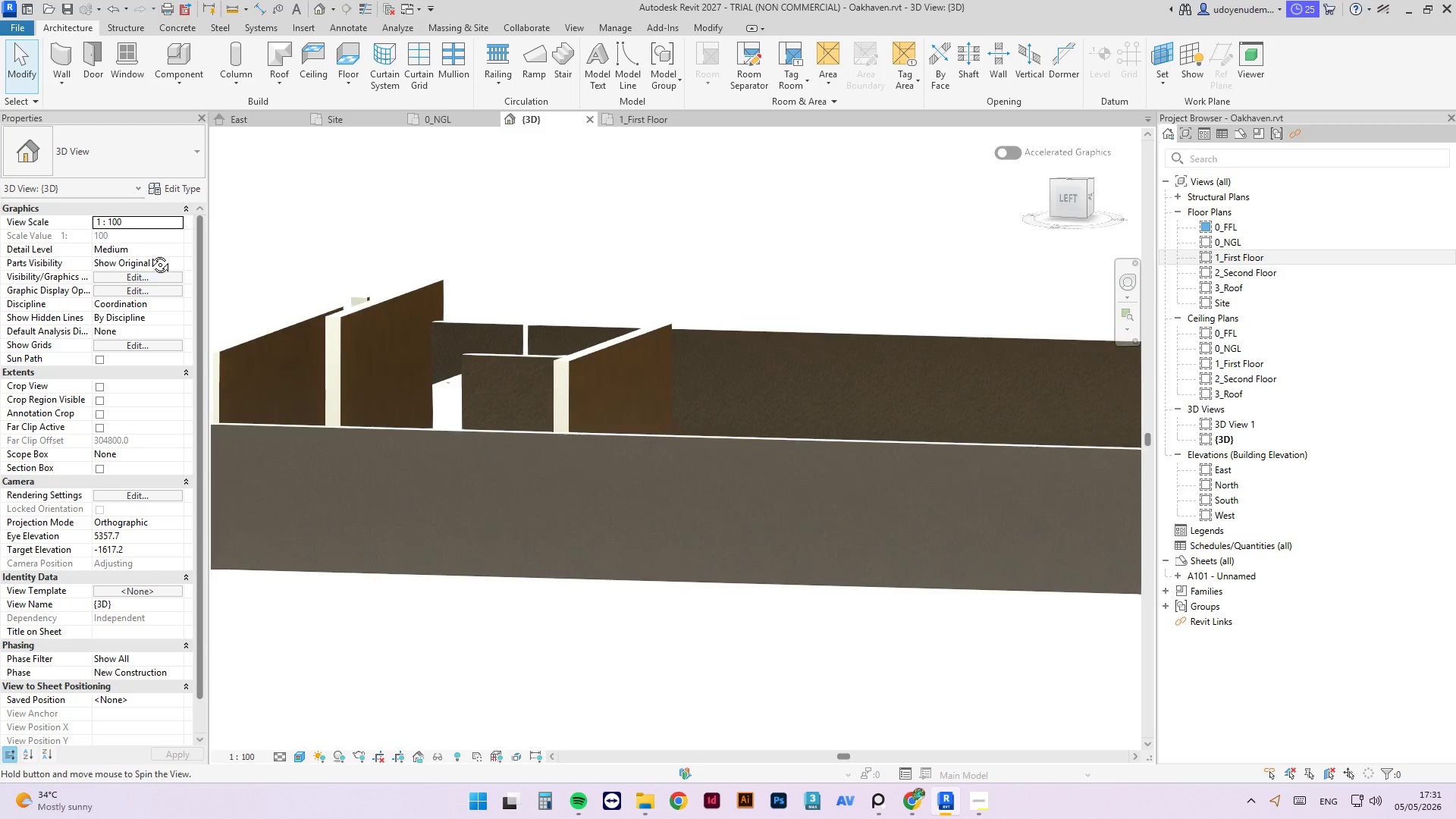 
type(al)
 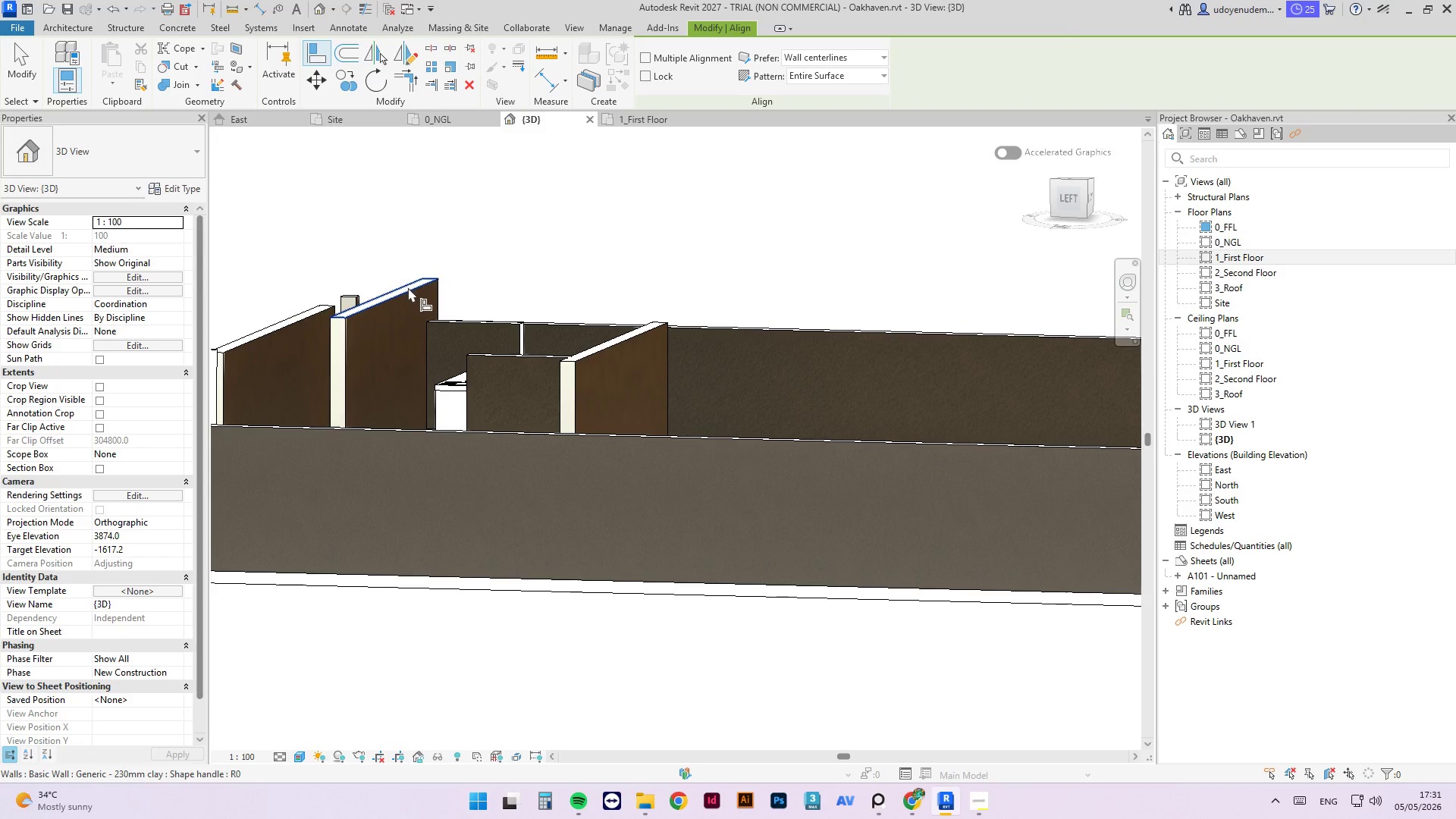 
left_click([408, 287])
 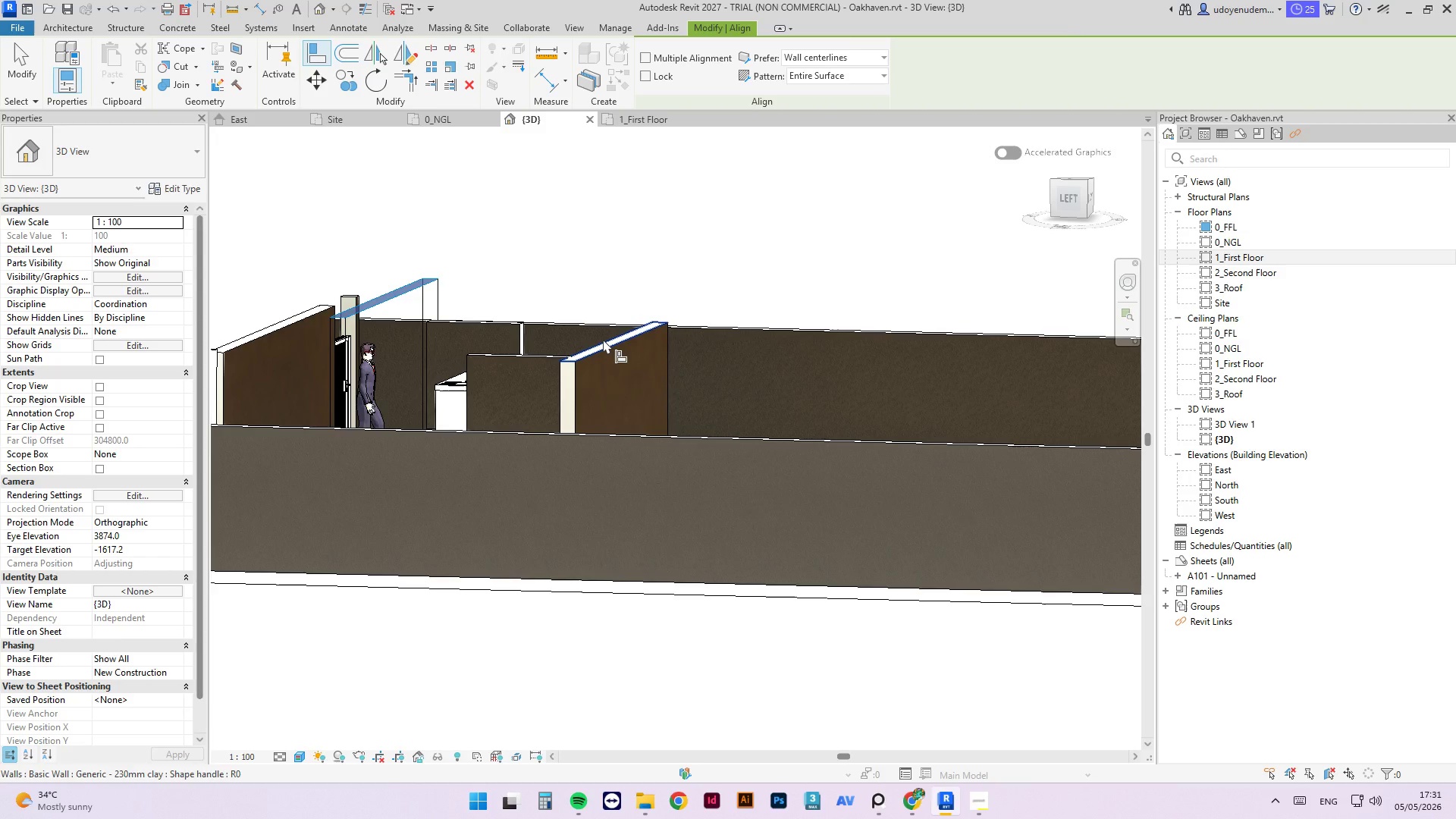 
left_click([603, 339])
 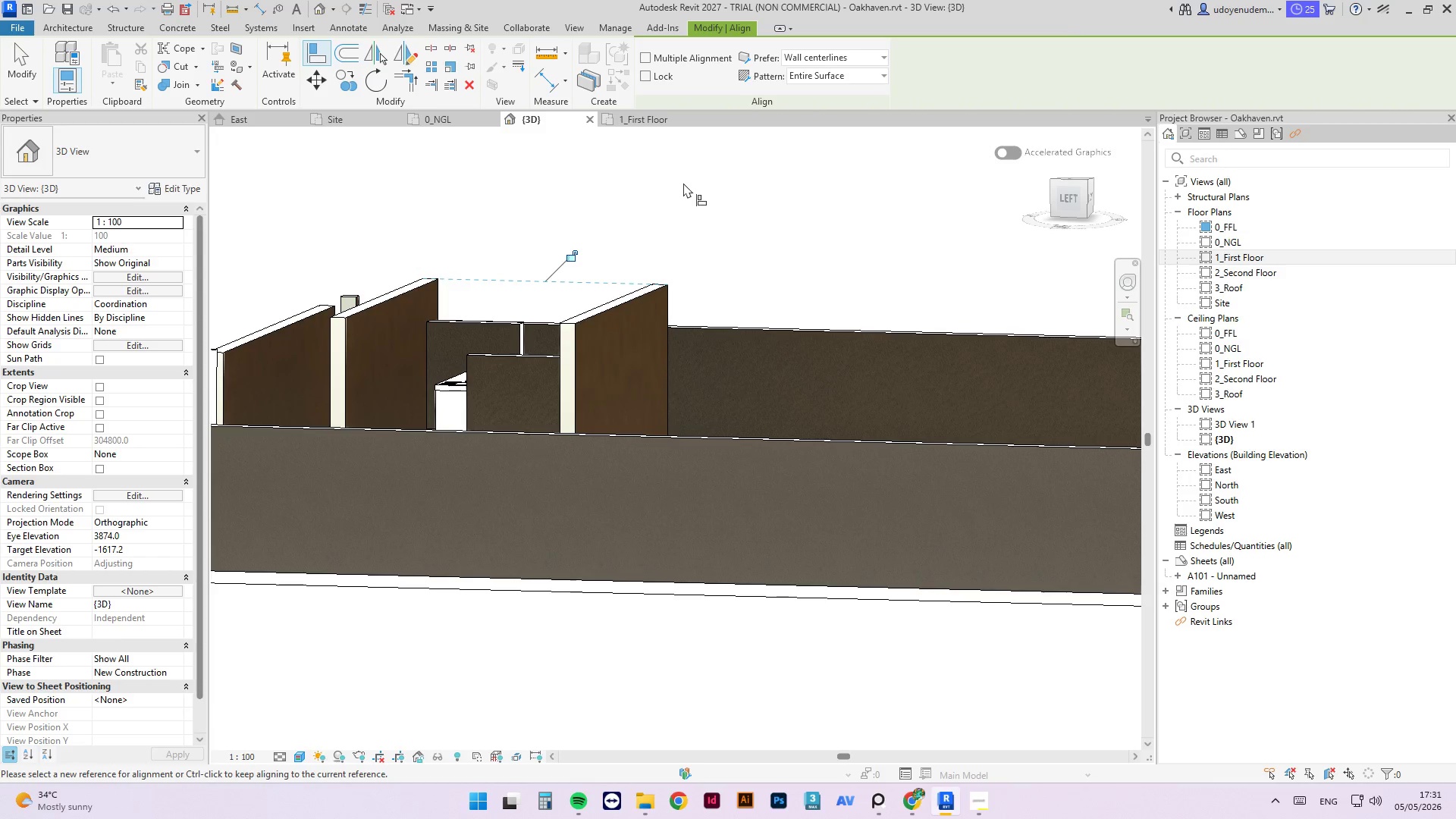 
type(md)
 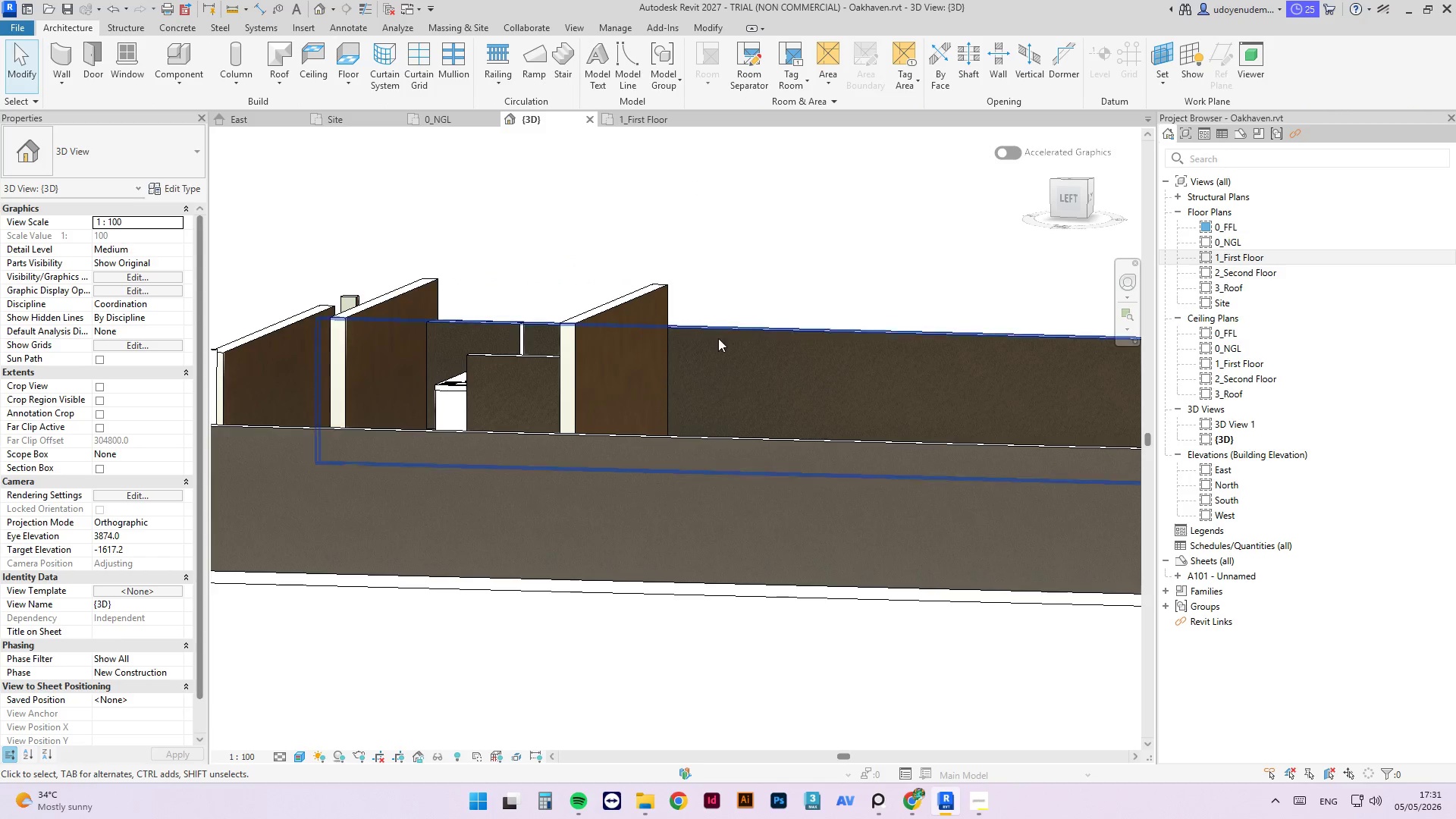 
hold_key(key=ShiftLeft, duration=6.06)
 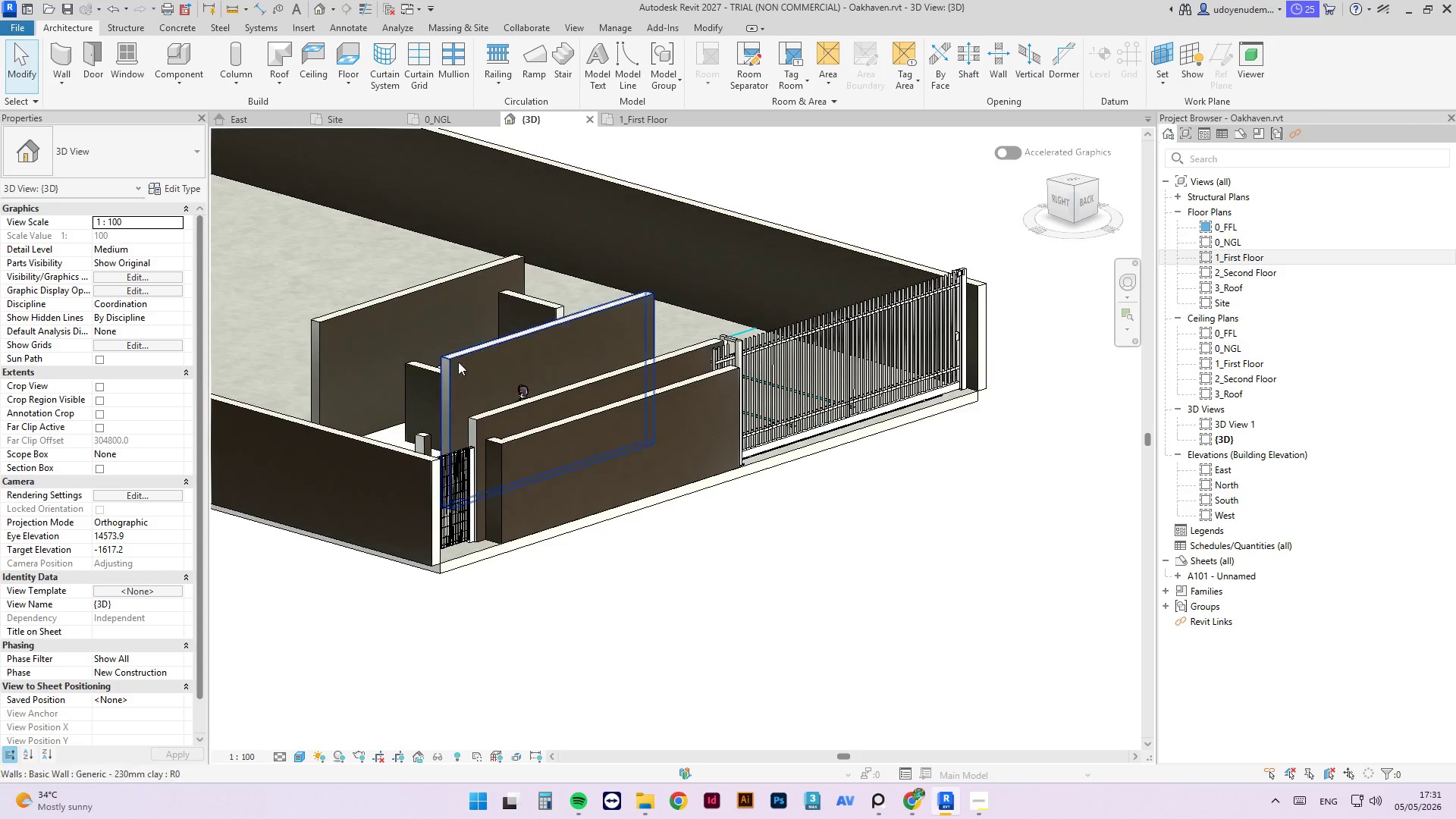 
scroll: coordinate [722, 363], scroll_direction: down, amount: 2.0
 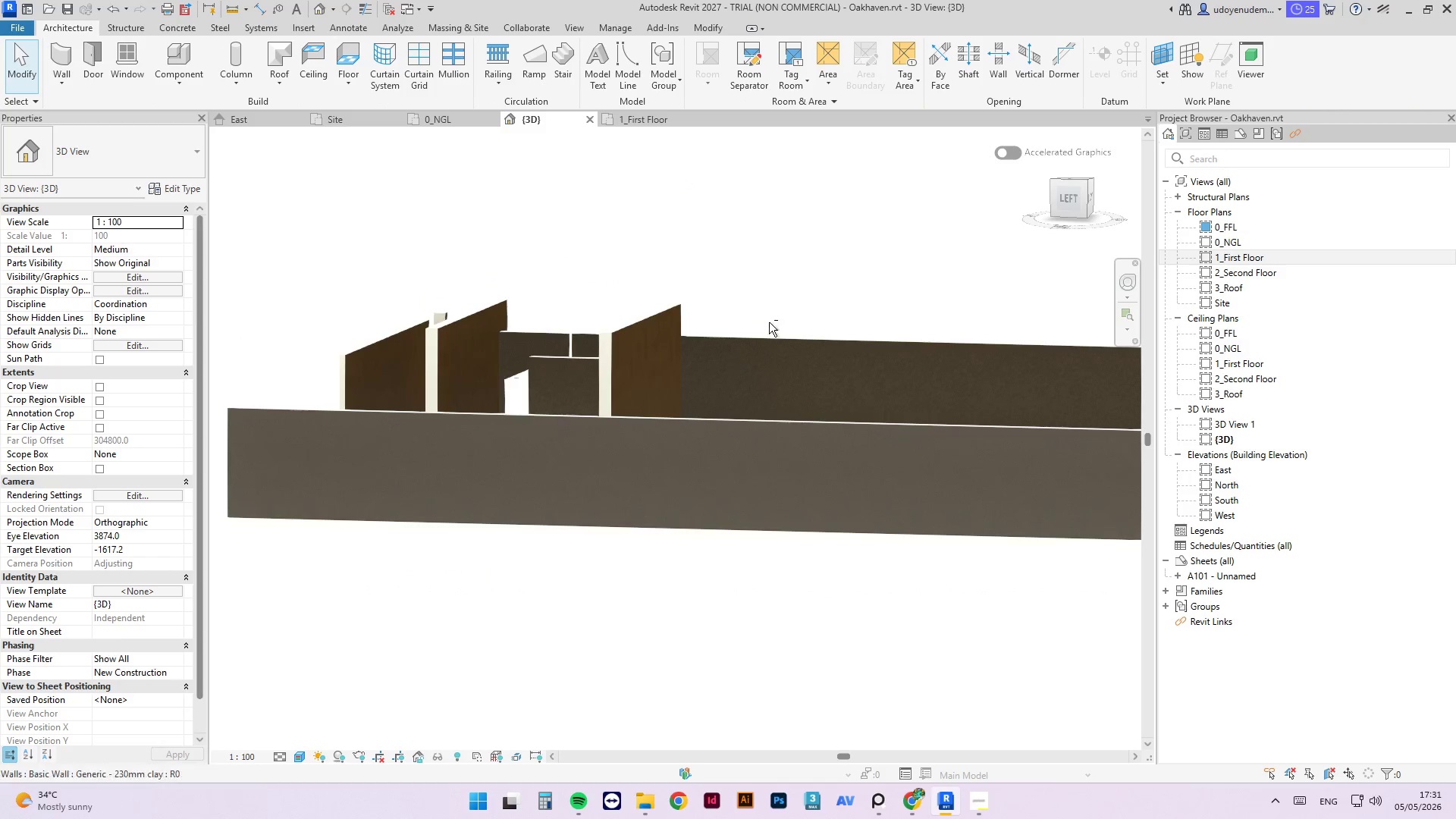 
scroll: coordinate [464, 362], scroll_direction: up, amount: 1.0
 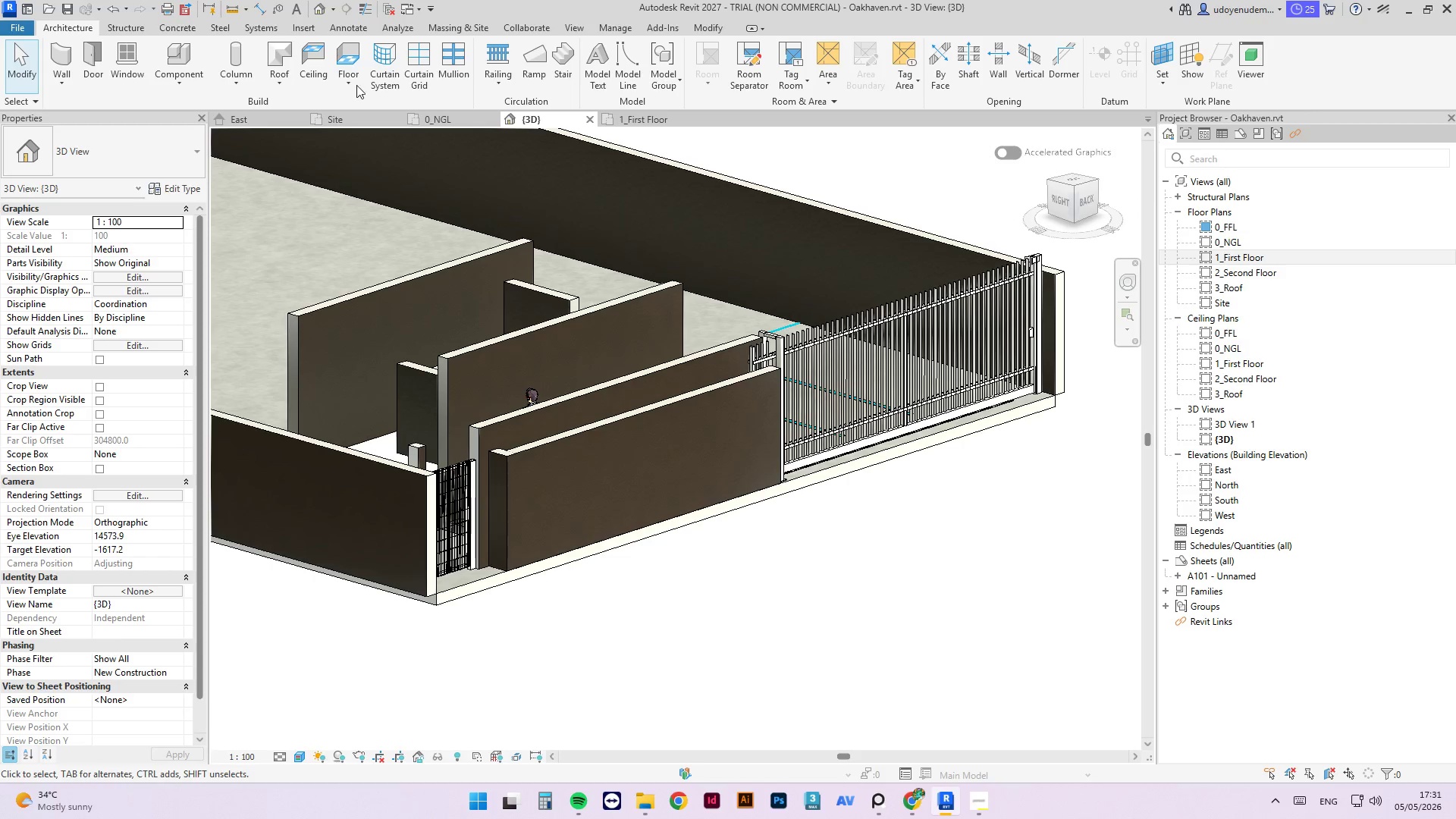 
left_click([479, 127])
 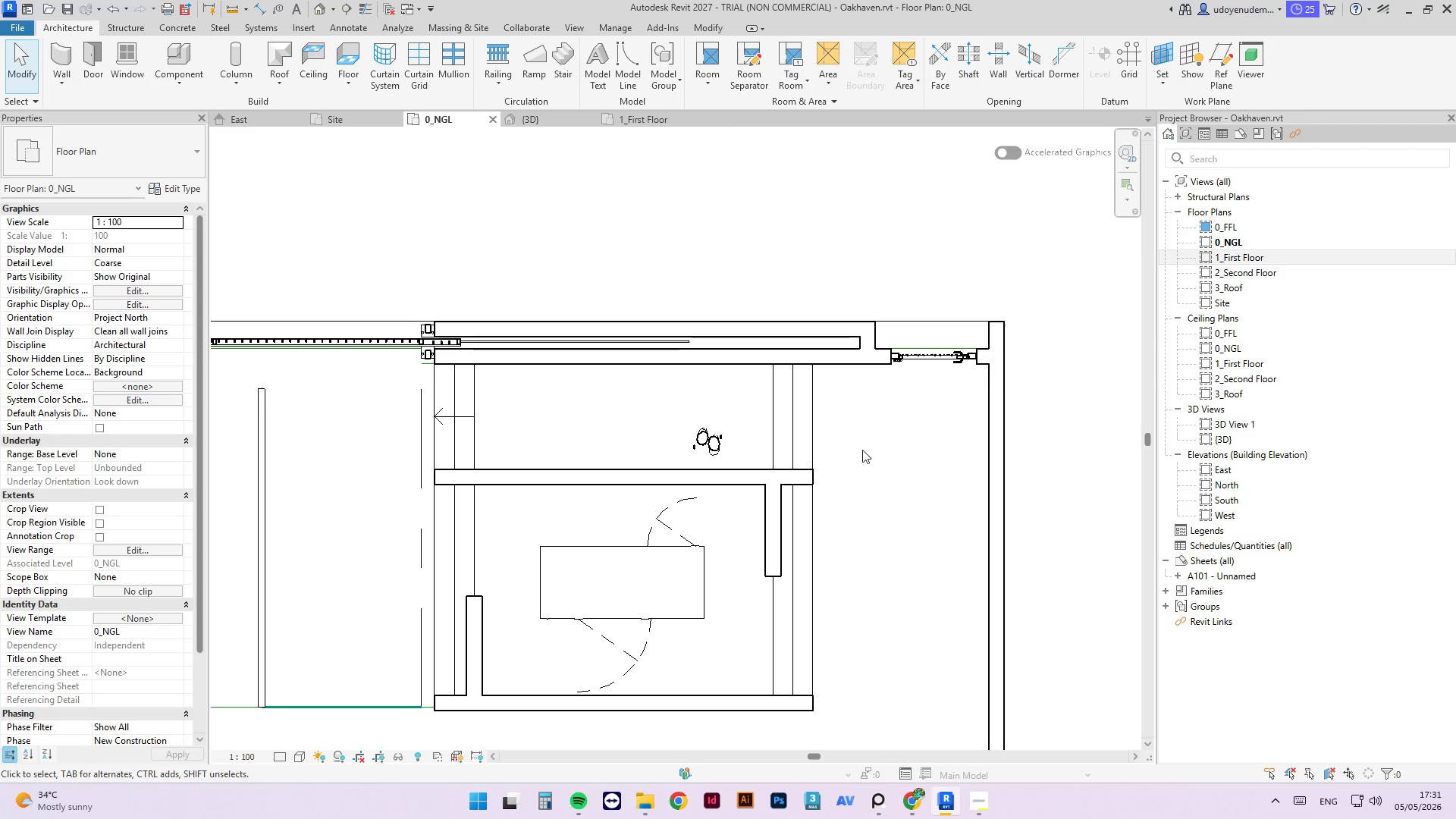 
scroll: coordinate [585, 396], scroll_direction: down, amount: 3.0
 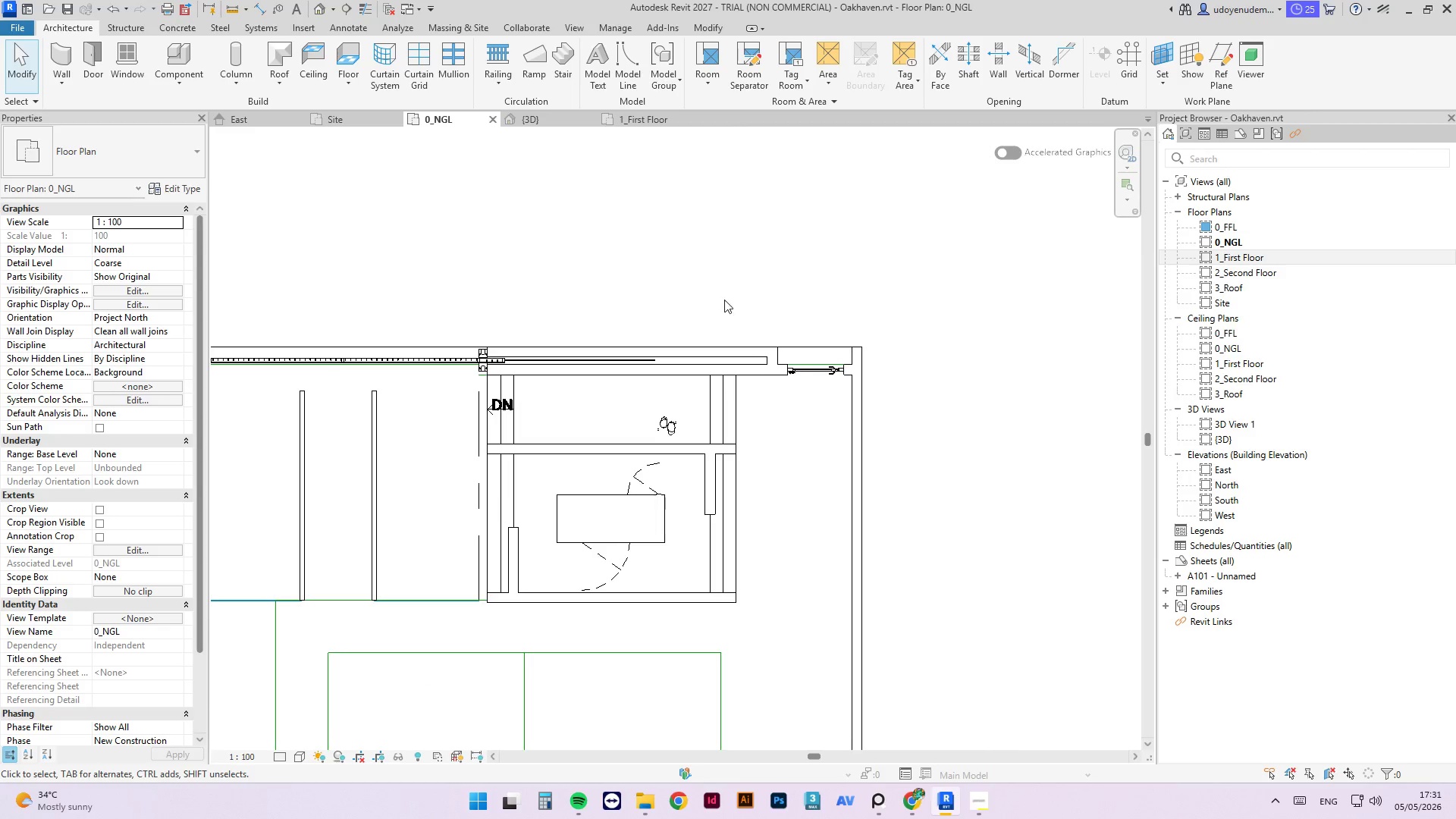 
scroll: coordinate [777, 359], scroll_direction: up, amount: 3.0
 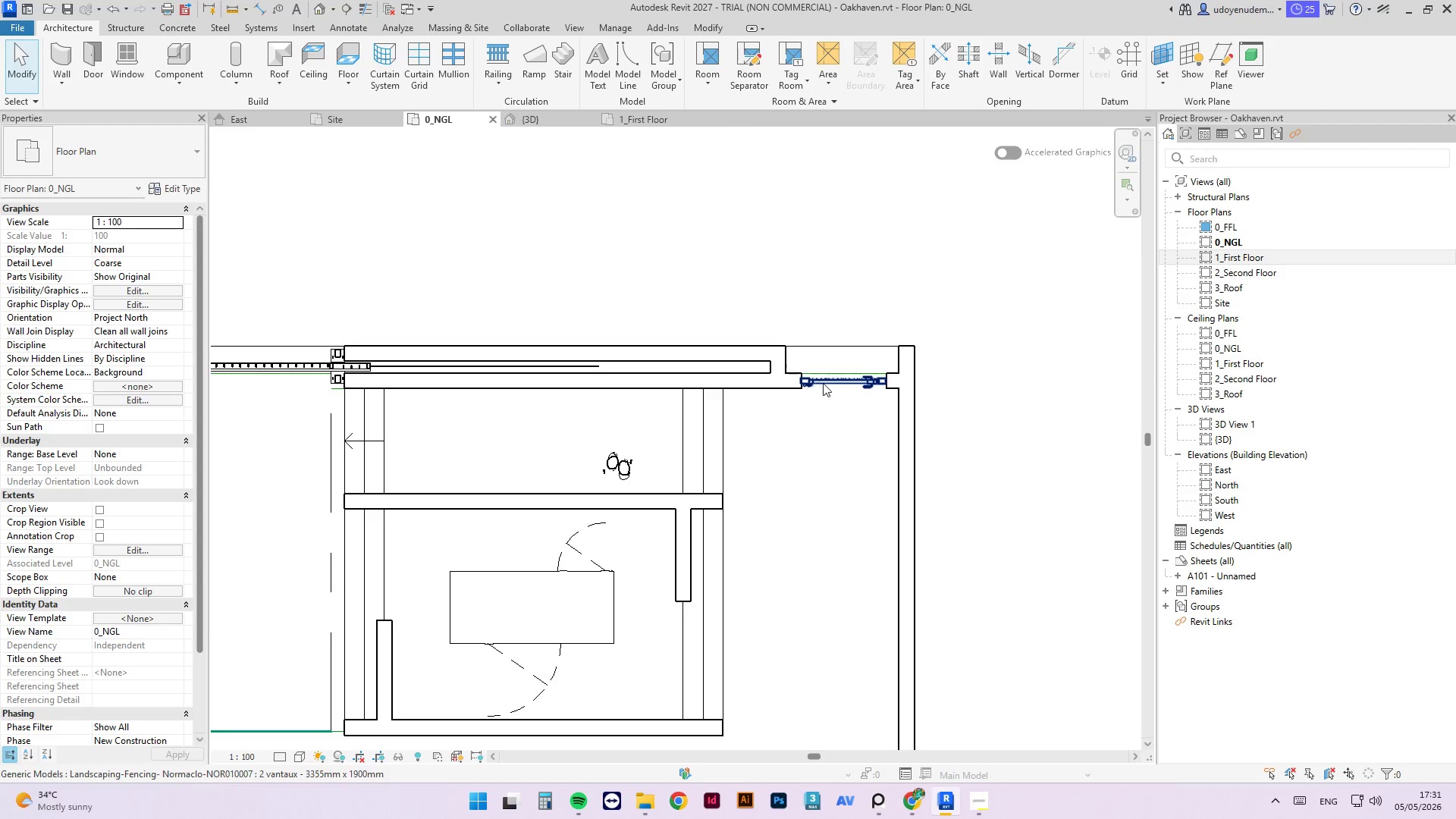 
left_click([823, 375])
 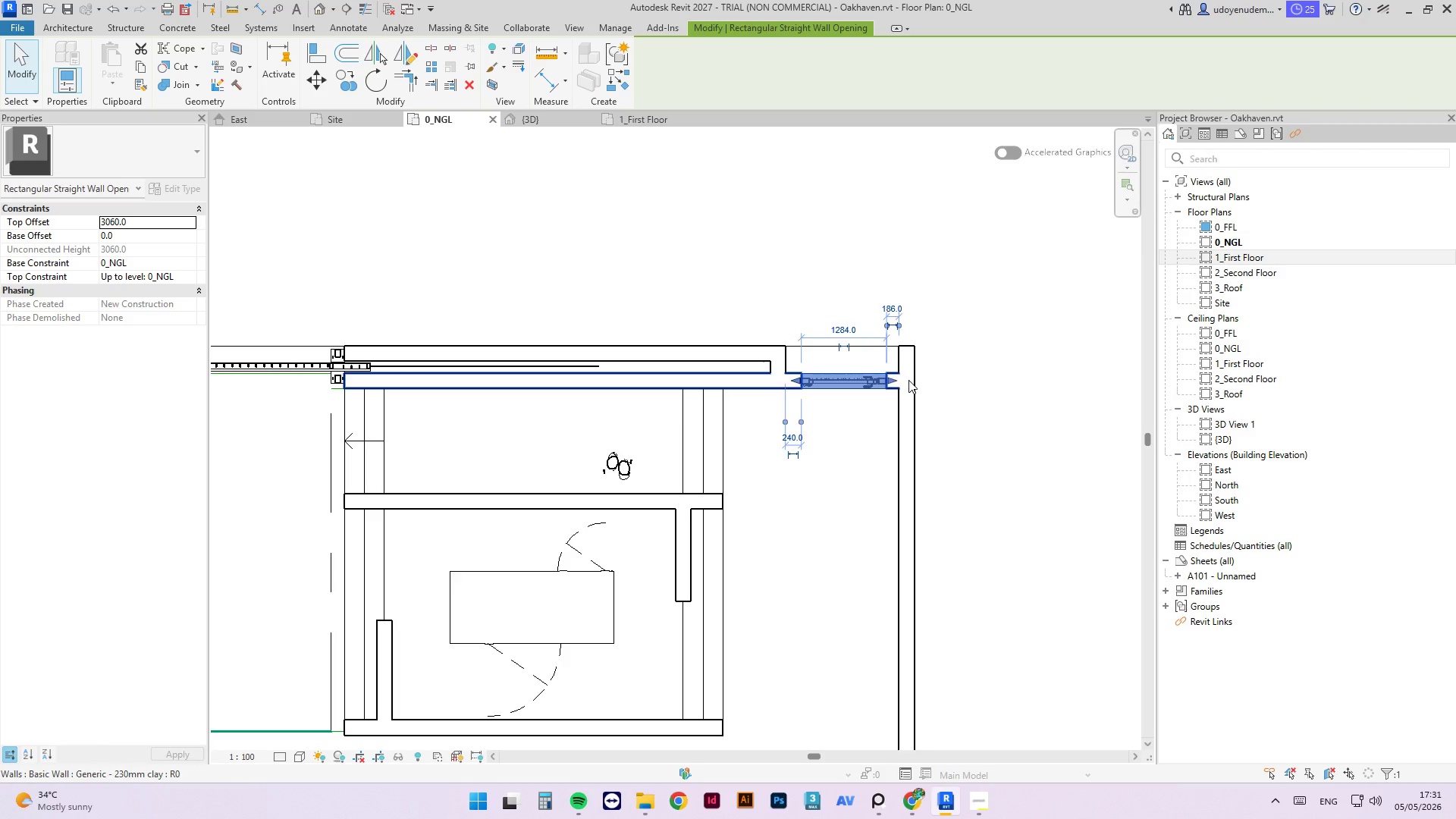 
scroll: coordinate [901, 380], scroll_direction: up, amount: 6.0
 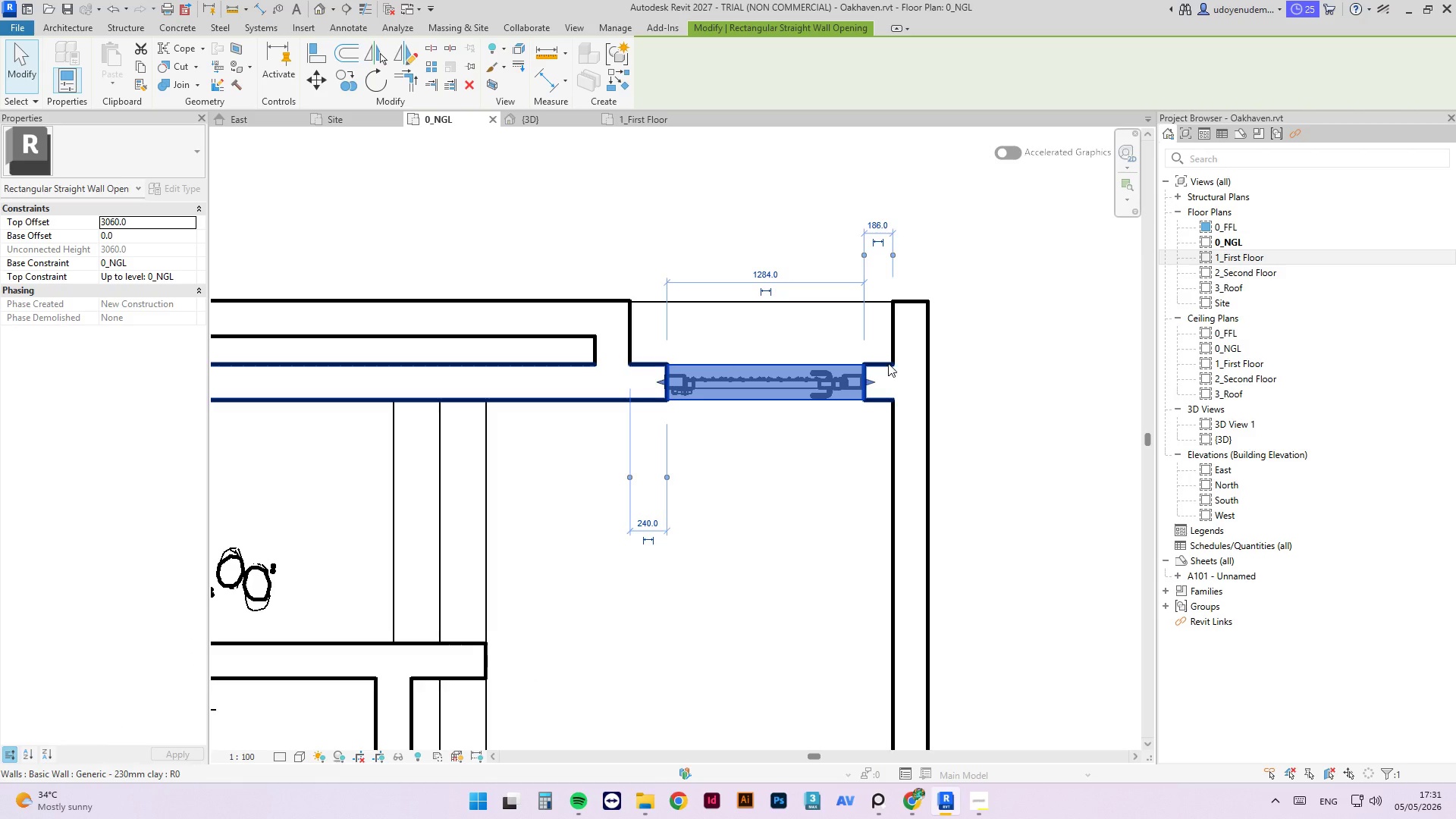 
left_click([1021, 394])
 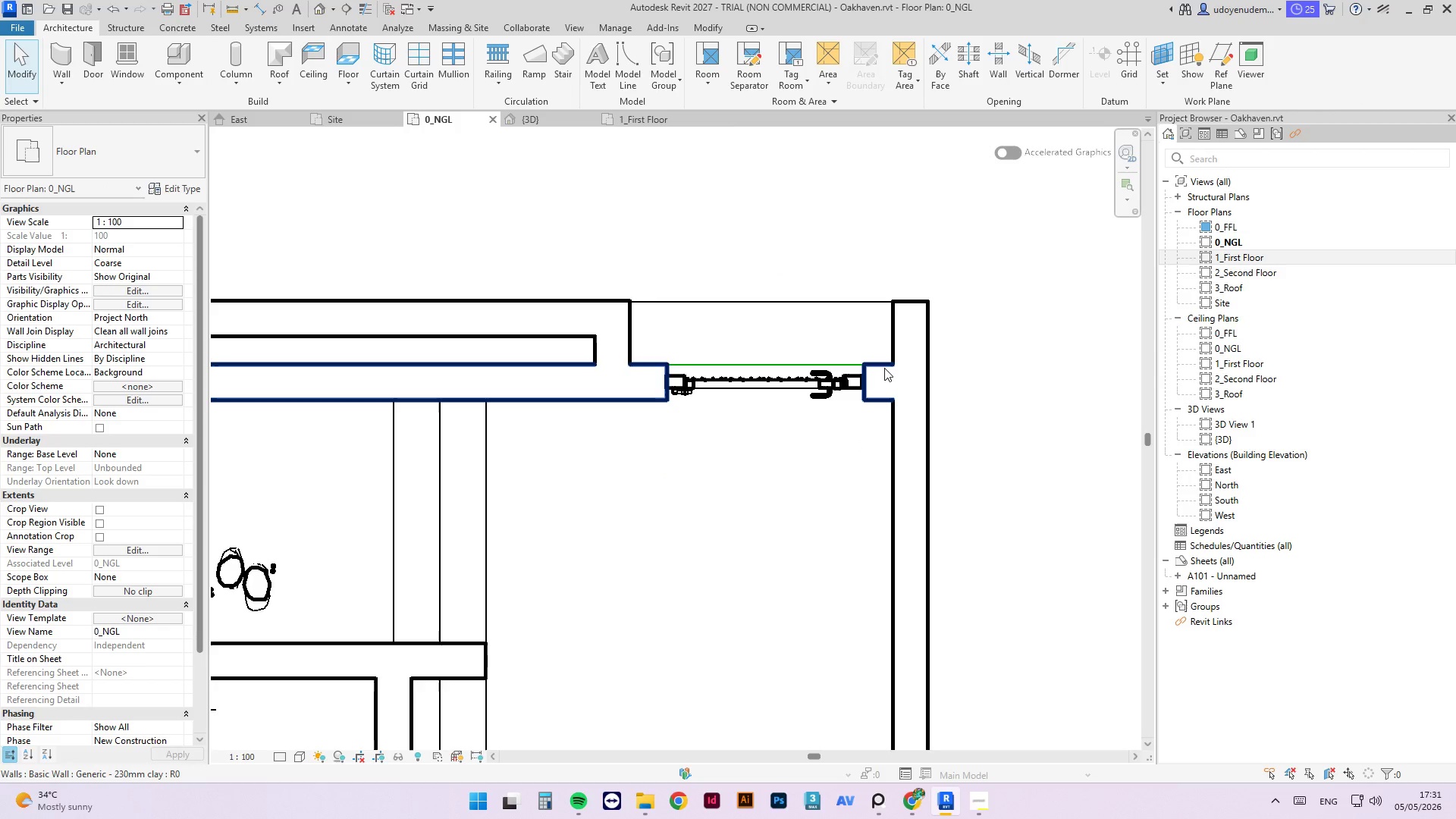 
left_click([884, 369])
 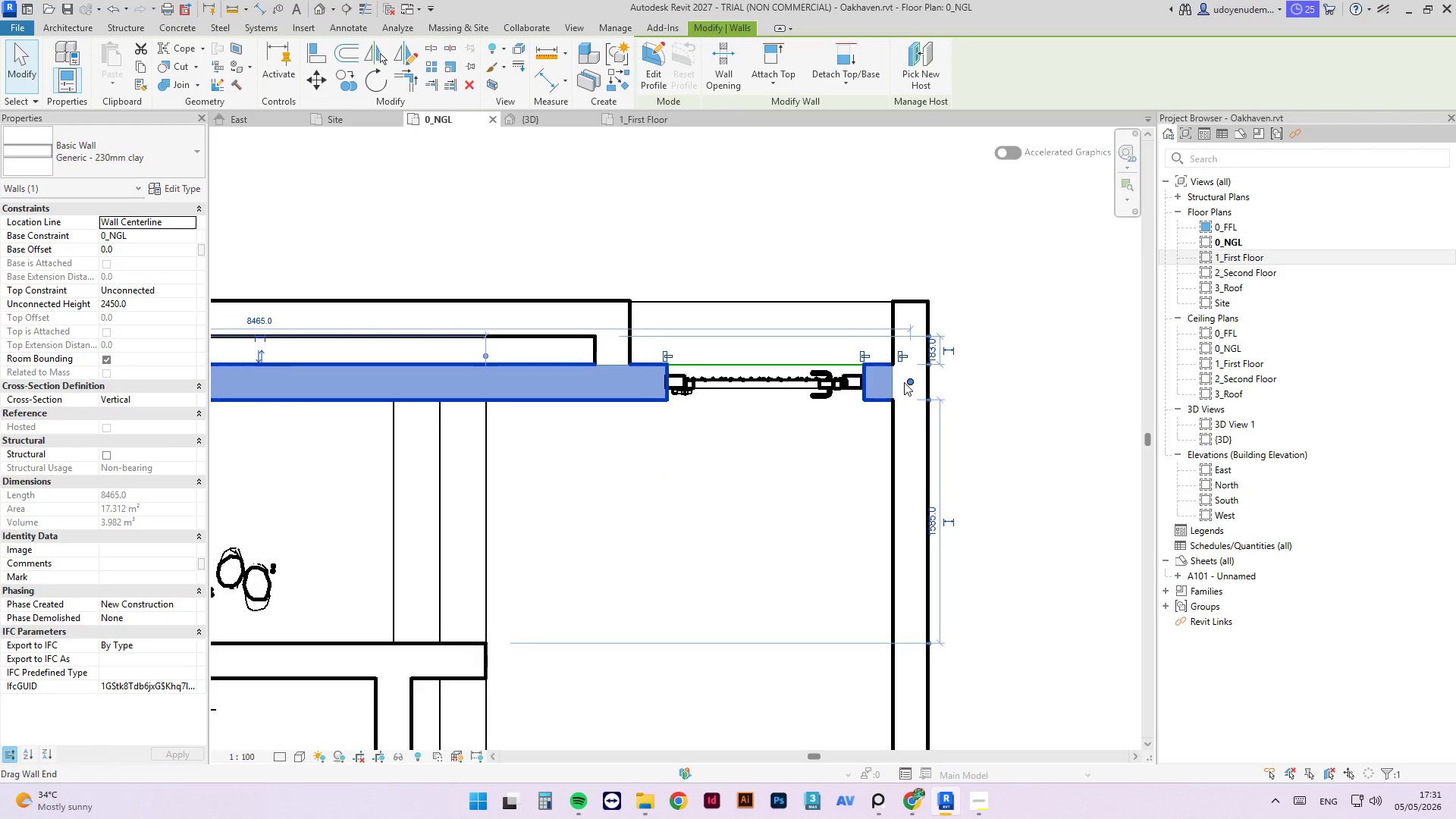 
left_click_drag(start_coordinate=[908, 382], to_coordinate=[654, 383])
 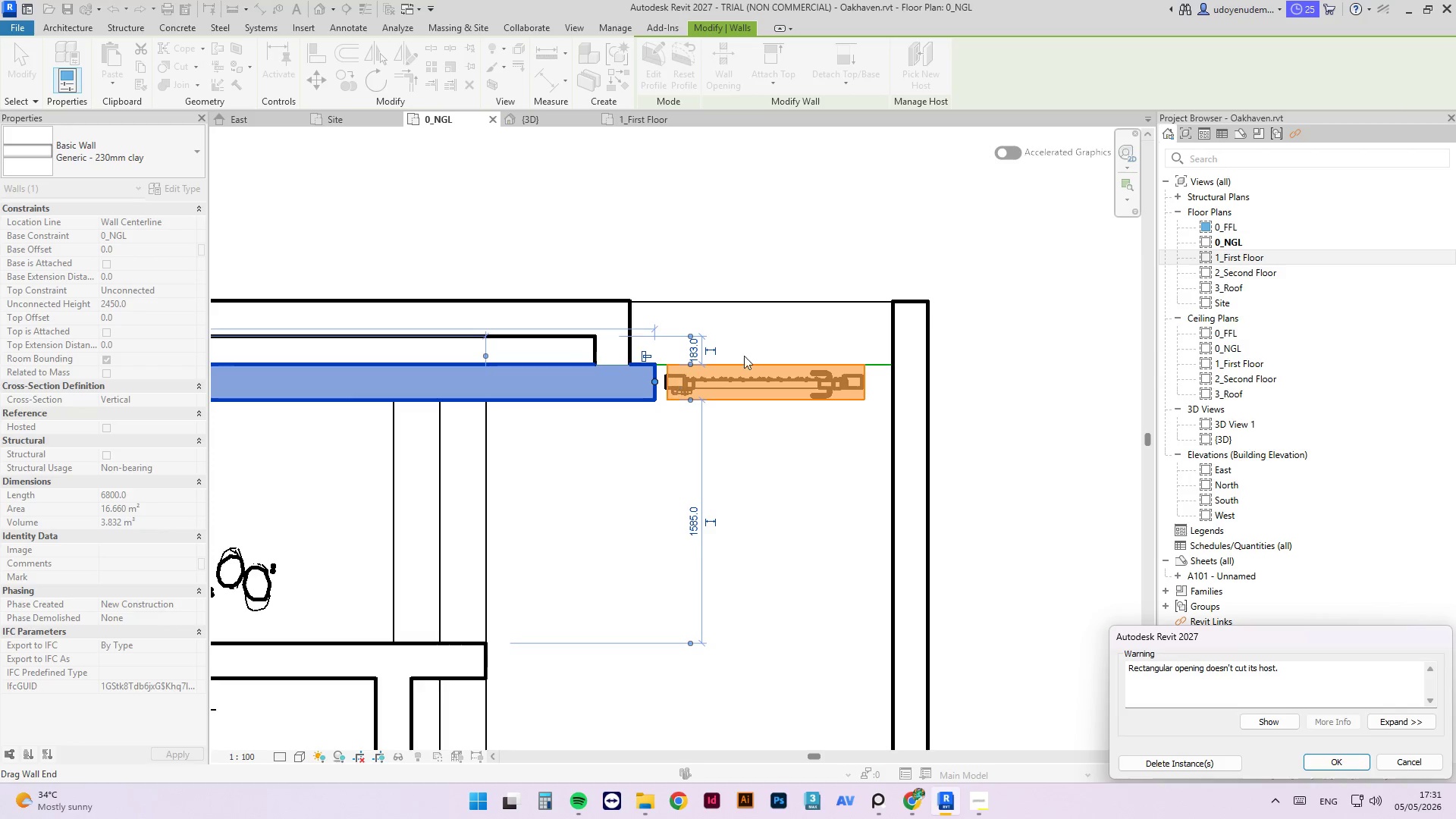 
left_click([777, 329])
 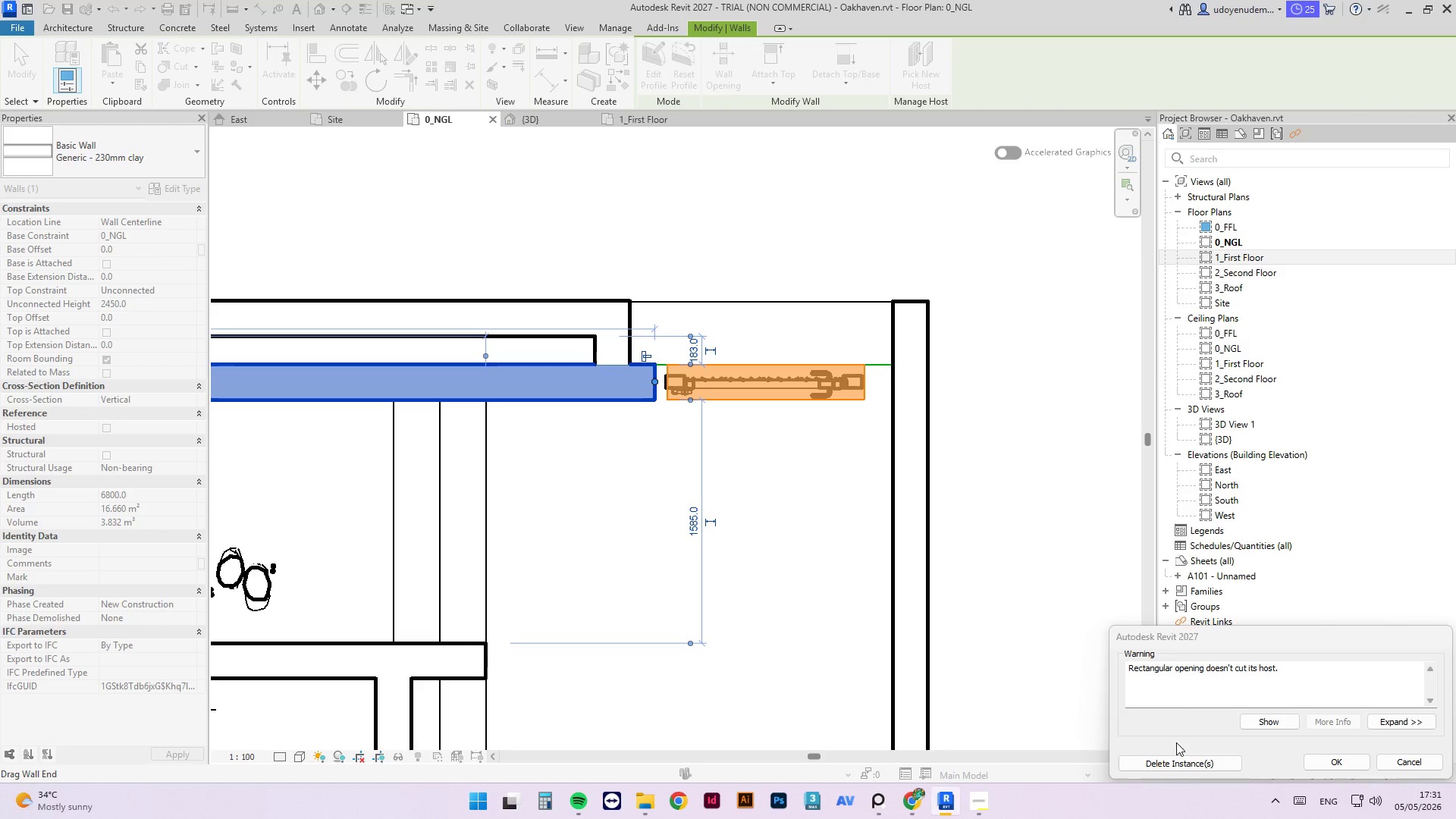 
left_click([1216, 765])
 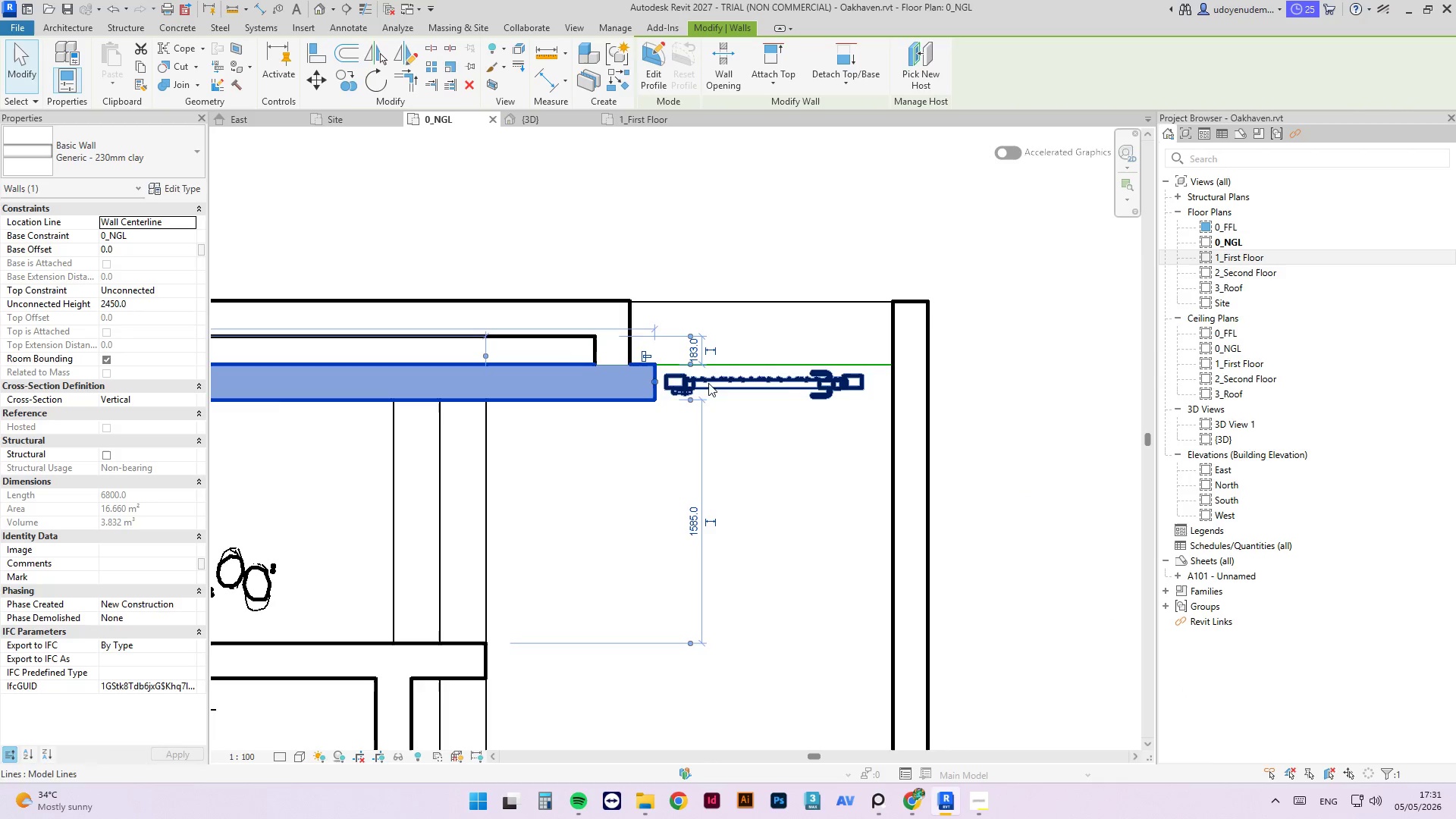 
left_click_drag(start_coordinate=[655, 382], to_coordinate=[676, 376])
 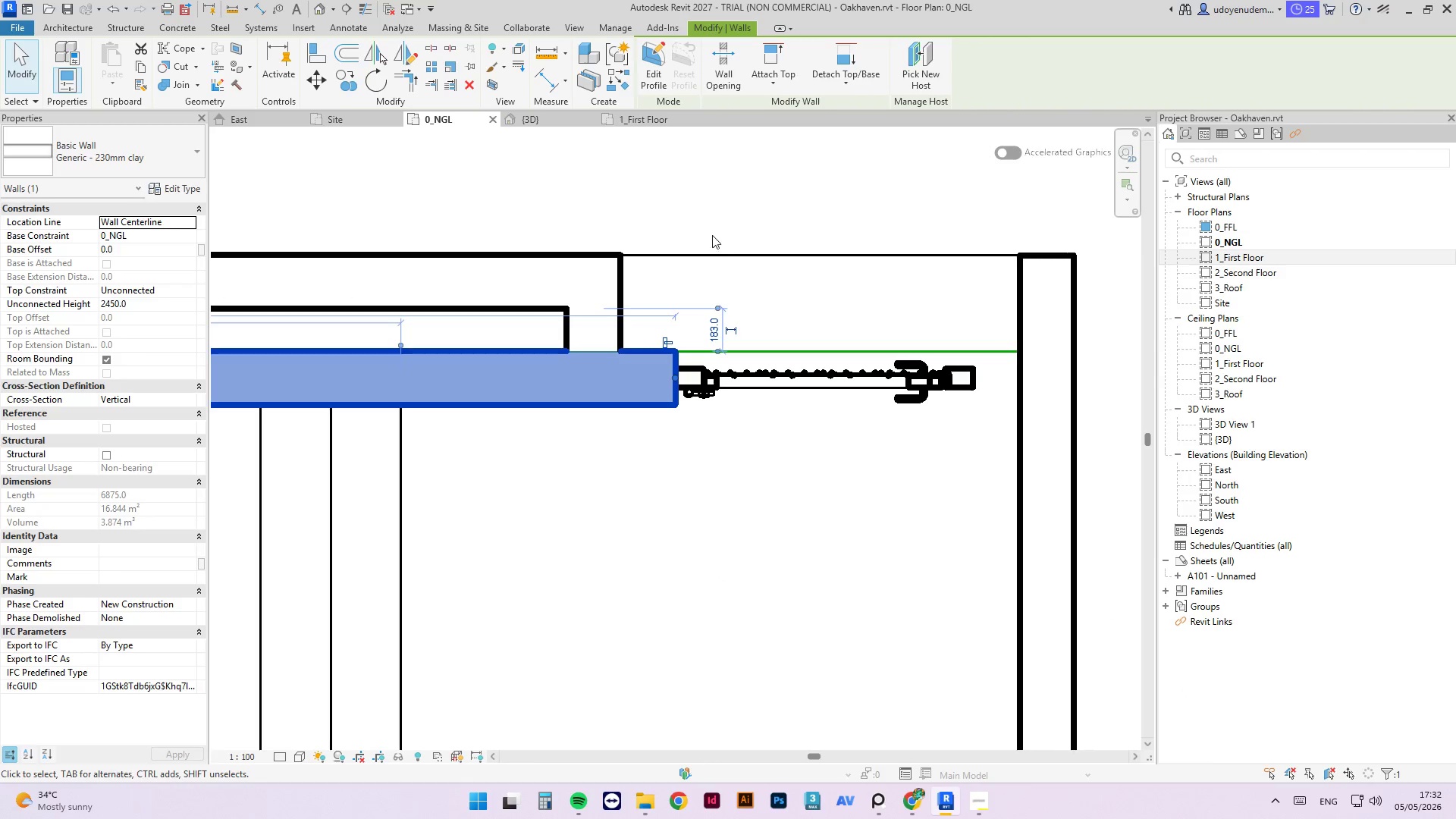 
scroll: coordinate [648, 390], scroll_direction: up, amount: 3.0
 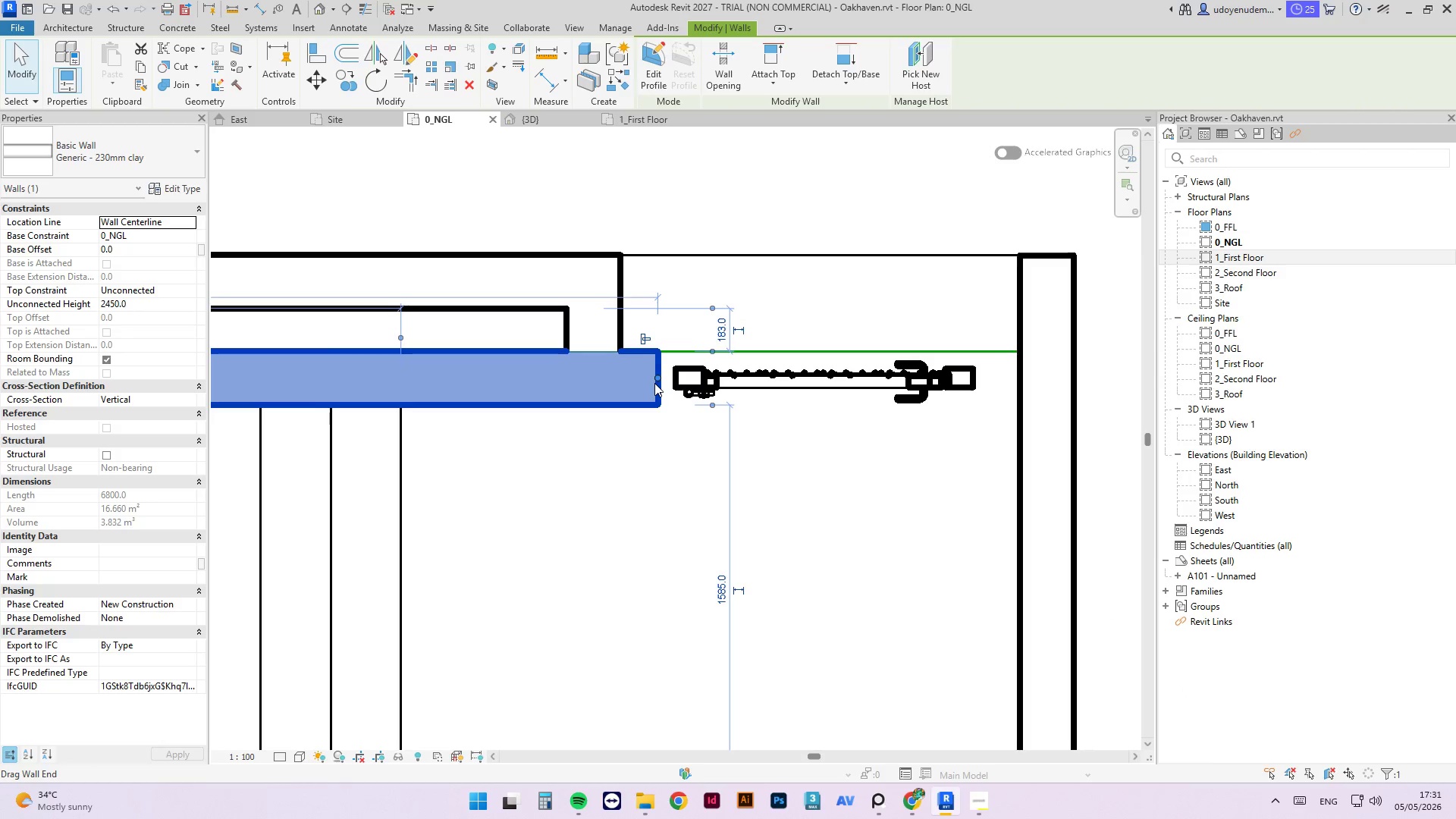 
left_click([712, 232])
 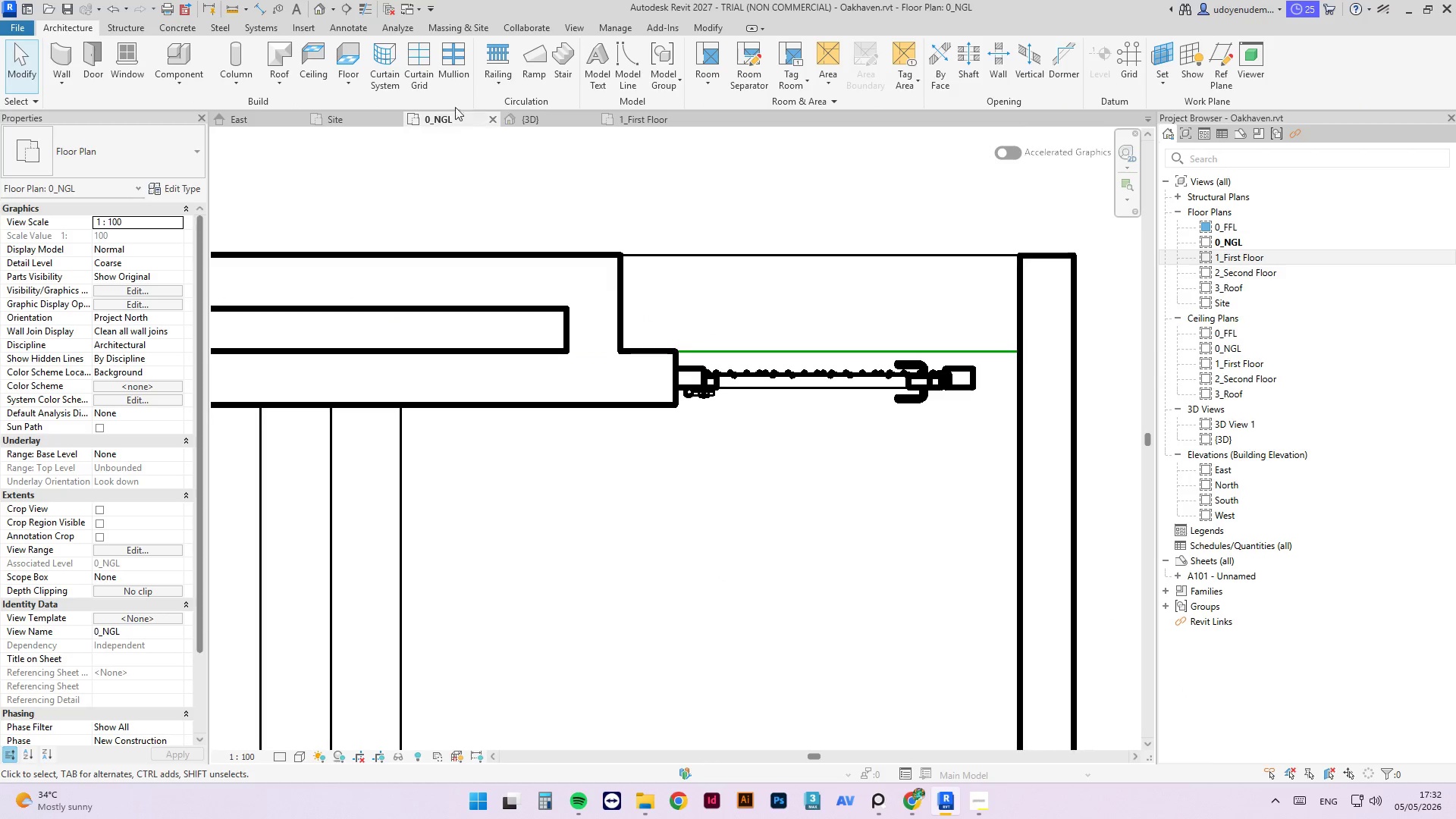 
left_click([527, 118])
 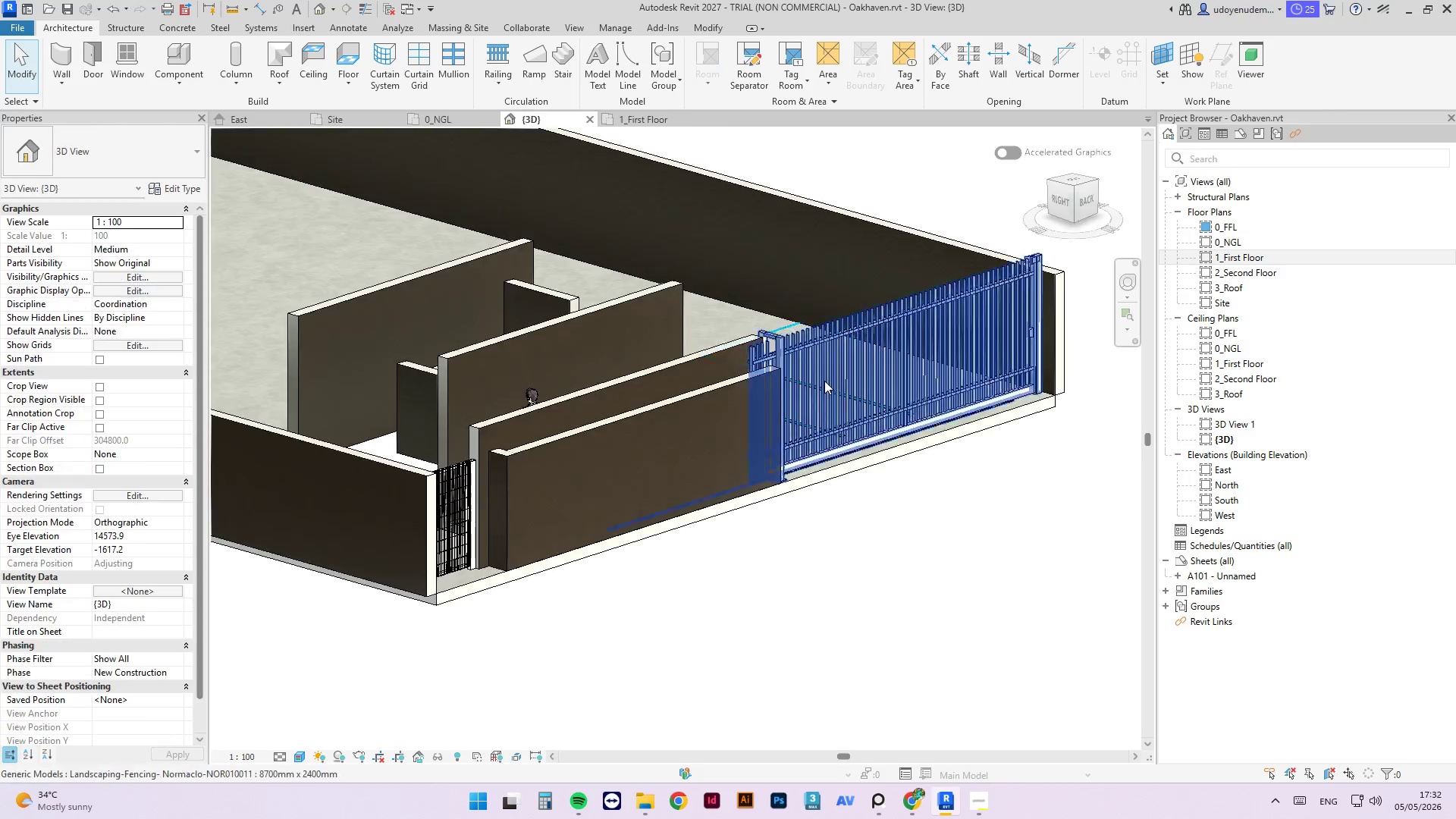 
hold_key(key=ShiftLeft, duration=11.25)
 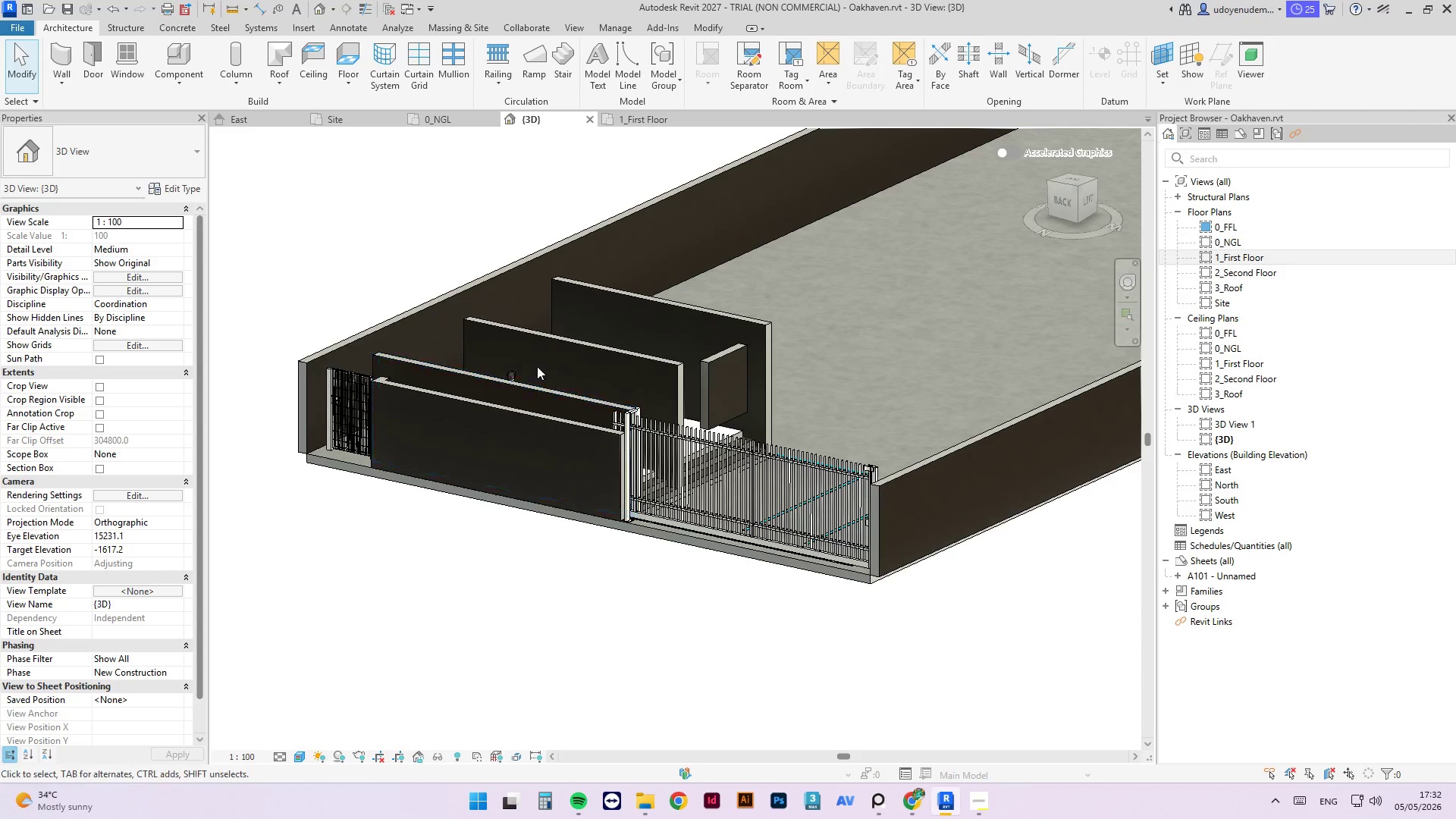 
scroll: coordinate [836, 401], scroll_direction: down, amount: 2.0
 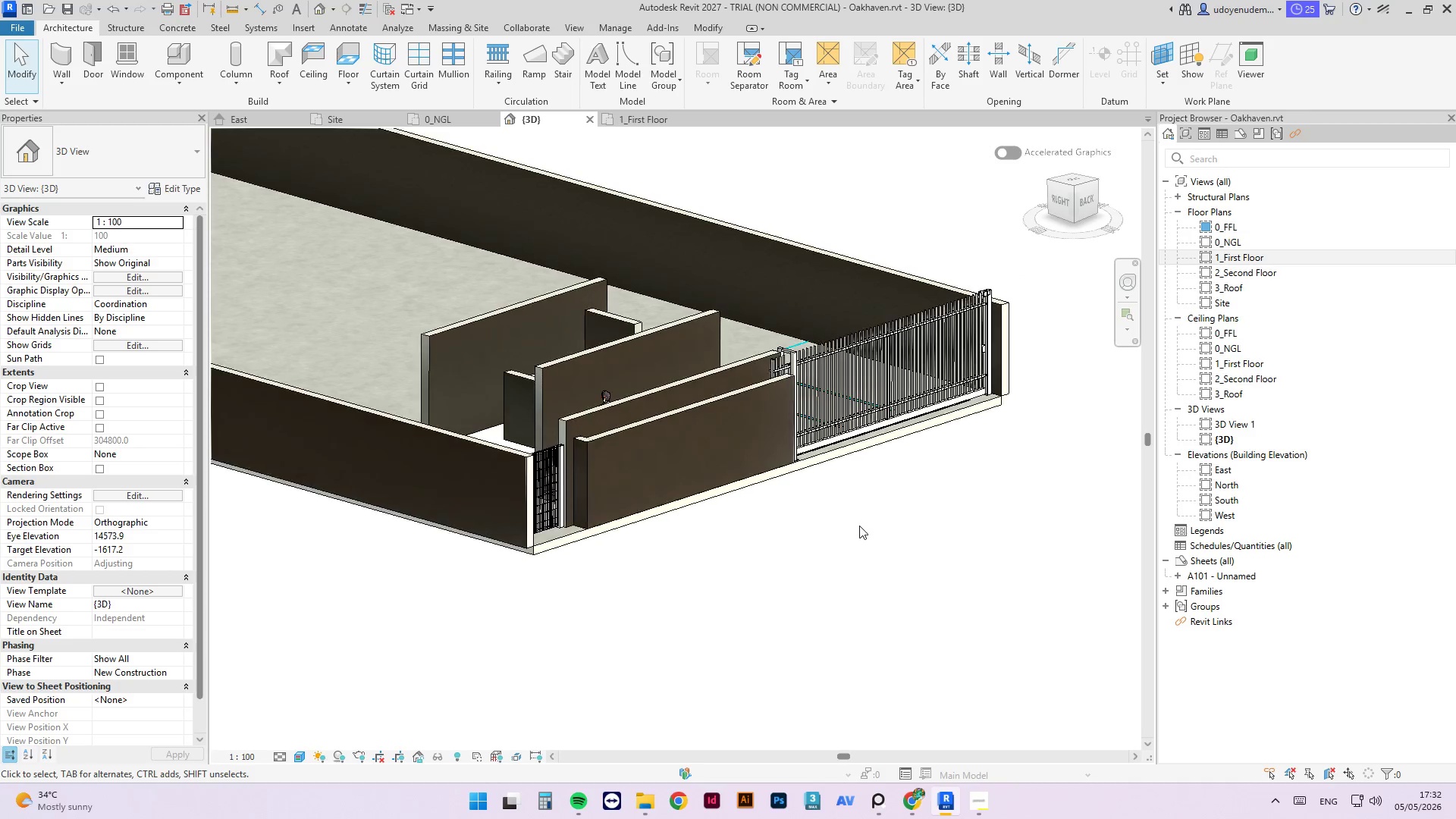 
hold_key(key=ShiftLeft, duration=3.58)
 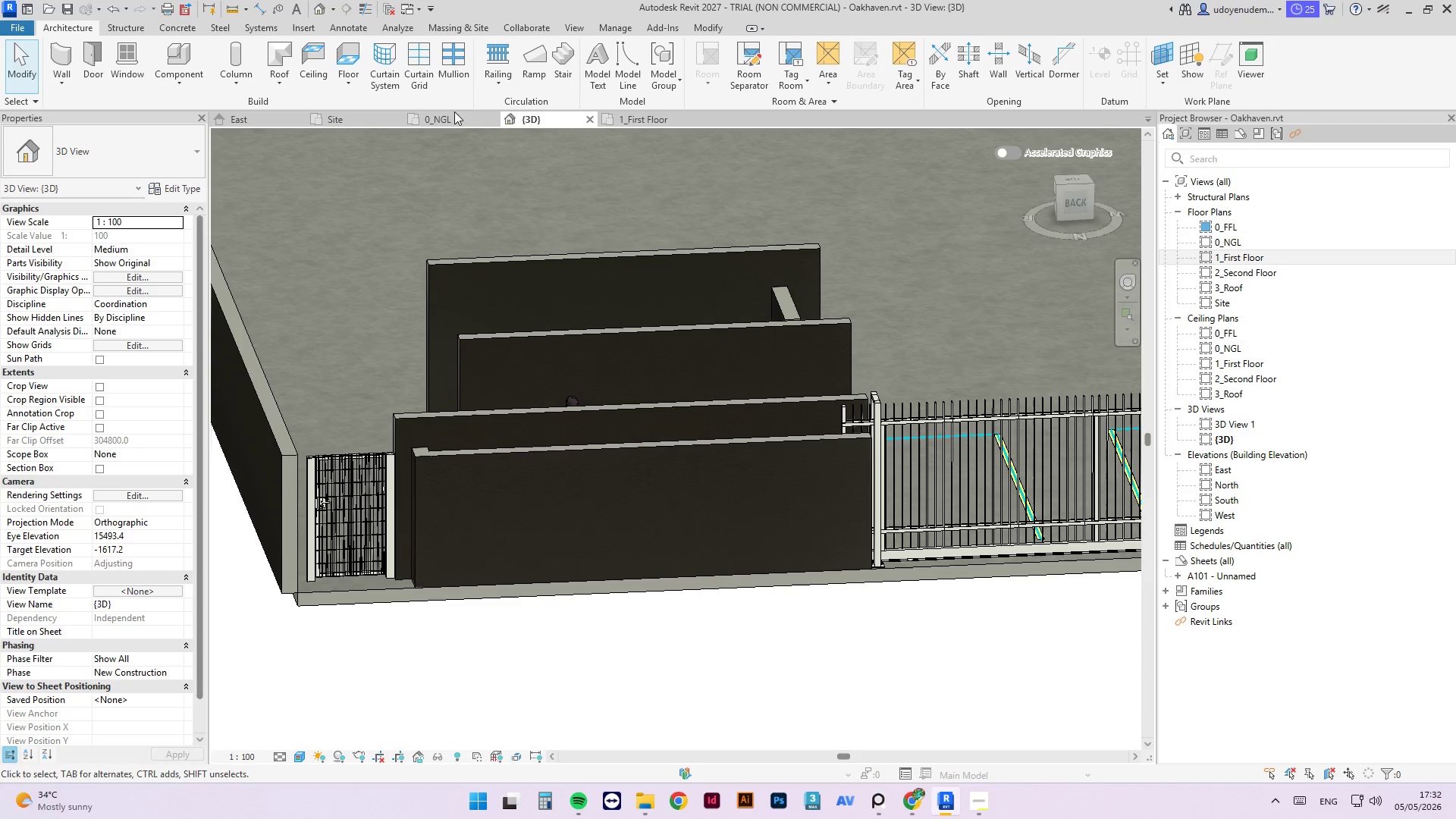 
scroll: coordinate [419, 372], scroll_direction: up, amount: 3.0
 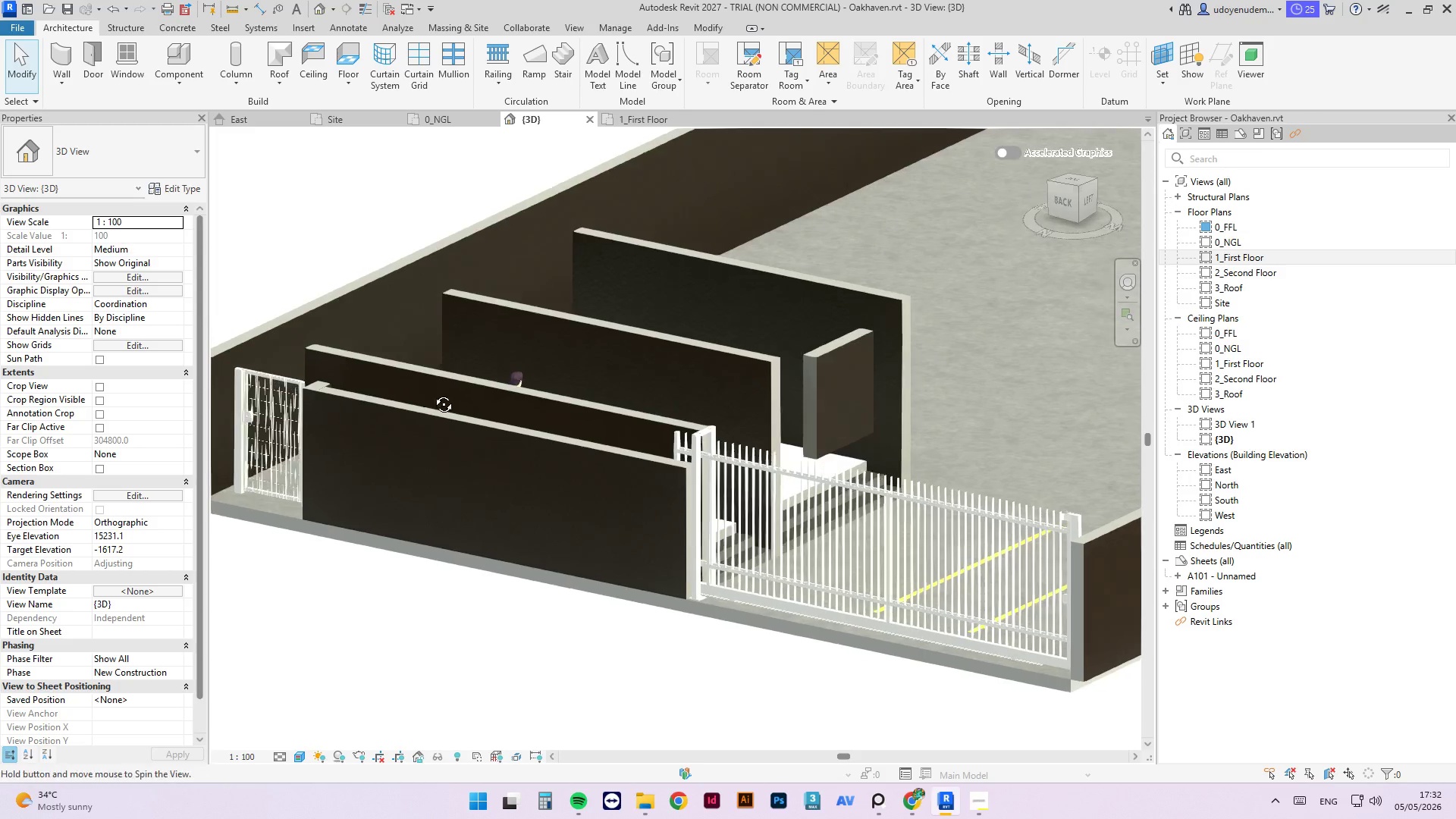 
left_click([453, 119])
 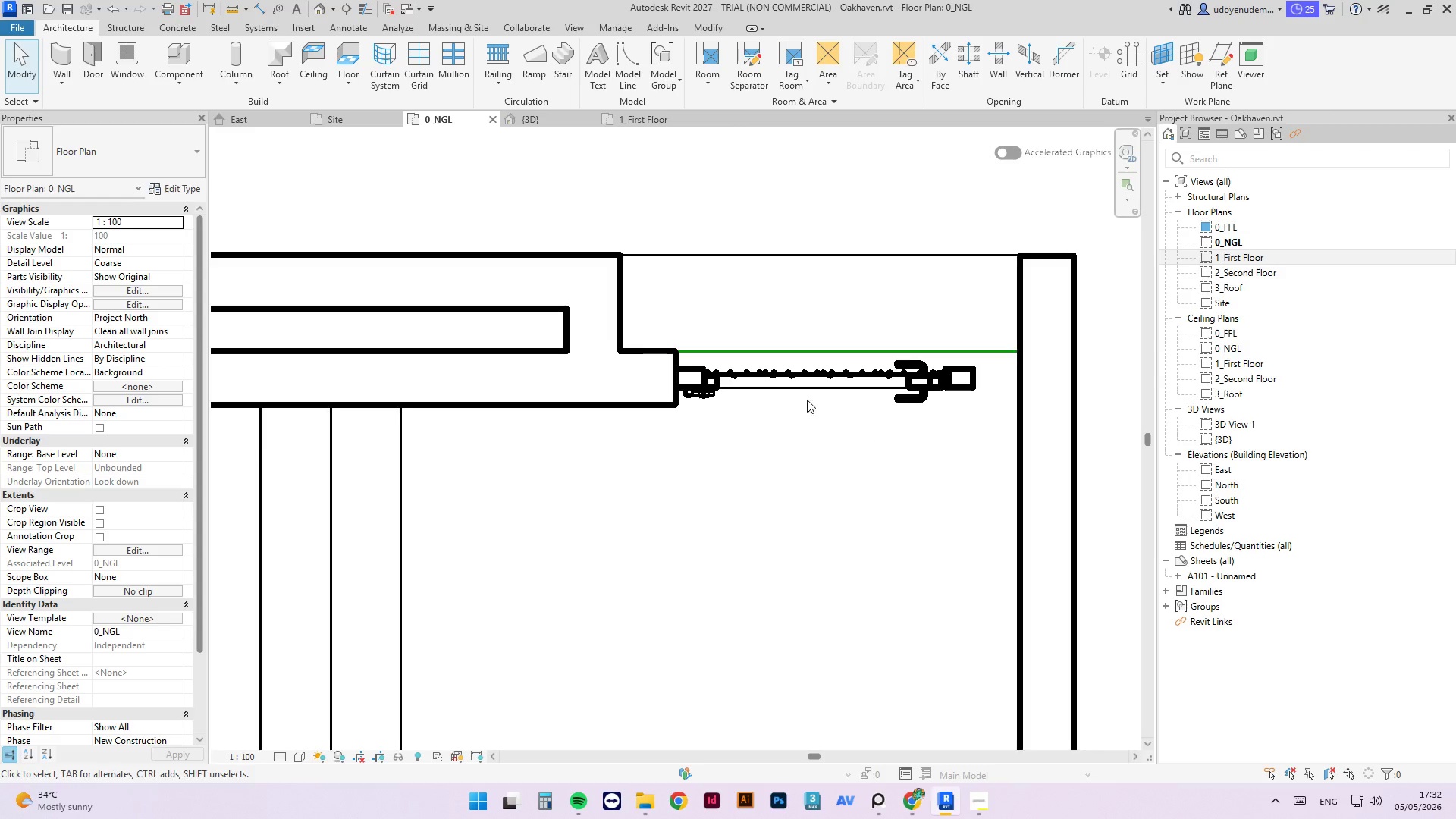 
scroll: coordinate [585, 326], scroll_direction: up, amount: 3.0
 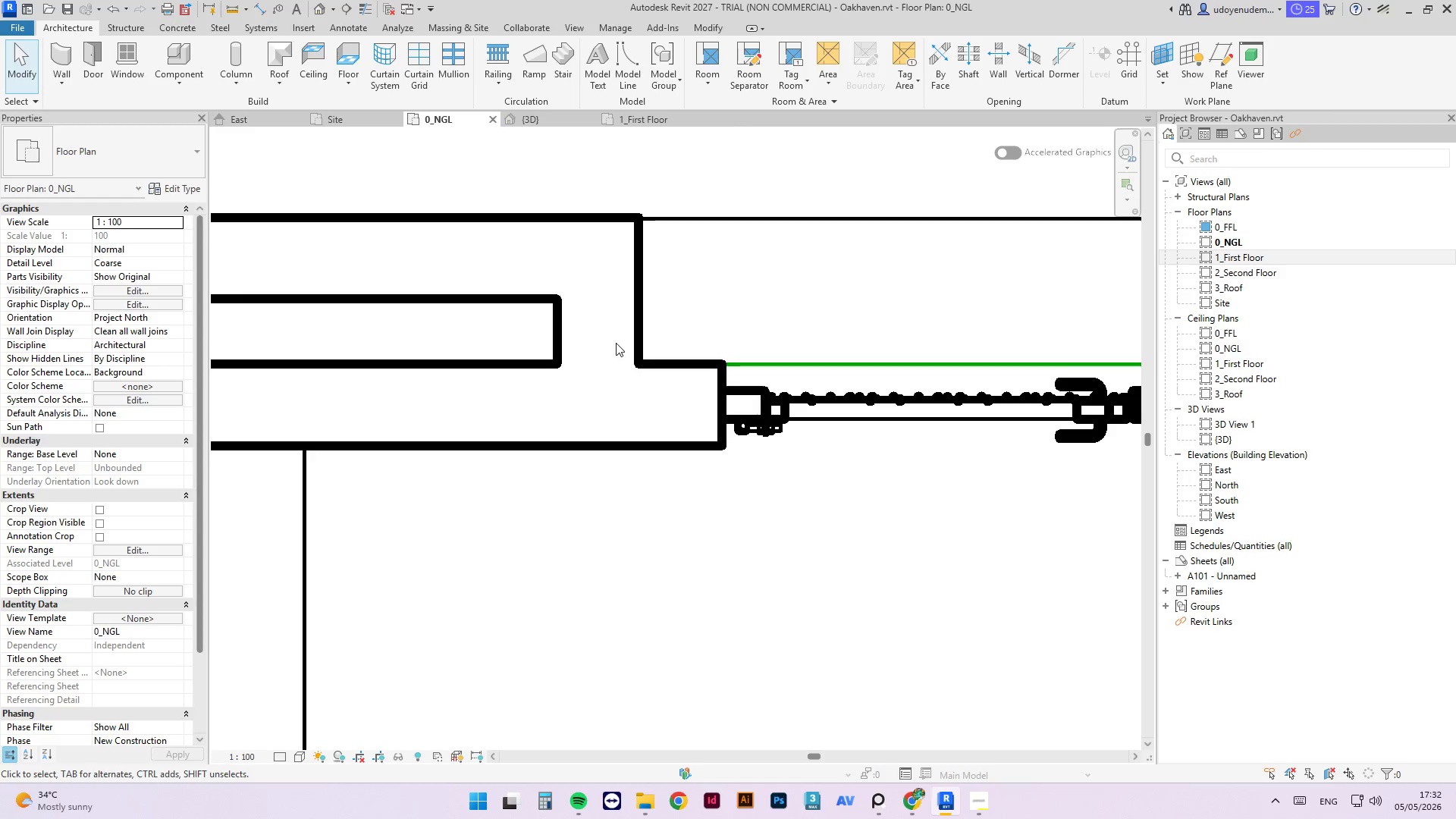 
type(sl)
 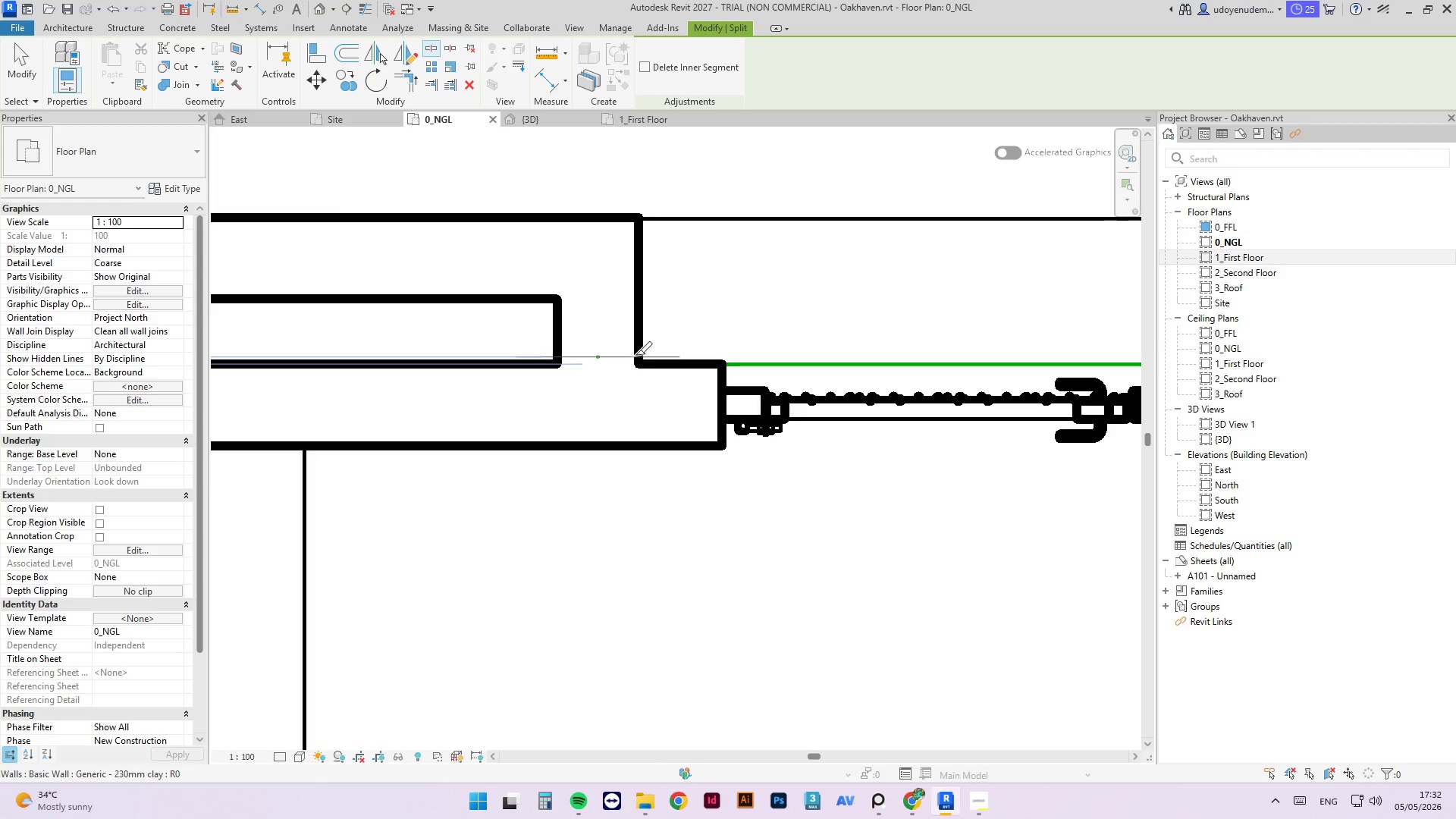 